 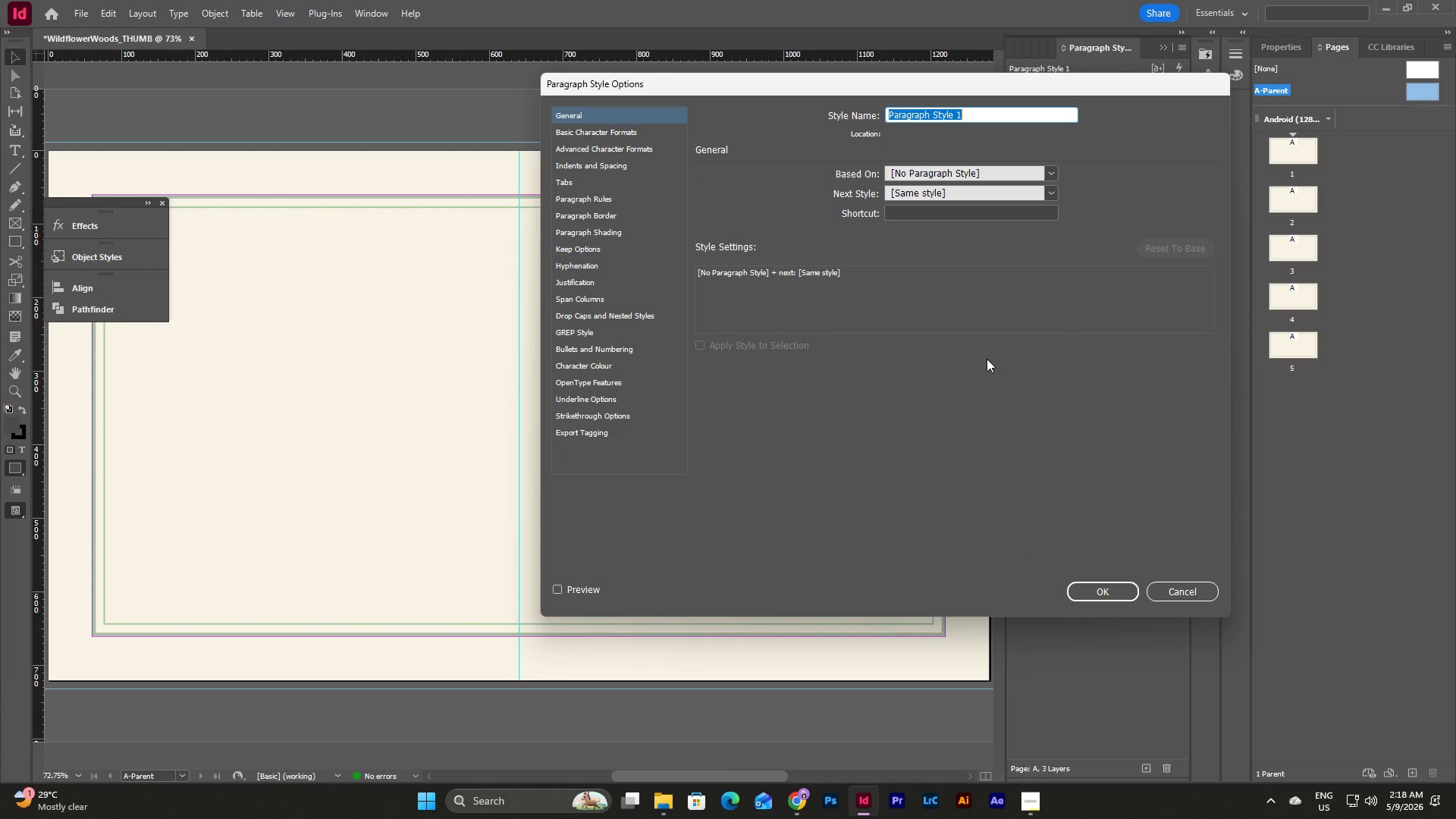 
type(Header_Series)
 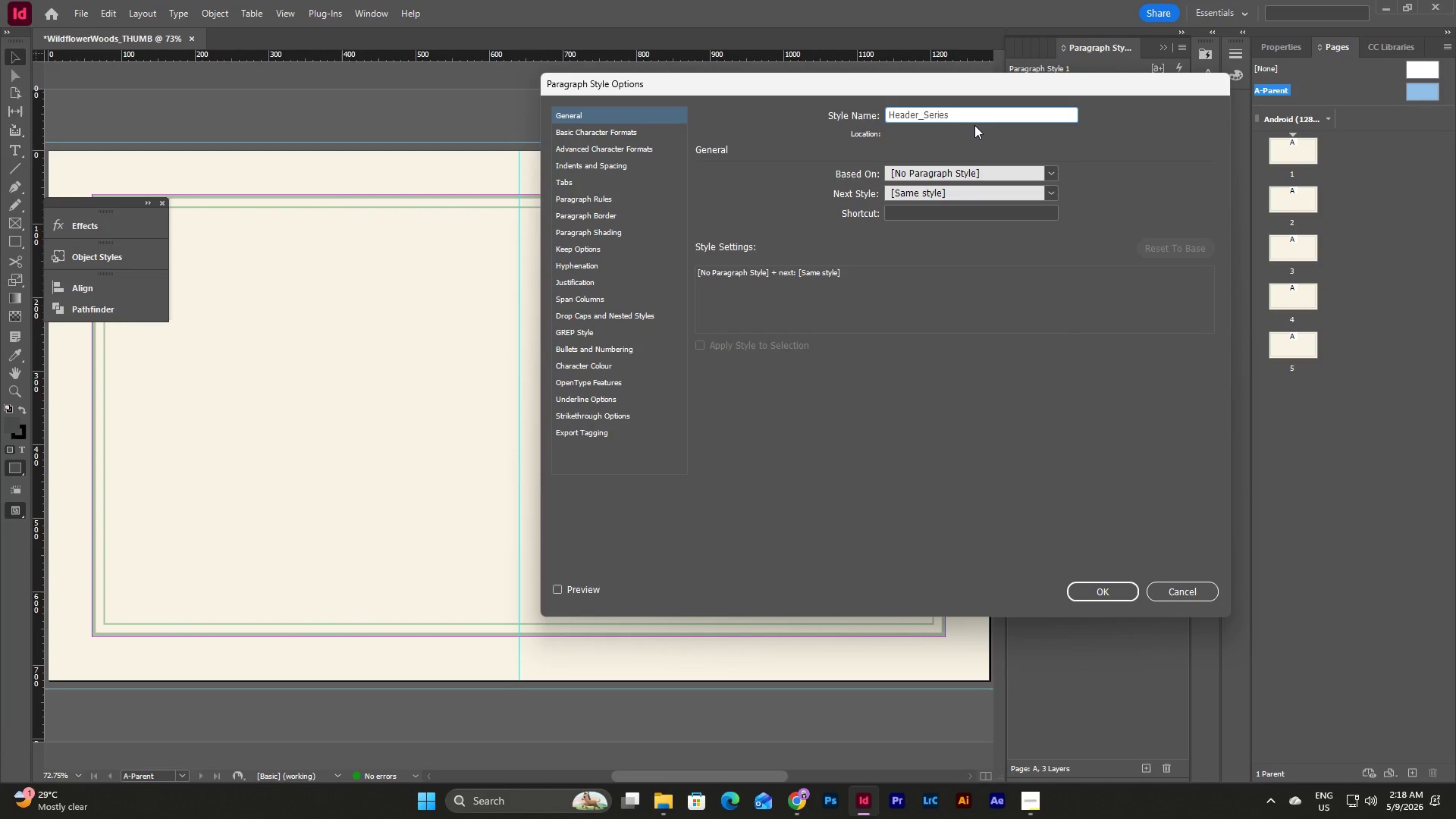 
left_click([592, 126])
 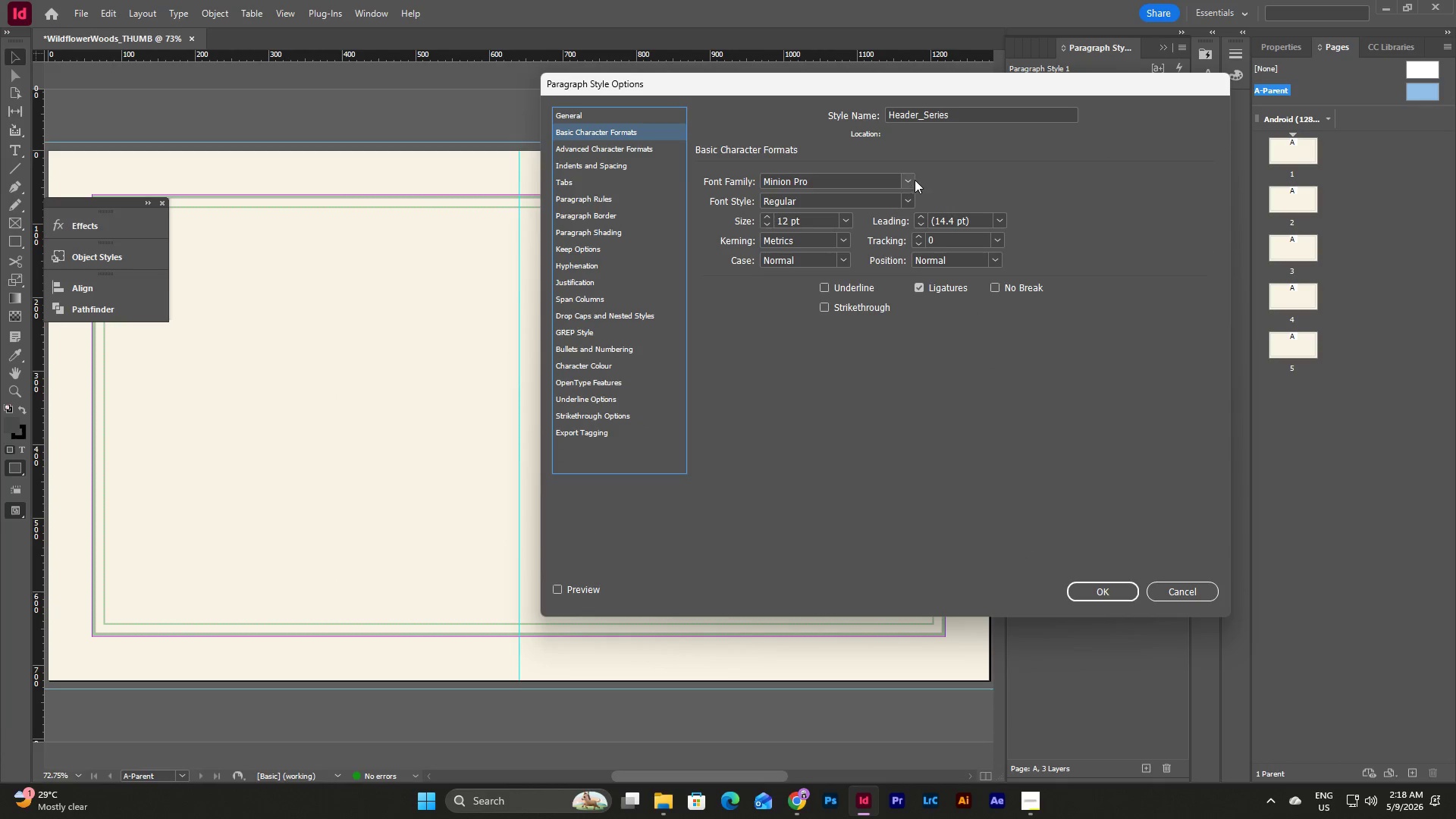 
left_click([912, 179])
 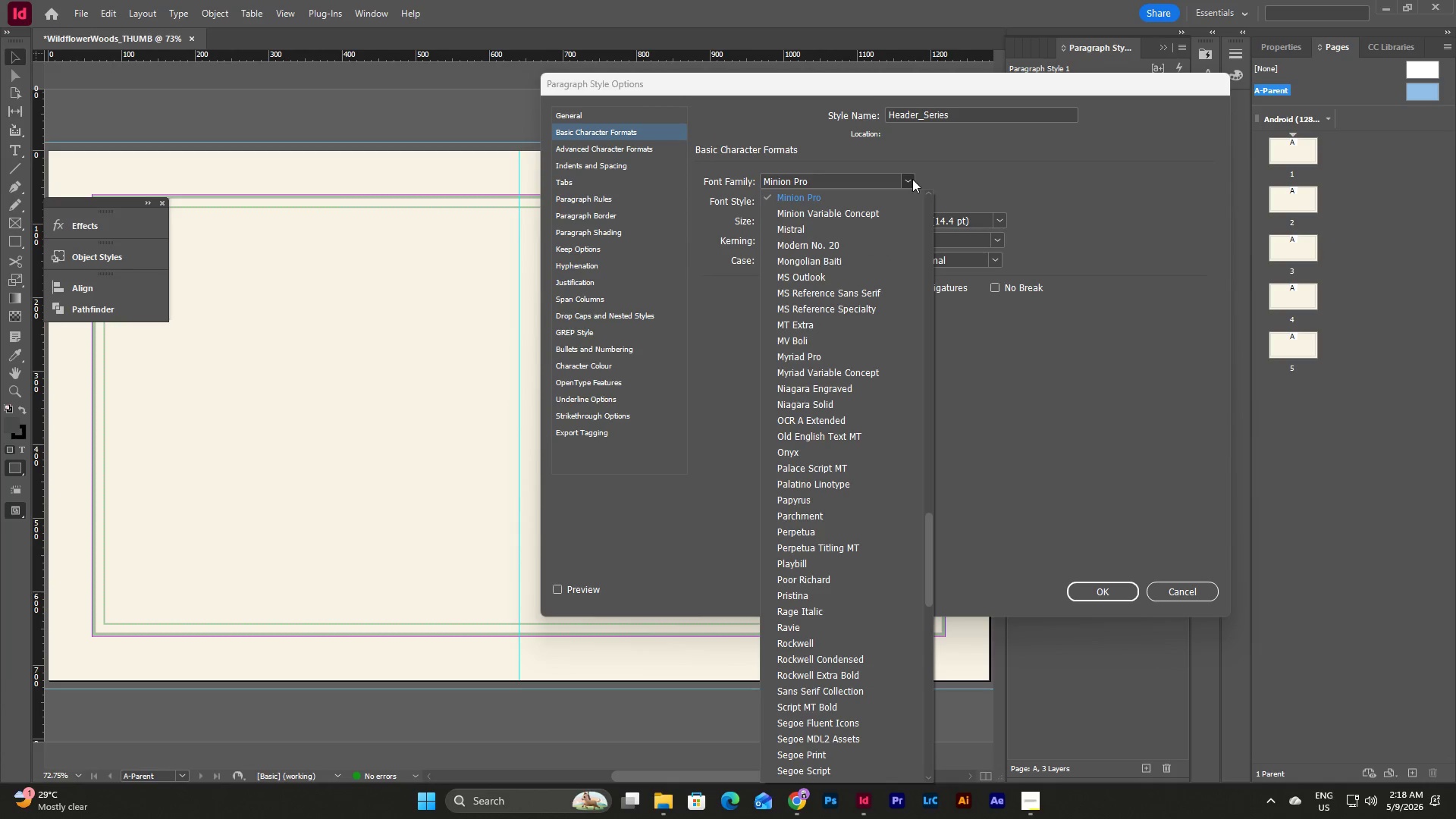 
left_click([912, 179])
 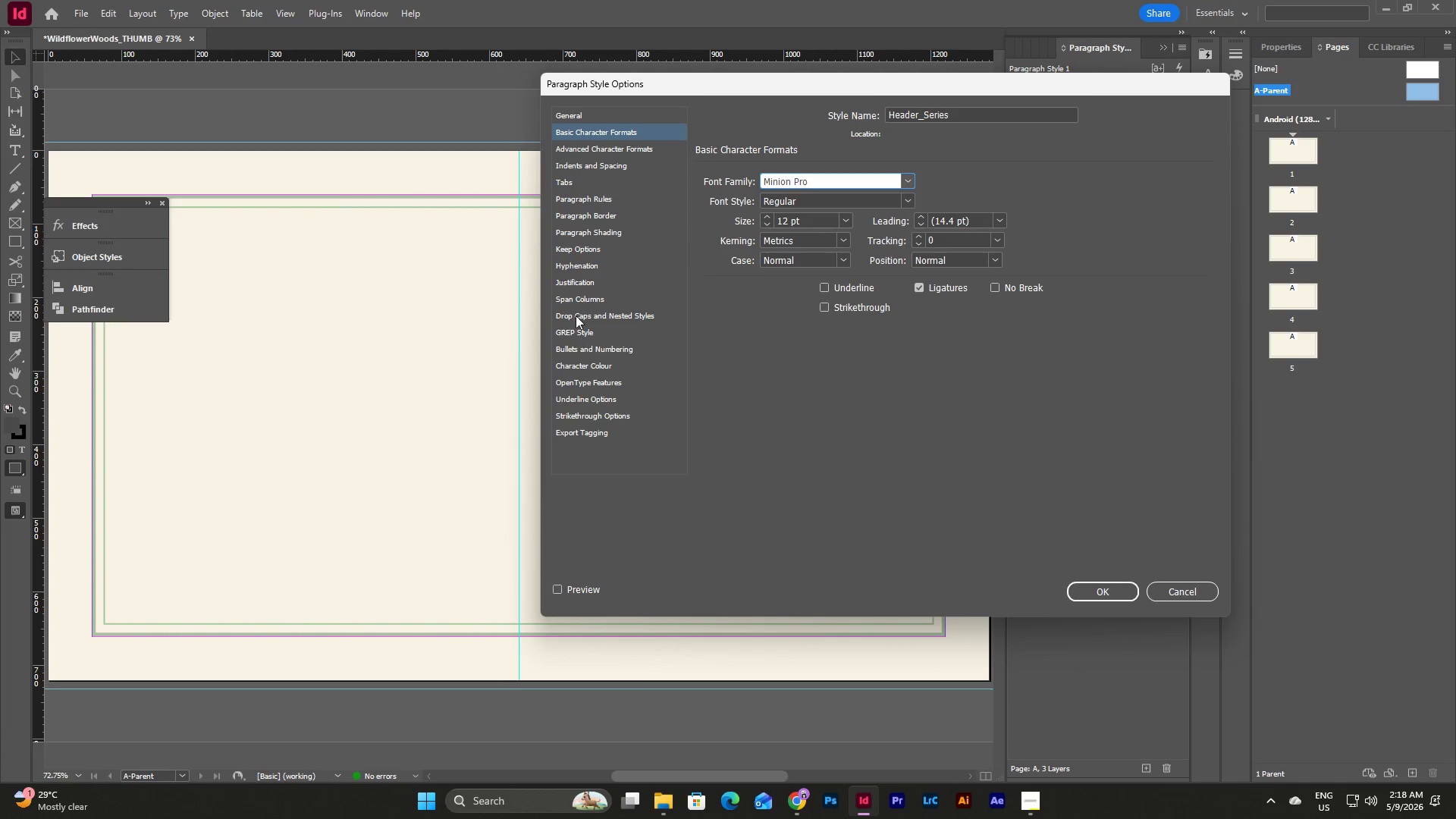 
wait(5.83)
 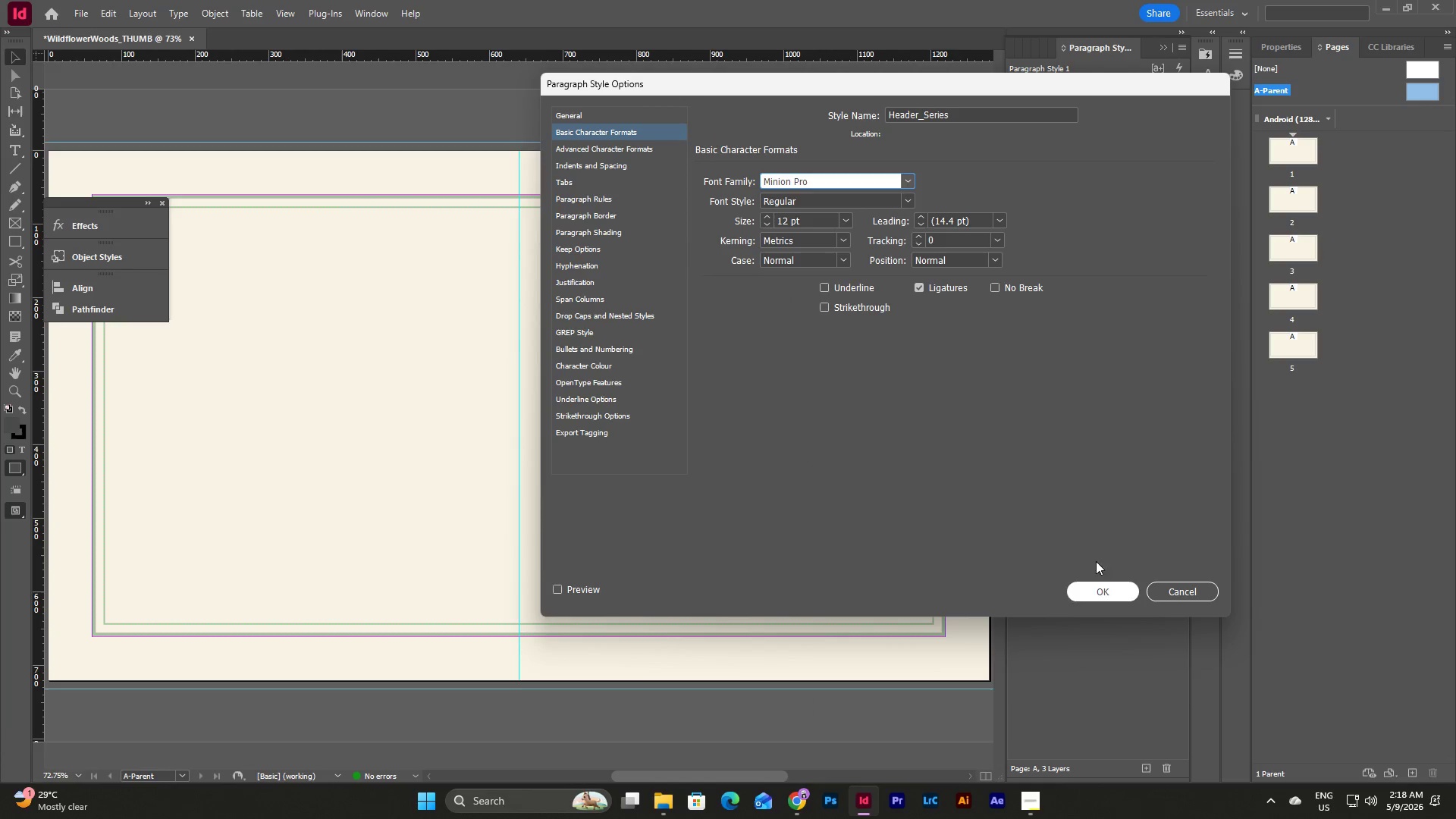 
left_click([587, 257])
 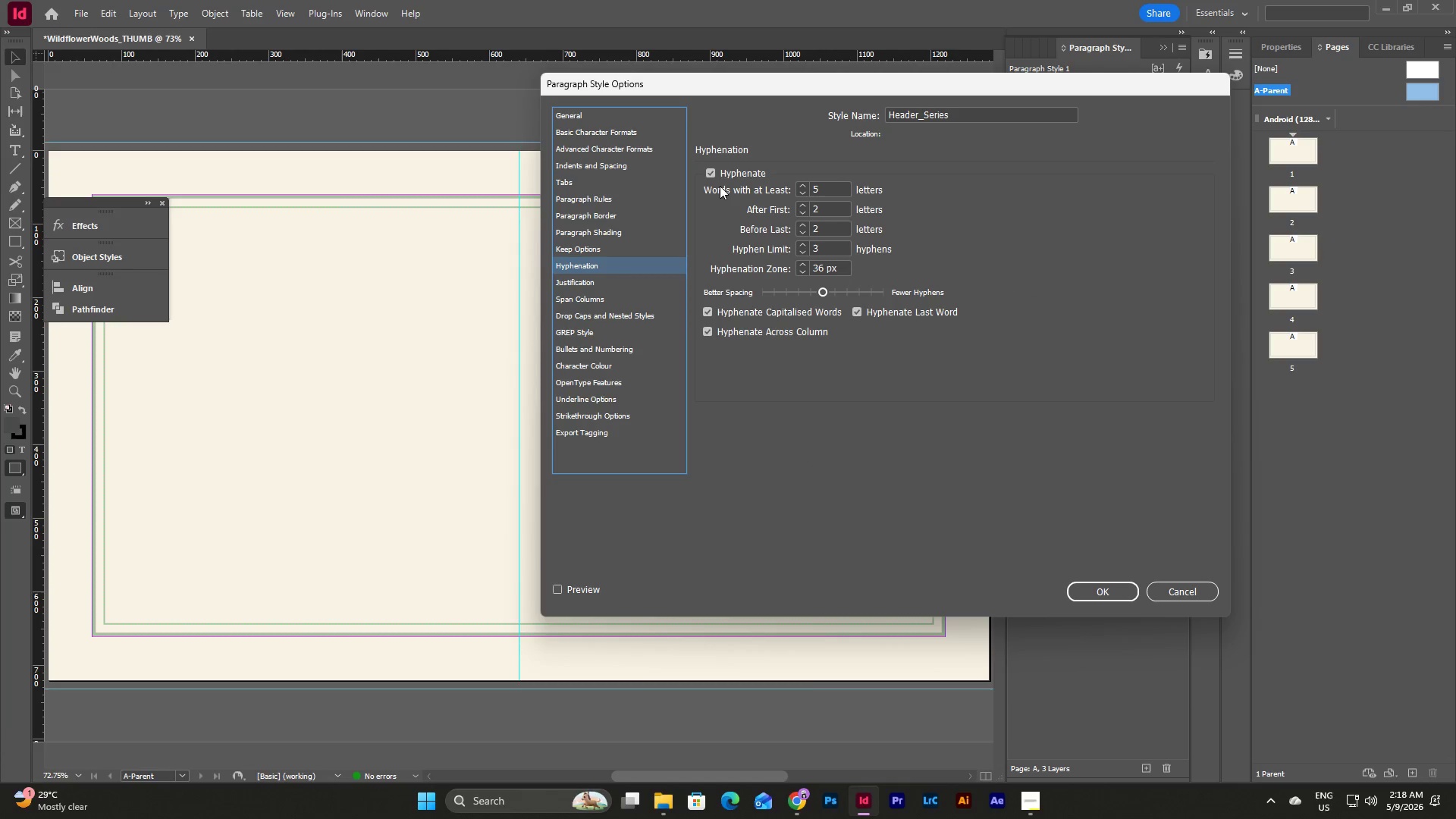 
left_click([713, 168])
 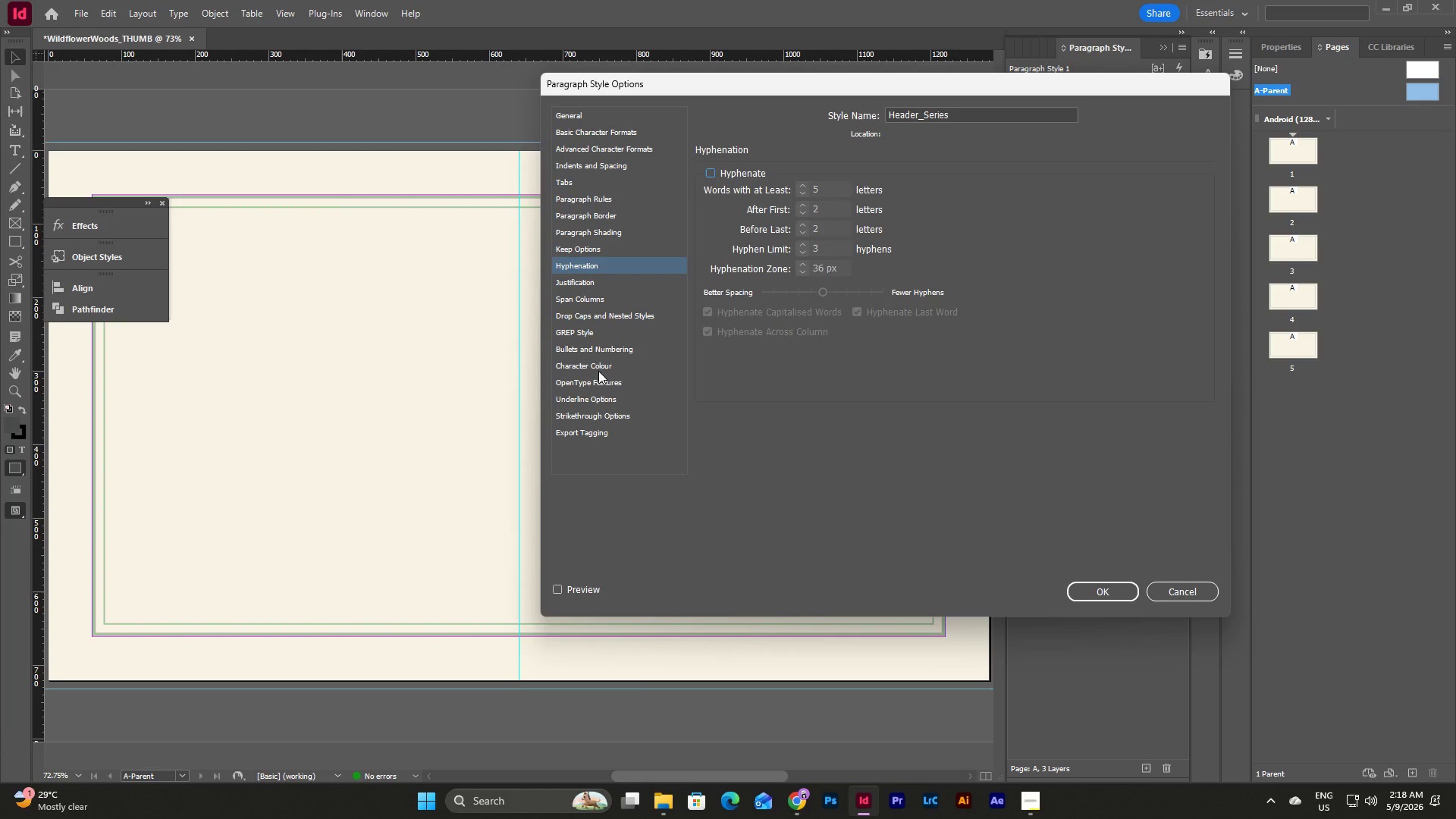 
left_click([598, 364])
 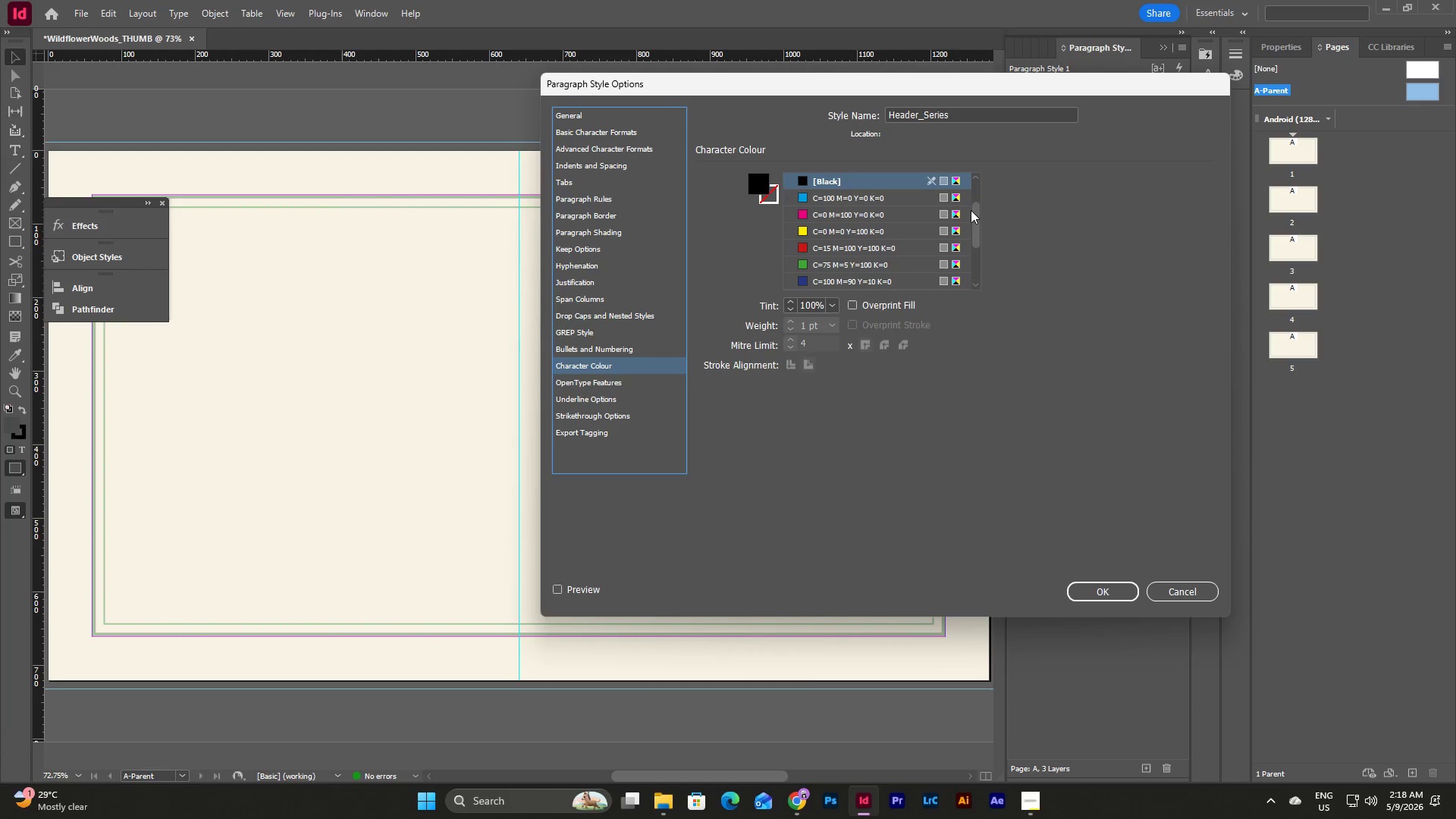 
left_click_drag(start_coordinate=[975, 212], to_coordinate=[976, 268])
 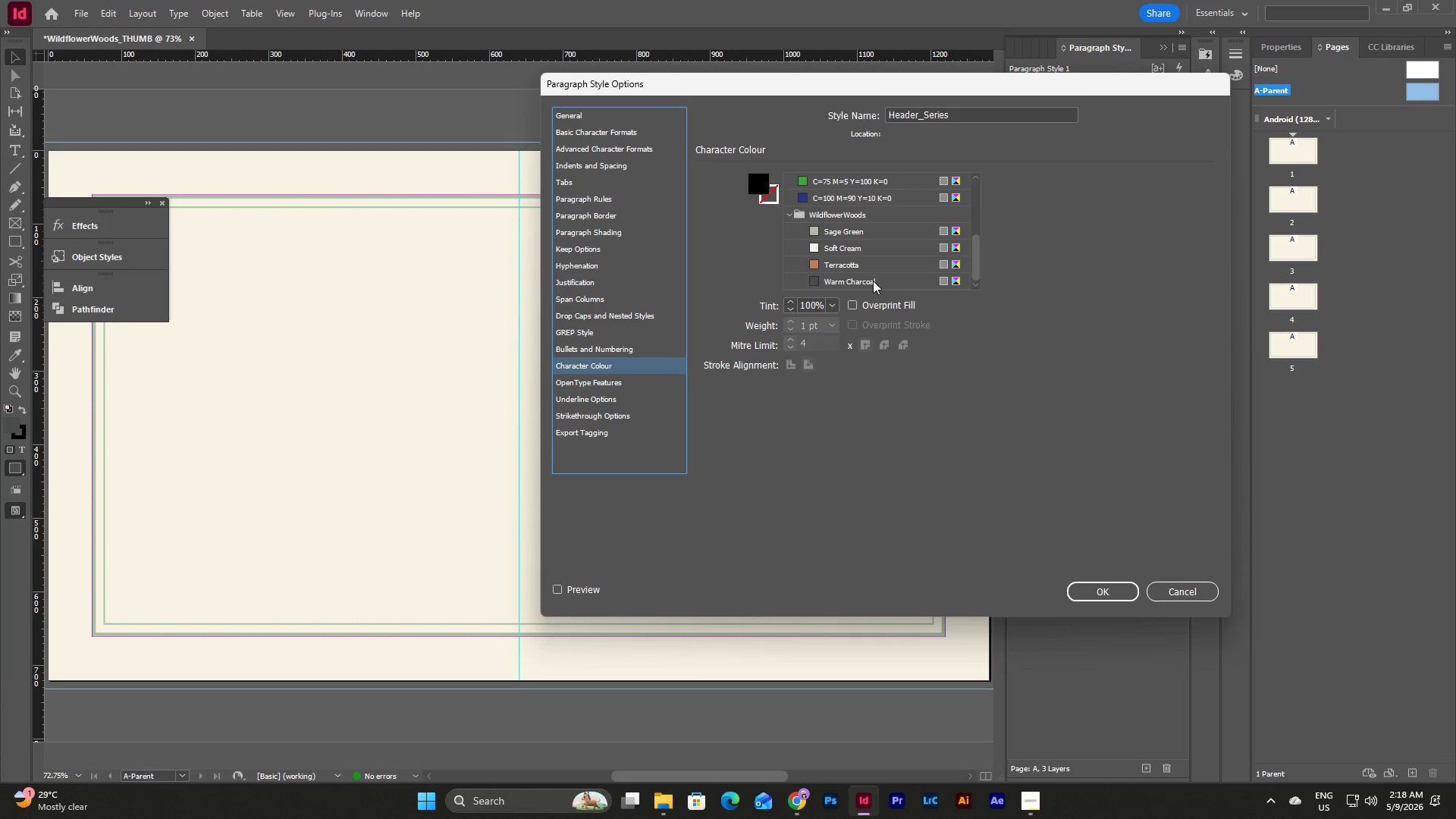 
left_click([873, 281])
 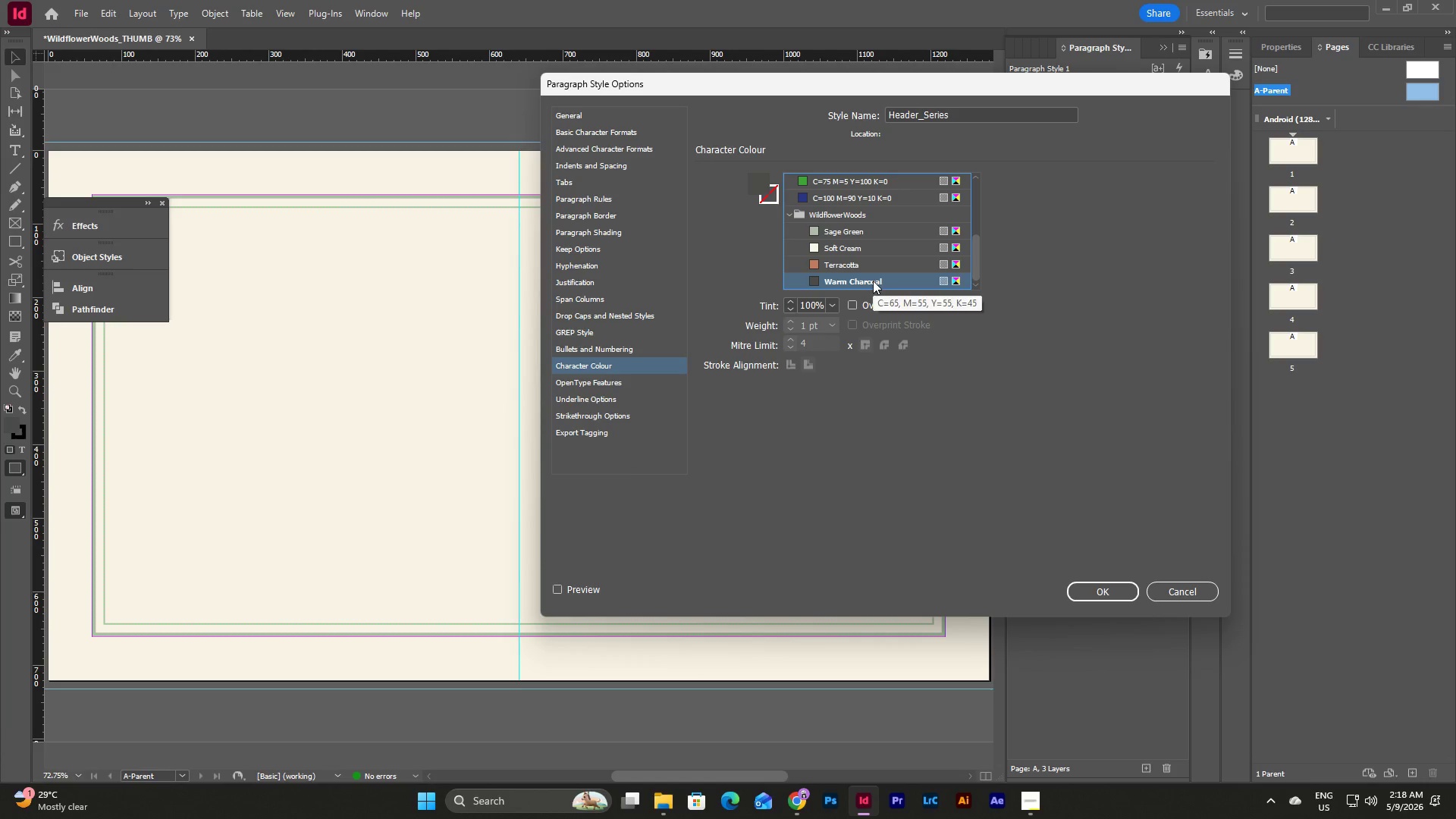 
left_click([866, 262])
 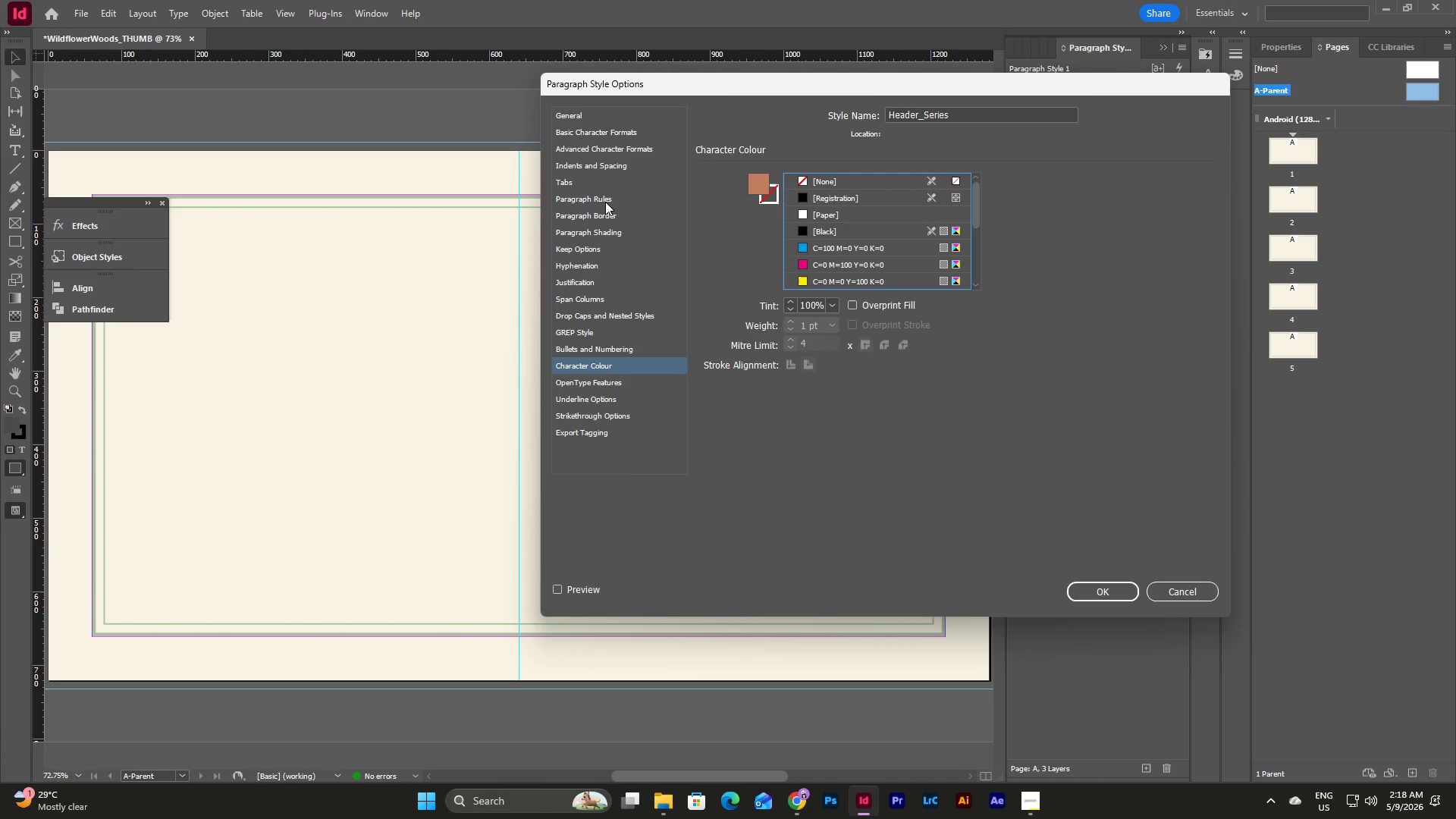 
left_click([620, 139])
 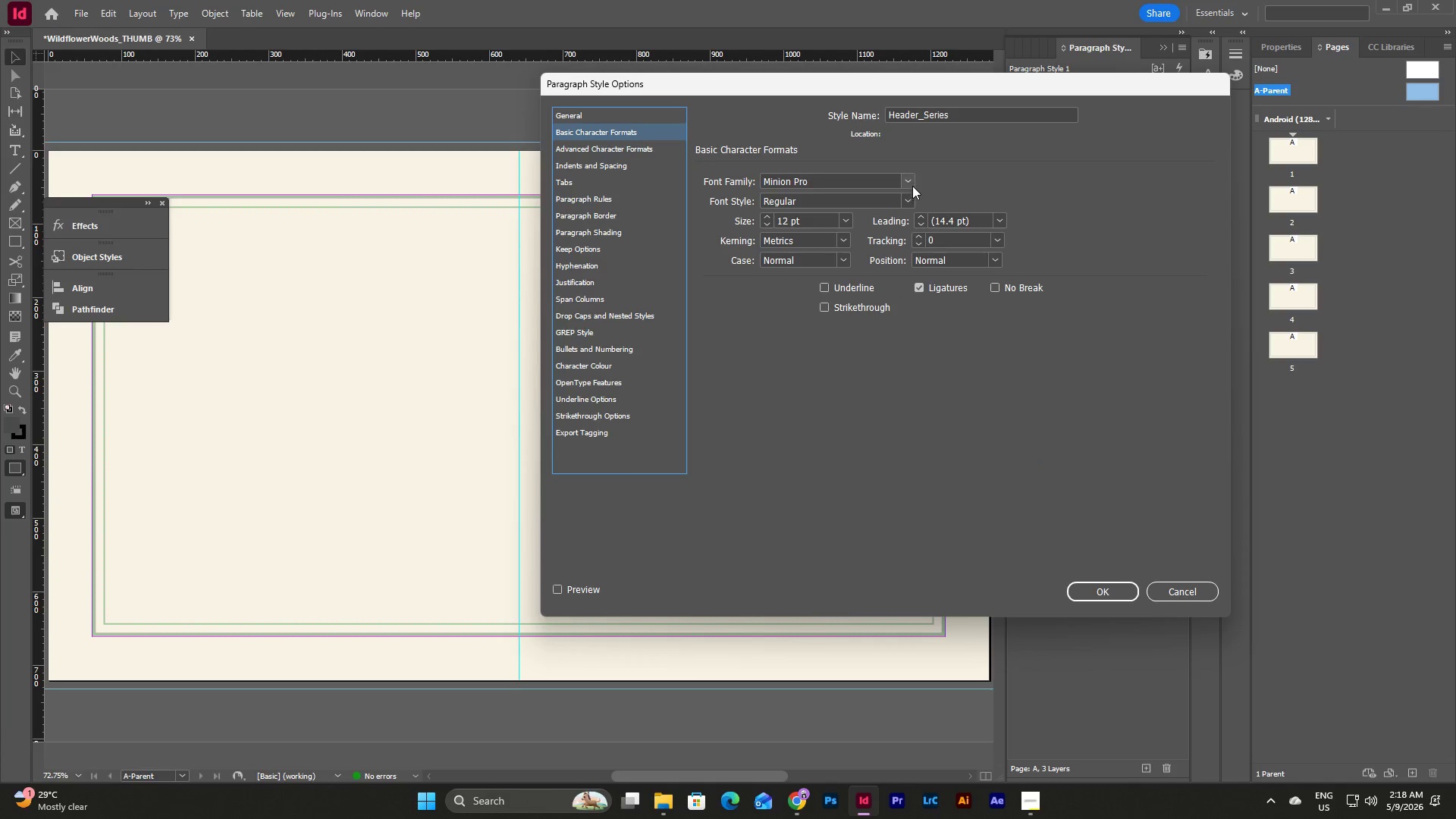 
left_click([914, 182])
 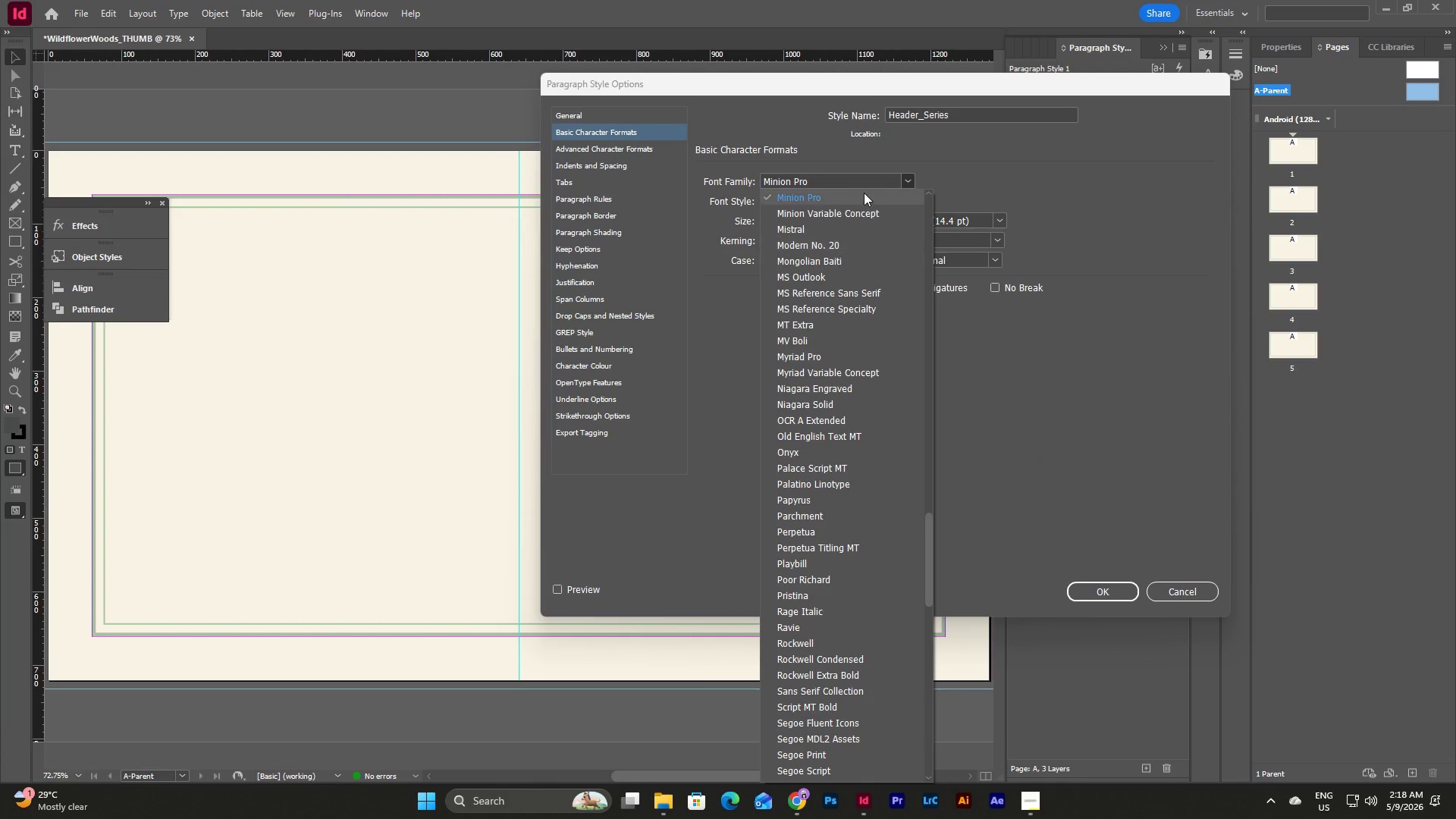 
left_click([863, 183])
 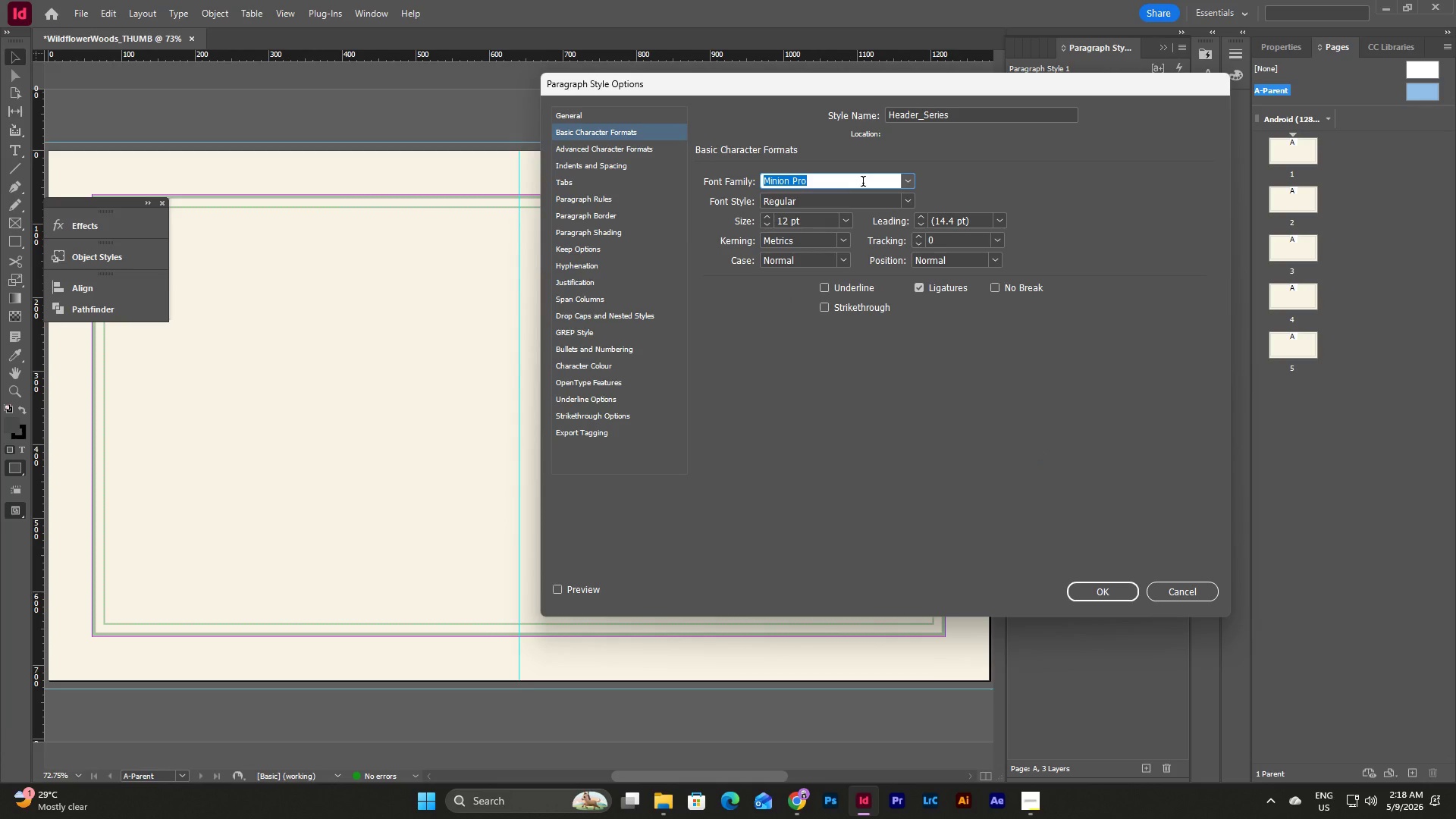 
type(centur)
 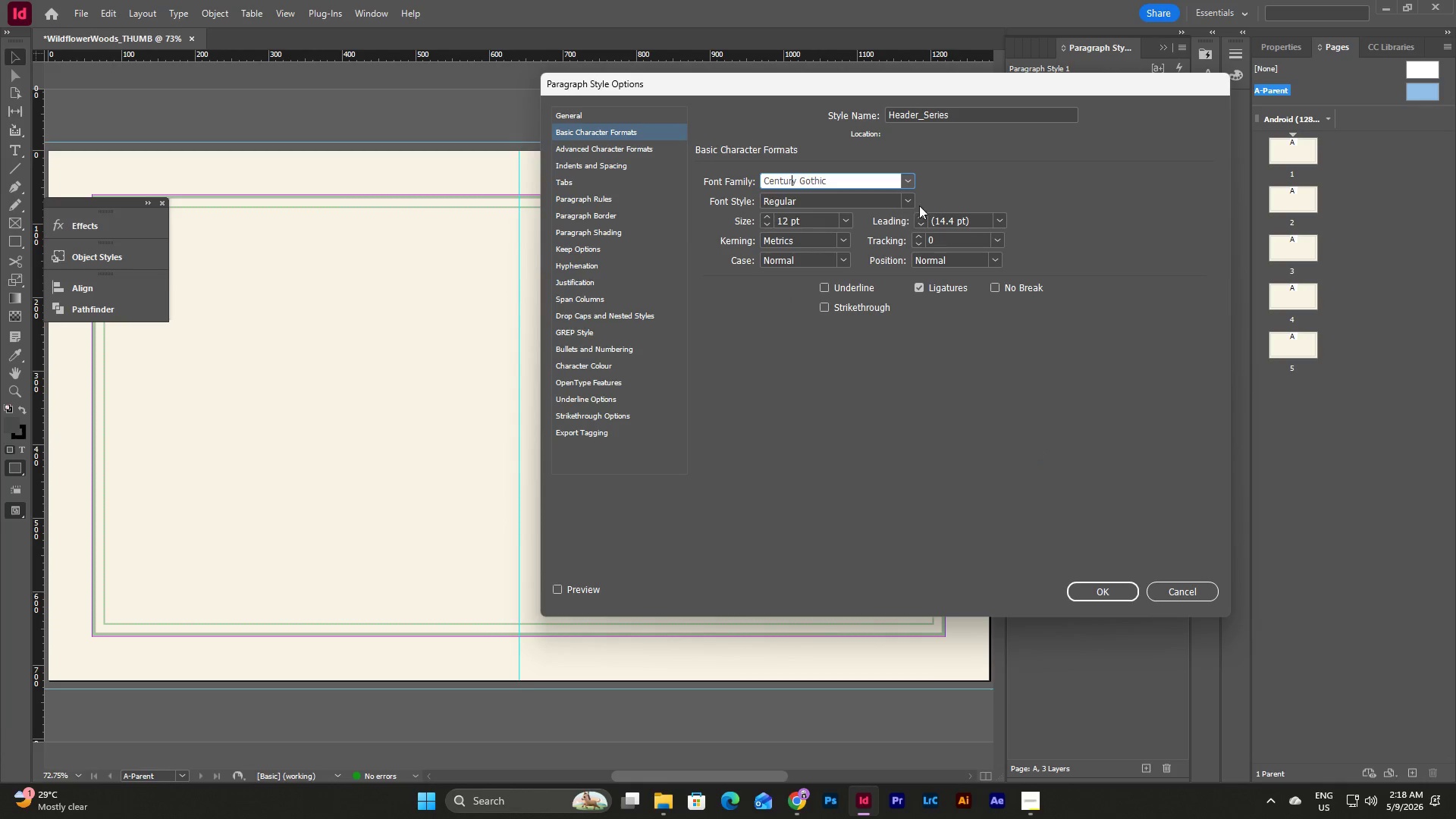 
left_click([910, 196])
 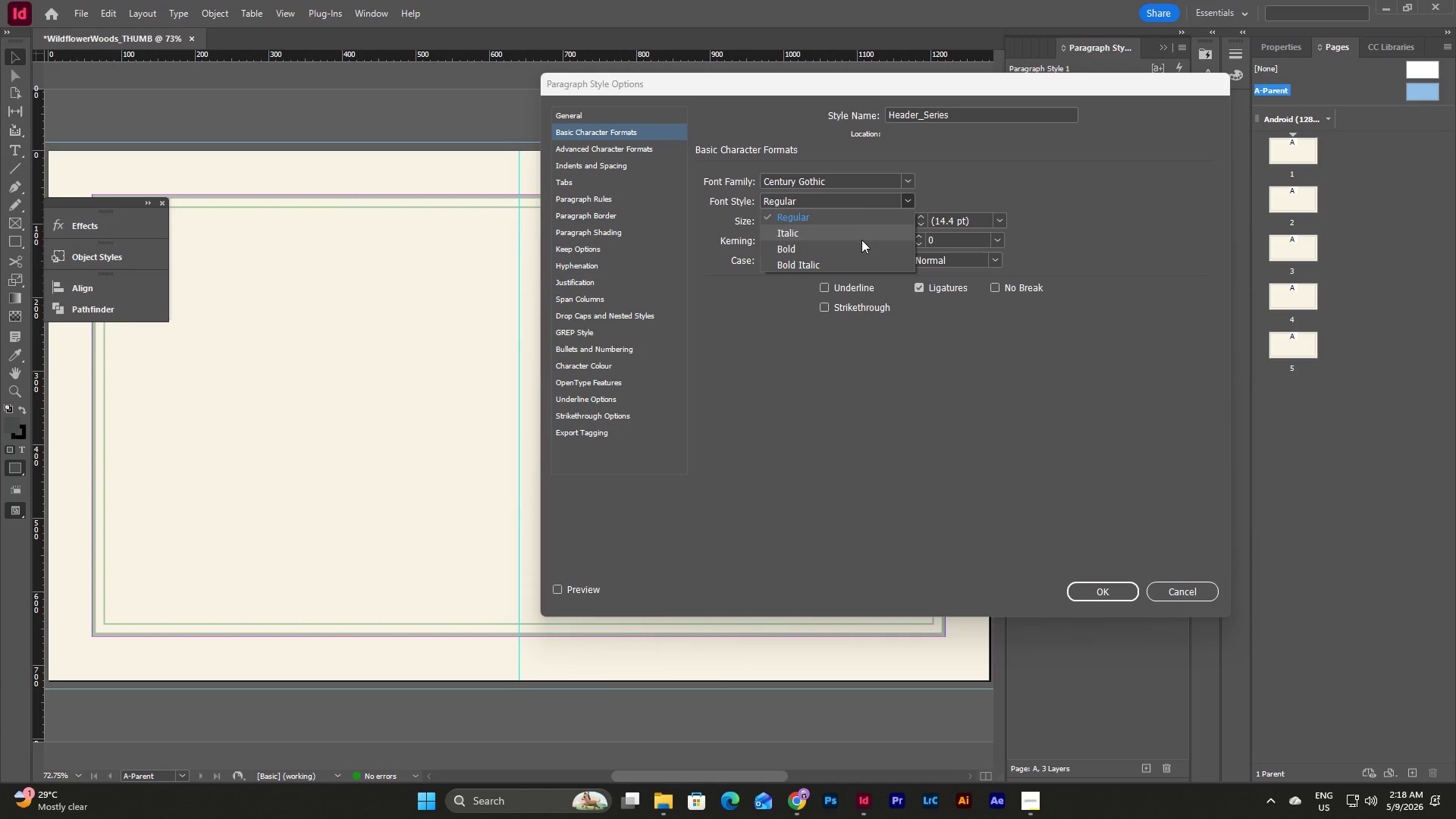 
left_click([856, 247])
 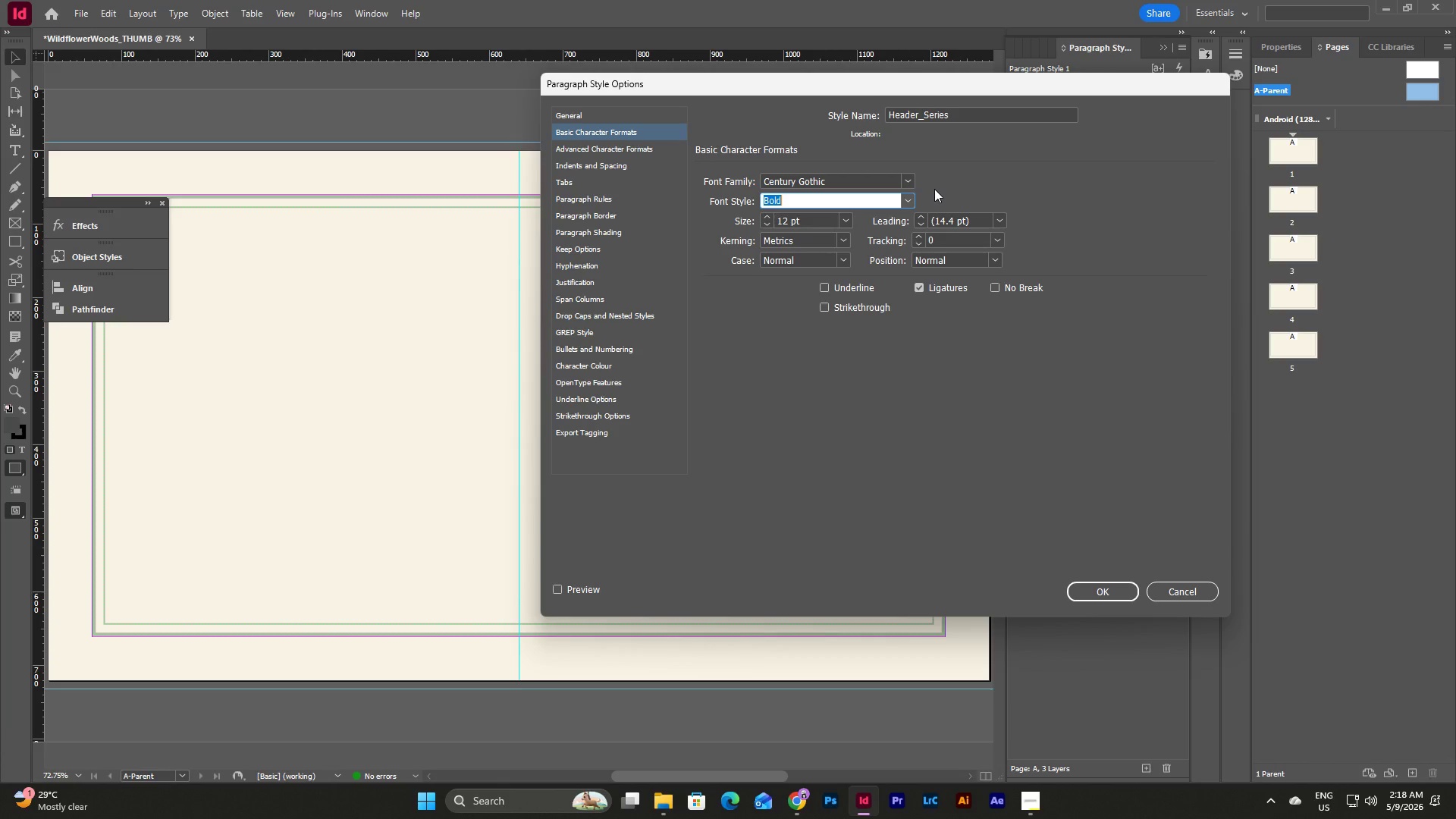 
wait(7.73)
 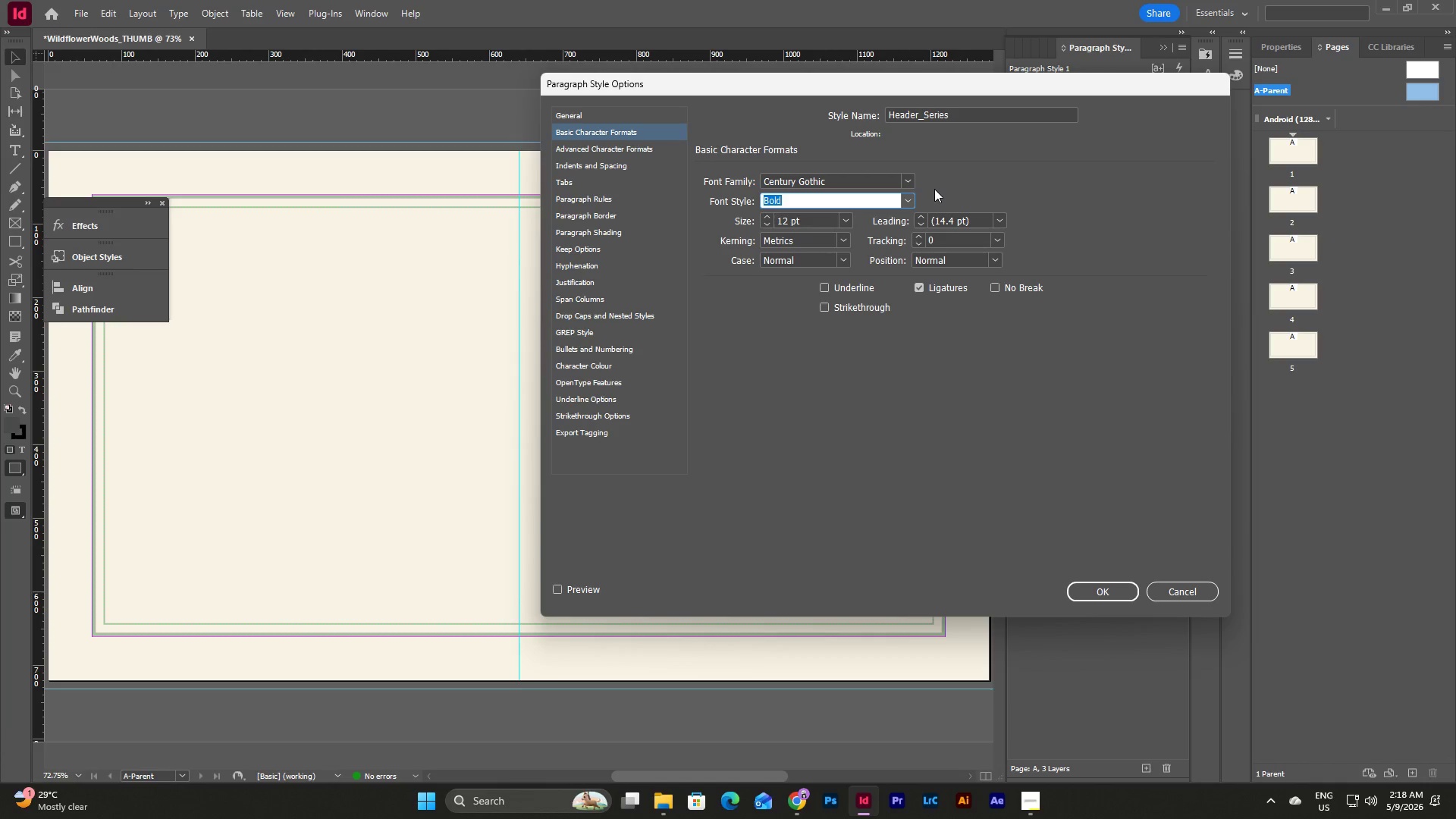 
left_click([846, 216])
 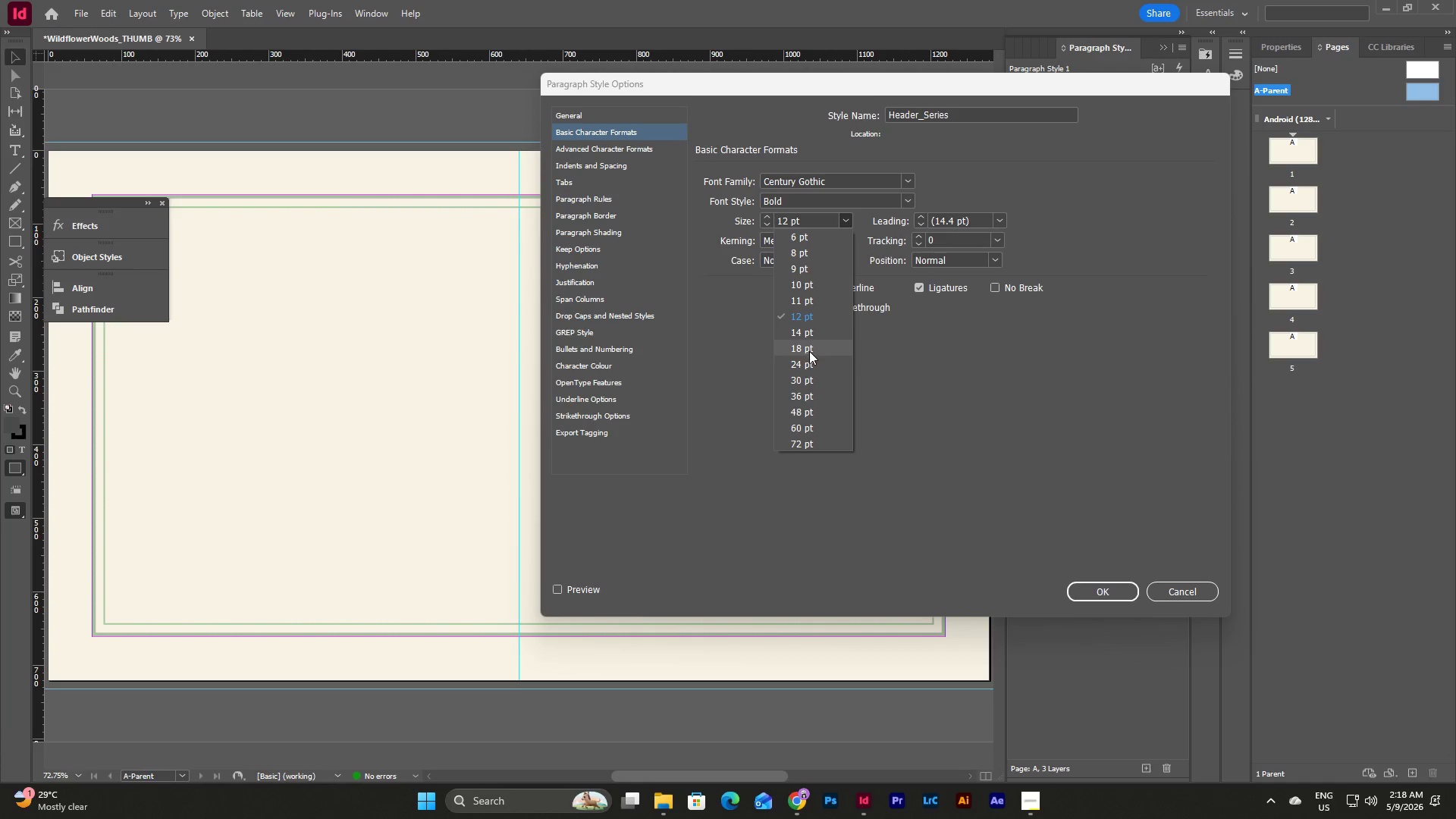 
left_click([809, 351])
 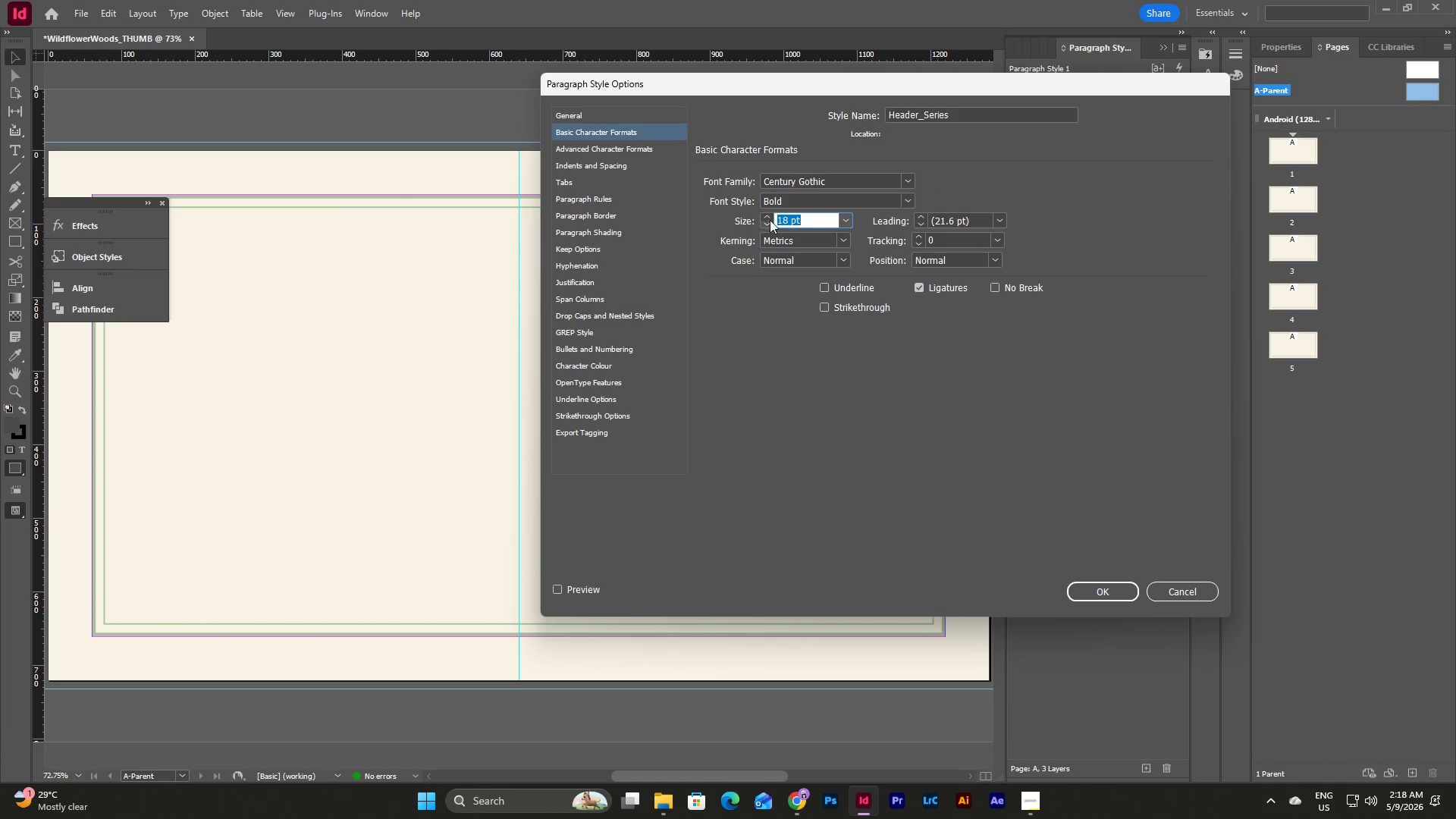 
left_click([764, 212])
 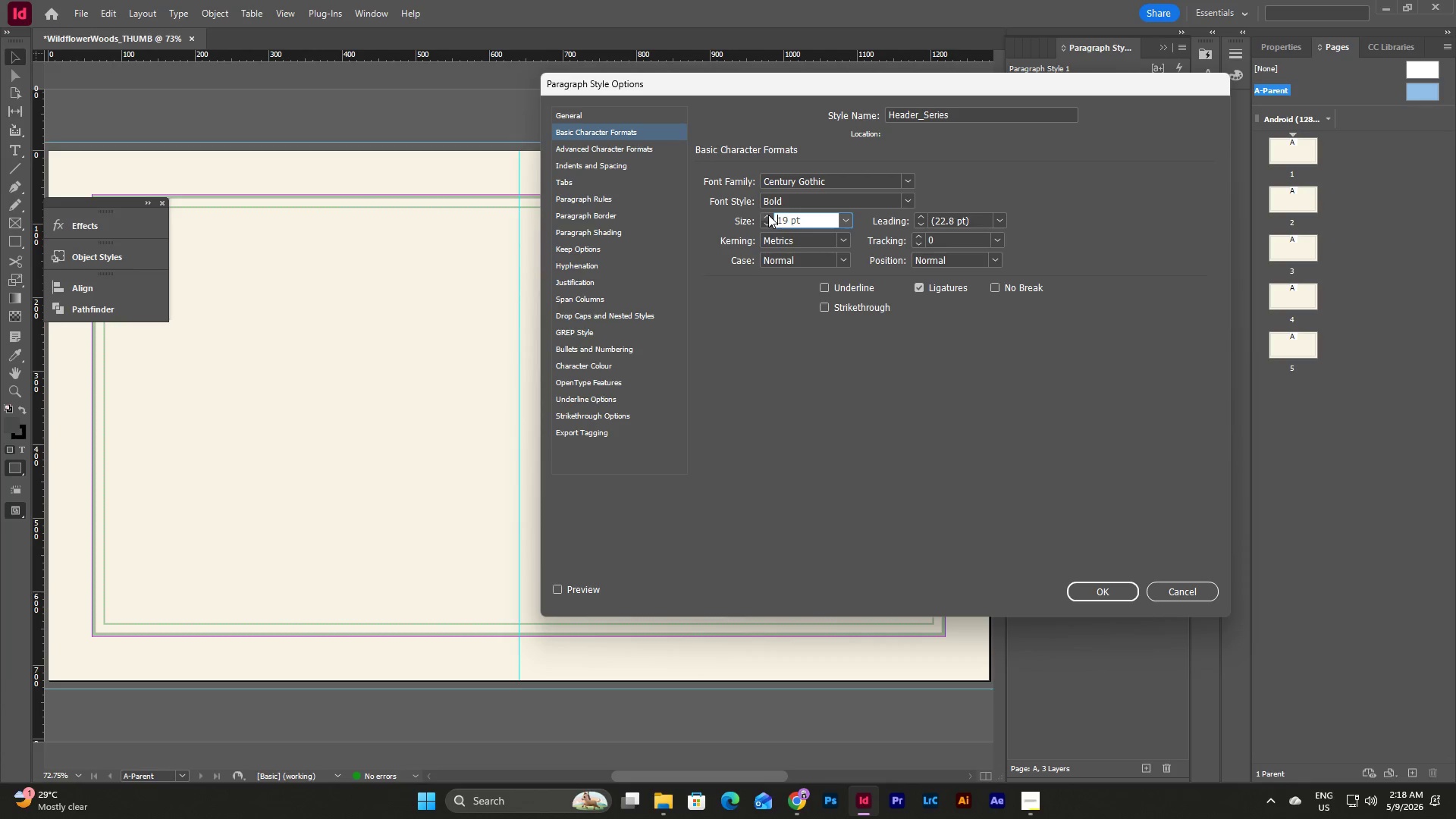 
double_click([768, 215])
 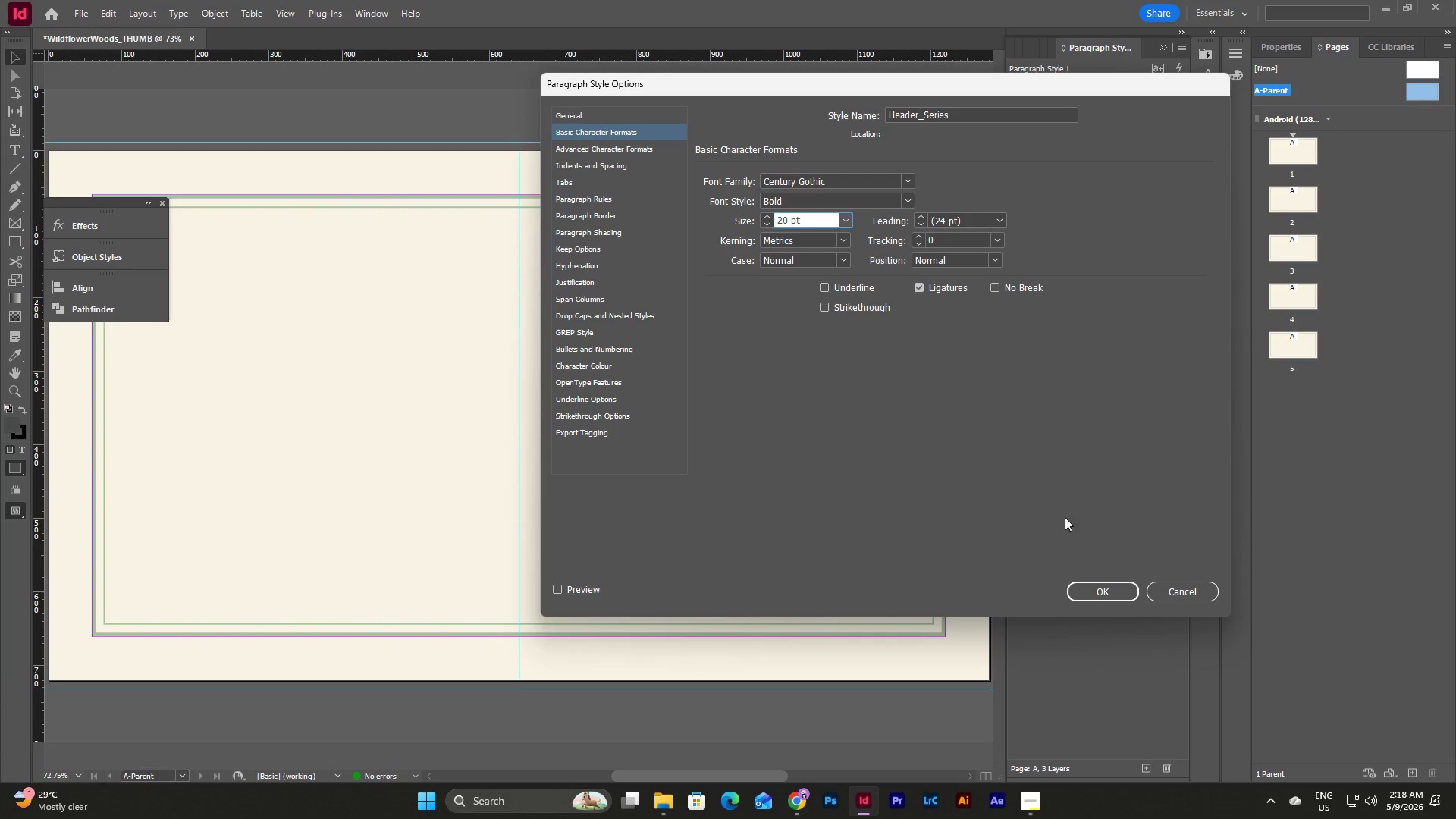 
left_click([1088, 589])
 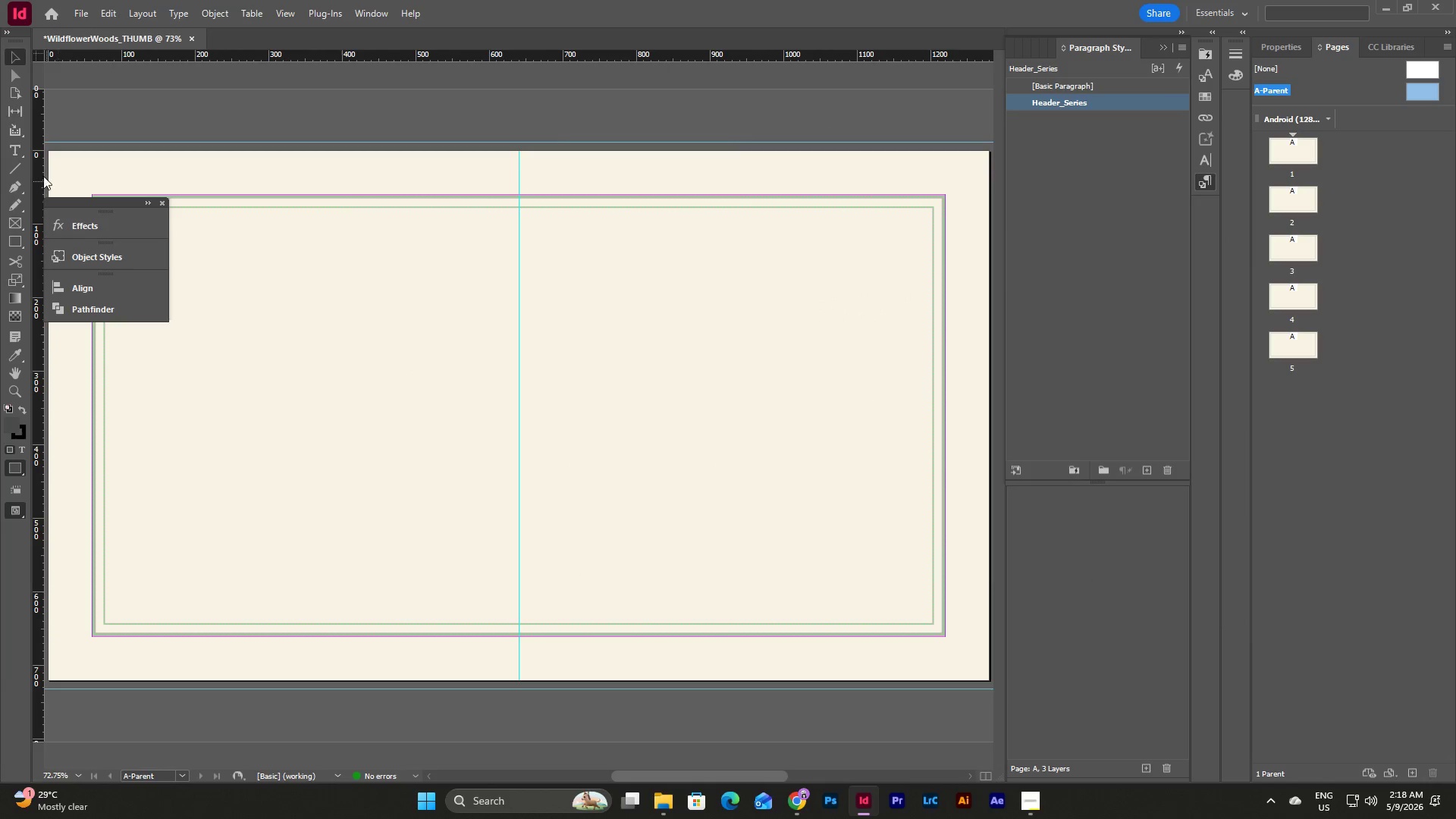 
left_click([17, 150])
 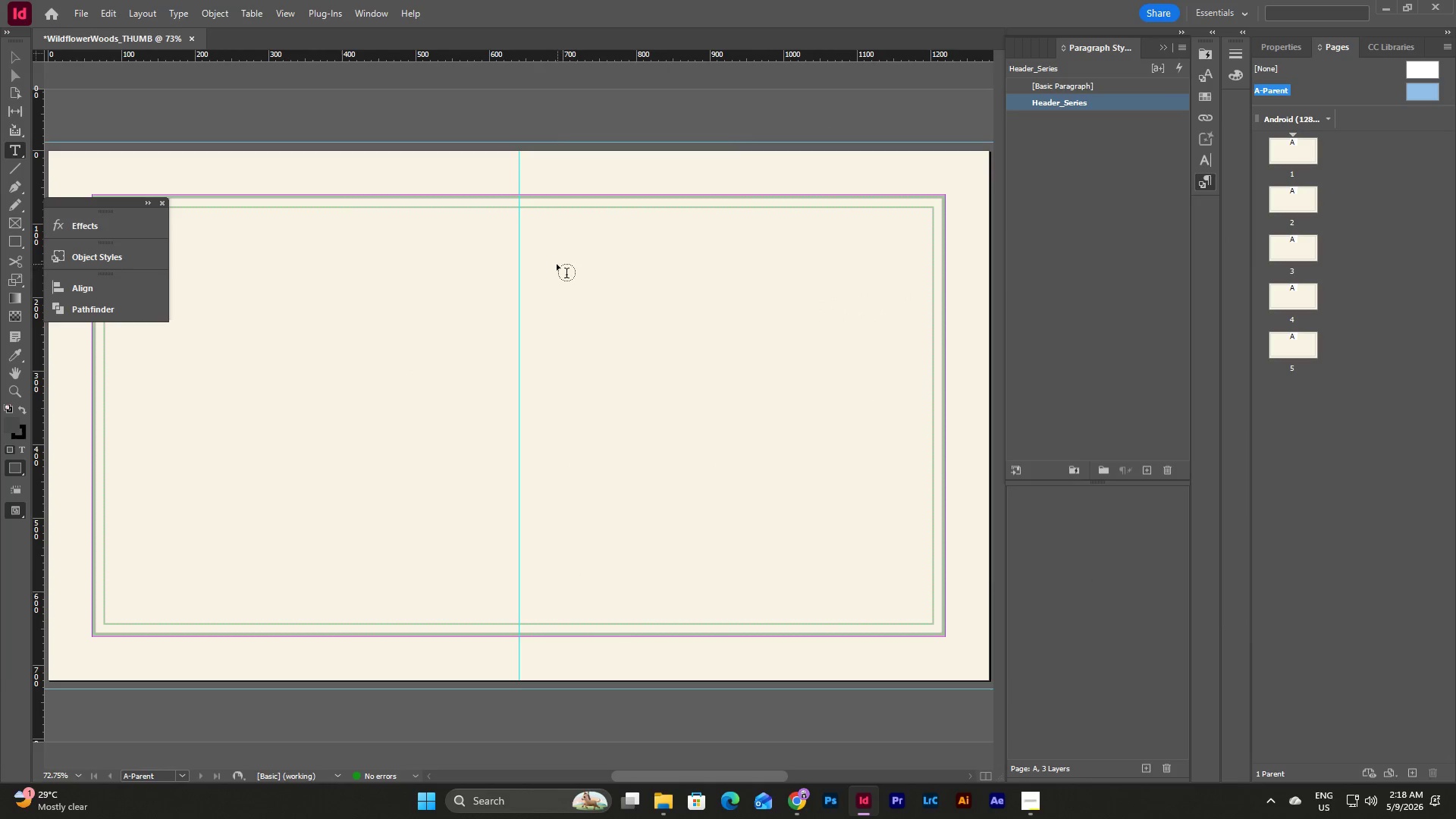 
left_click_drag(start_coordinate=[551, 250], to_coordinate=[883, 293])
 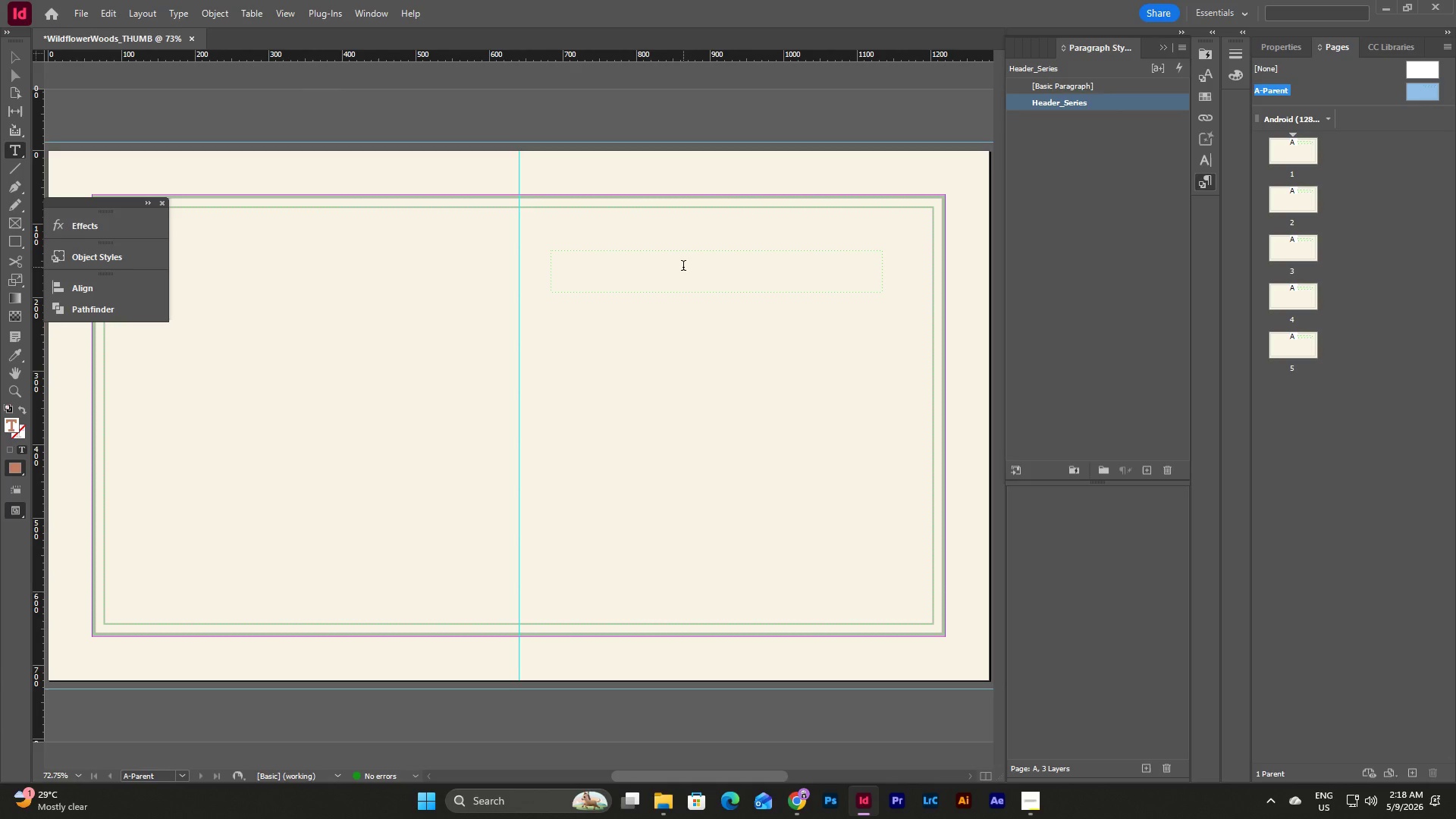 
type(THE PREPARED ENVIRONMENT)
key(Escape)
 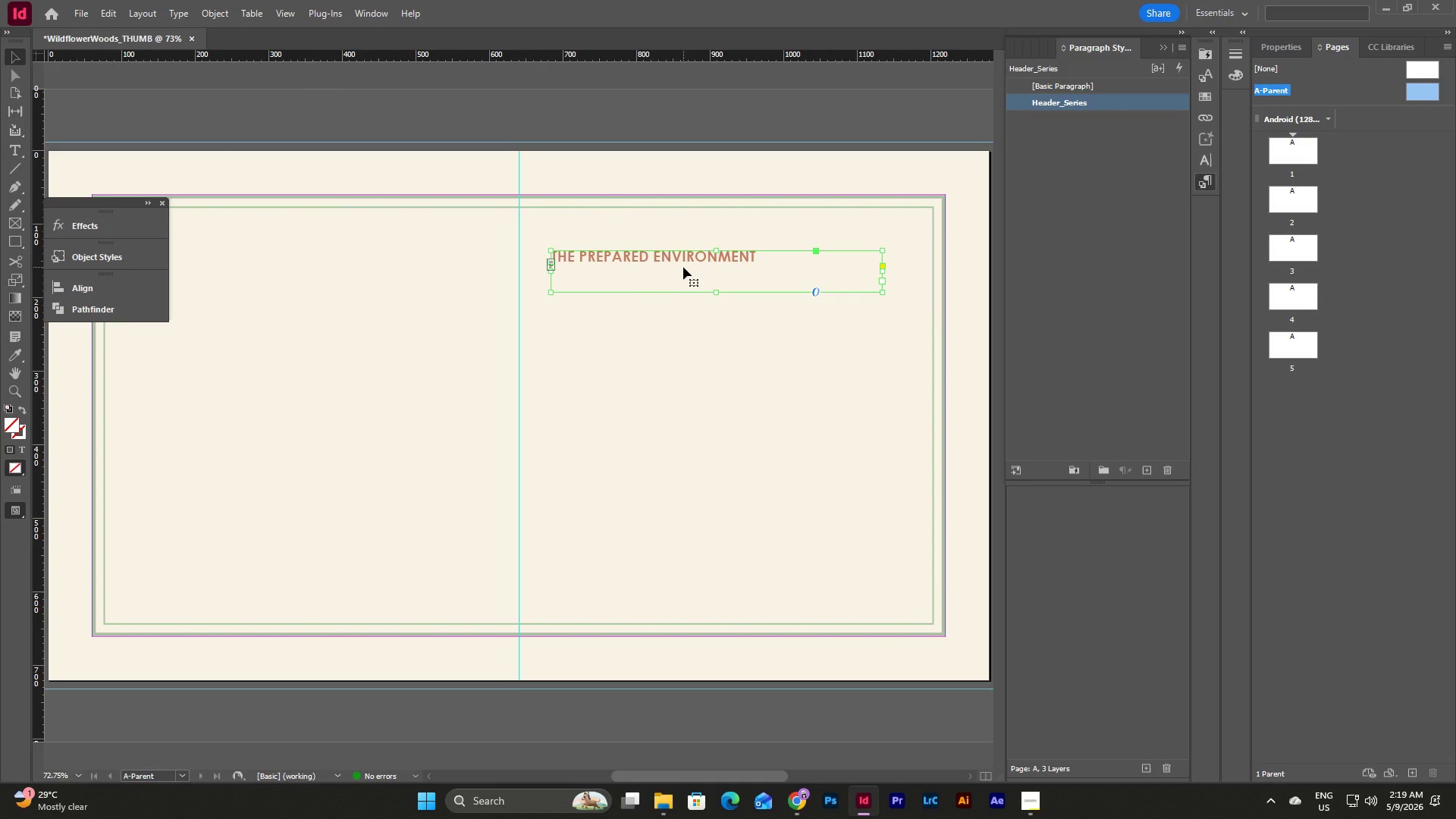 
left_click_drag(start_coordinate=[718, 292], to_coordinate=[720, 271])
 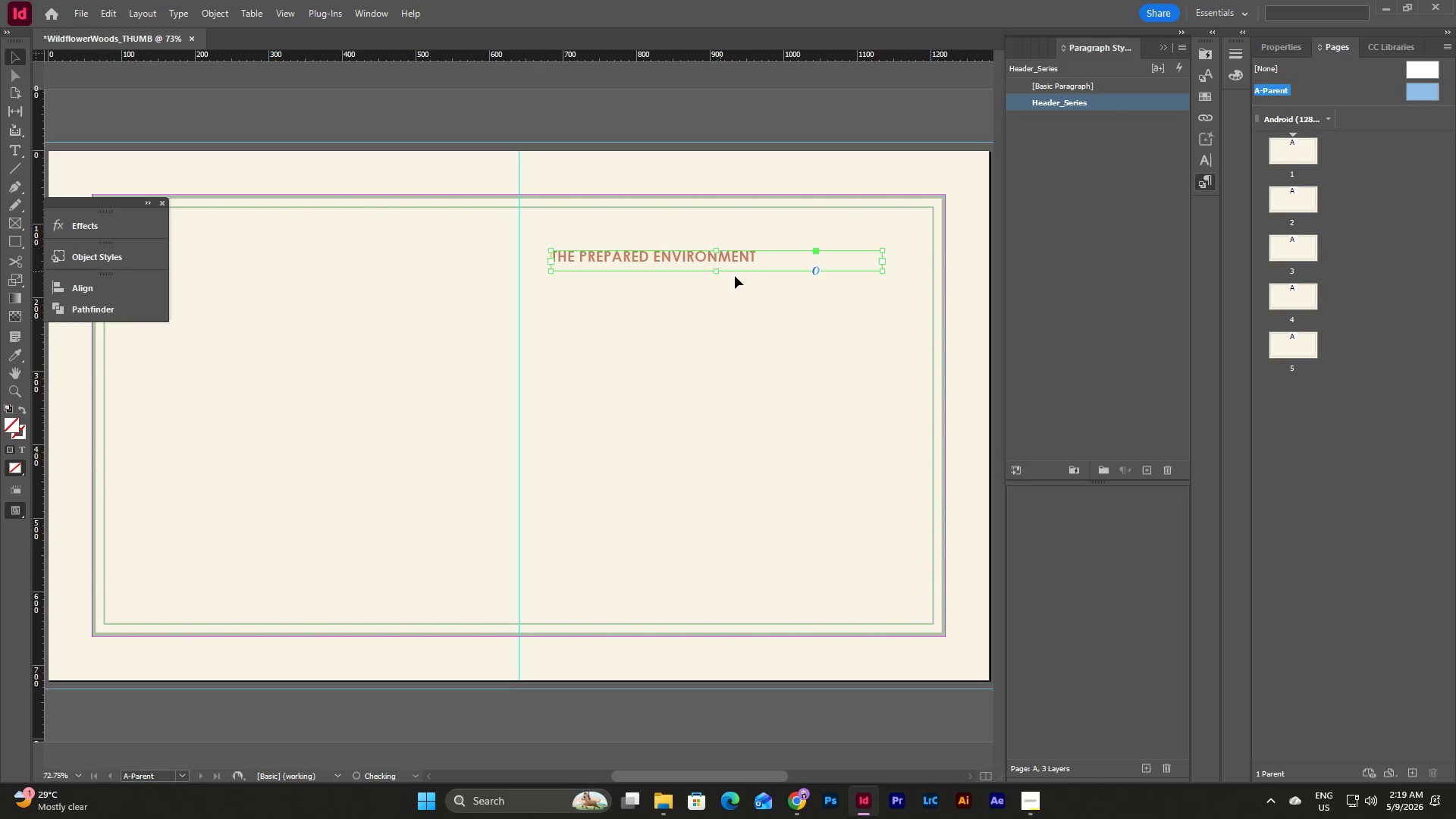 
left_click([742, 278])
 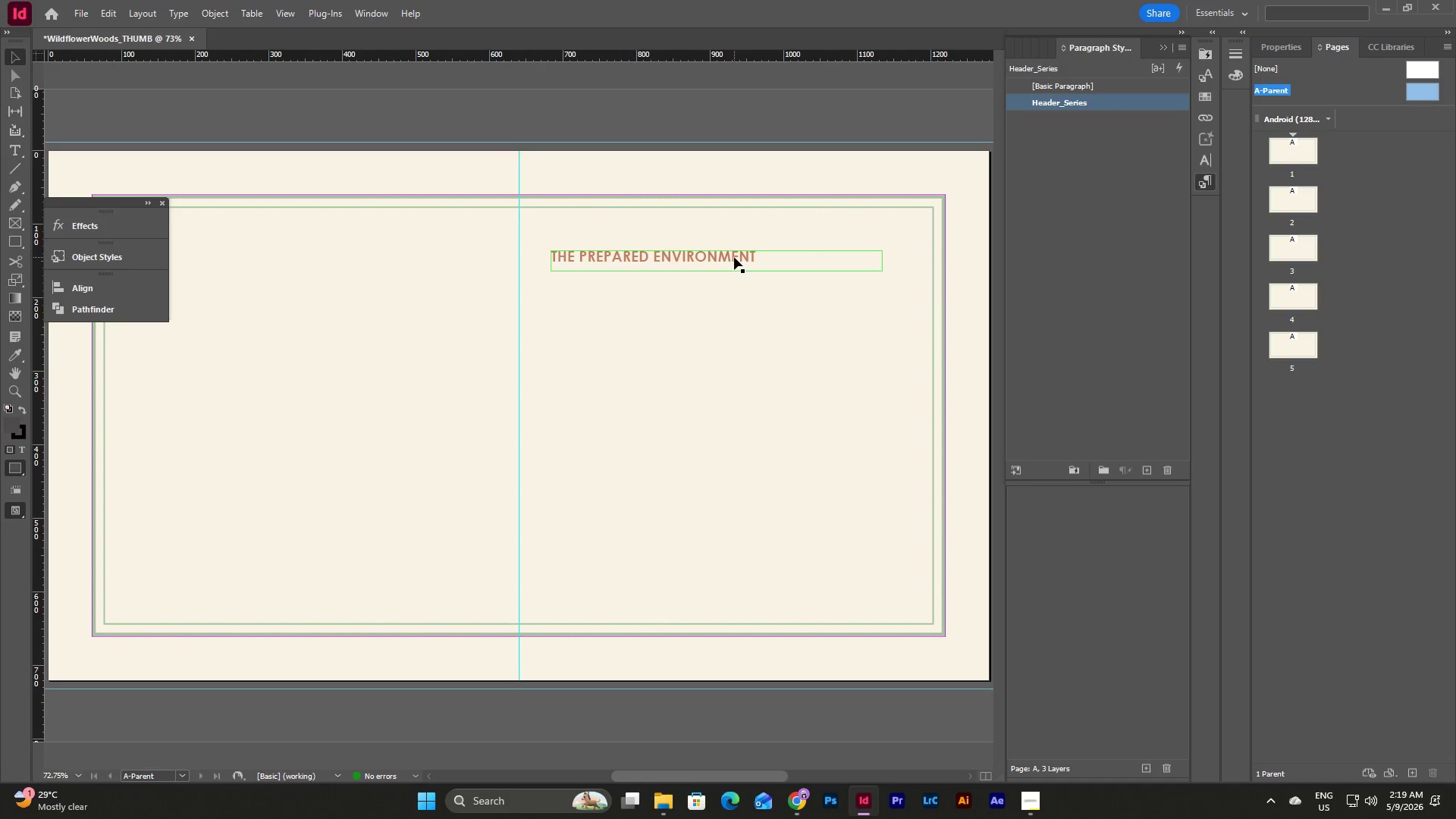 
left_click_drag(start_coordinate=[734, 257], to_coordinate=[701, 241])
 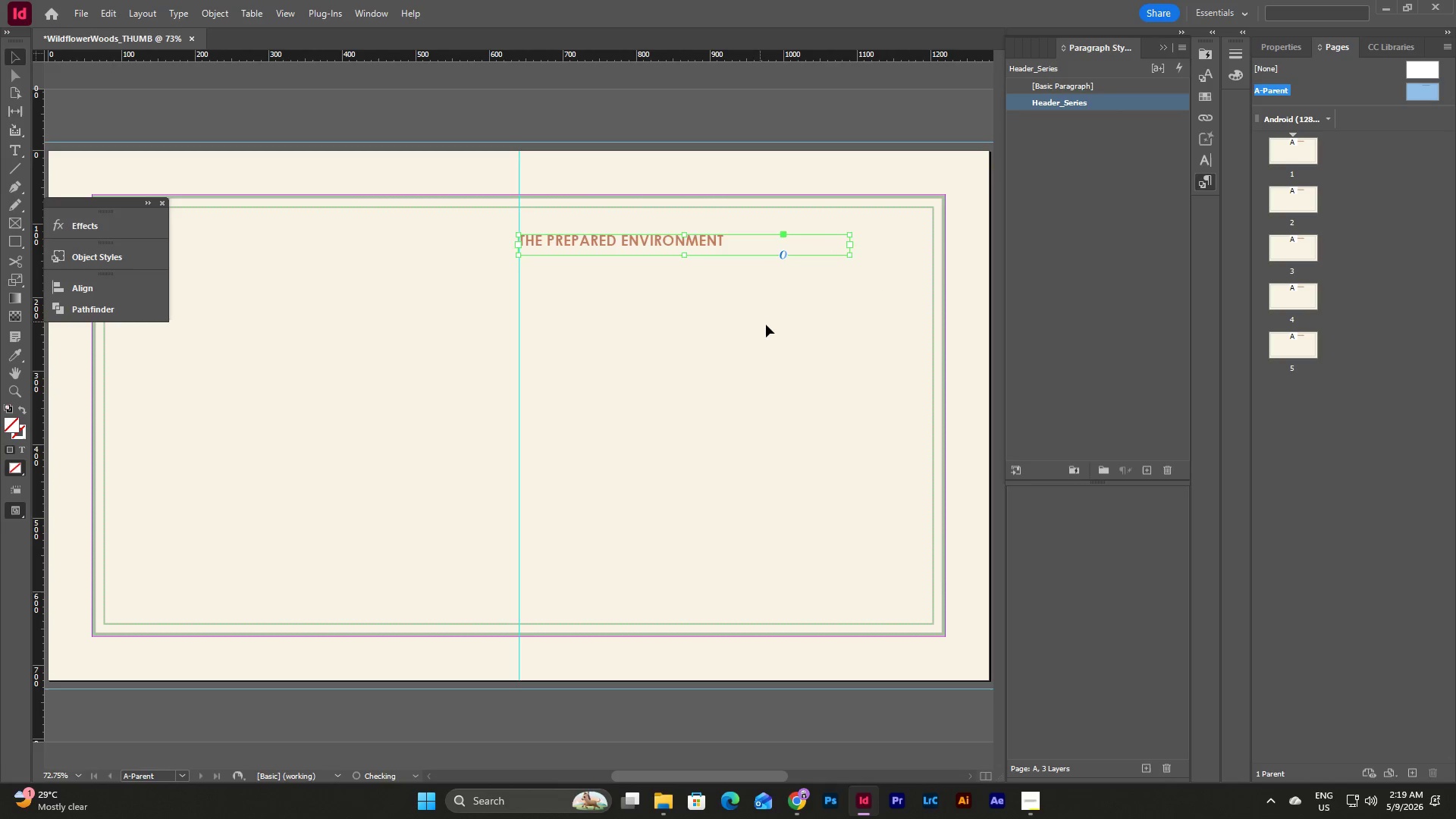 
left_click([766, 325])
 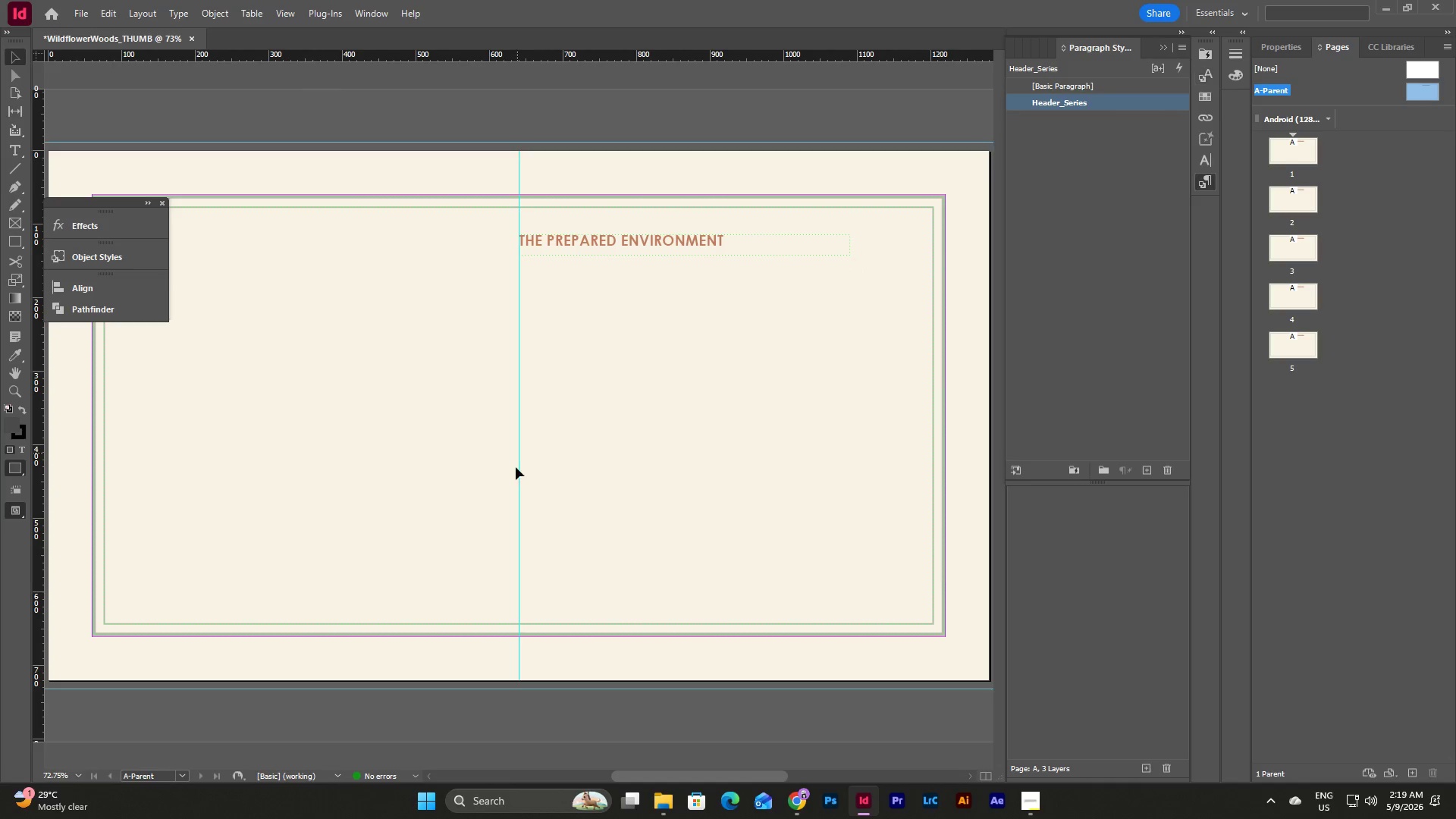 
left_click([1279, 55])
 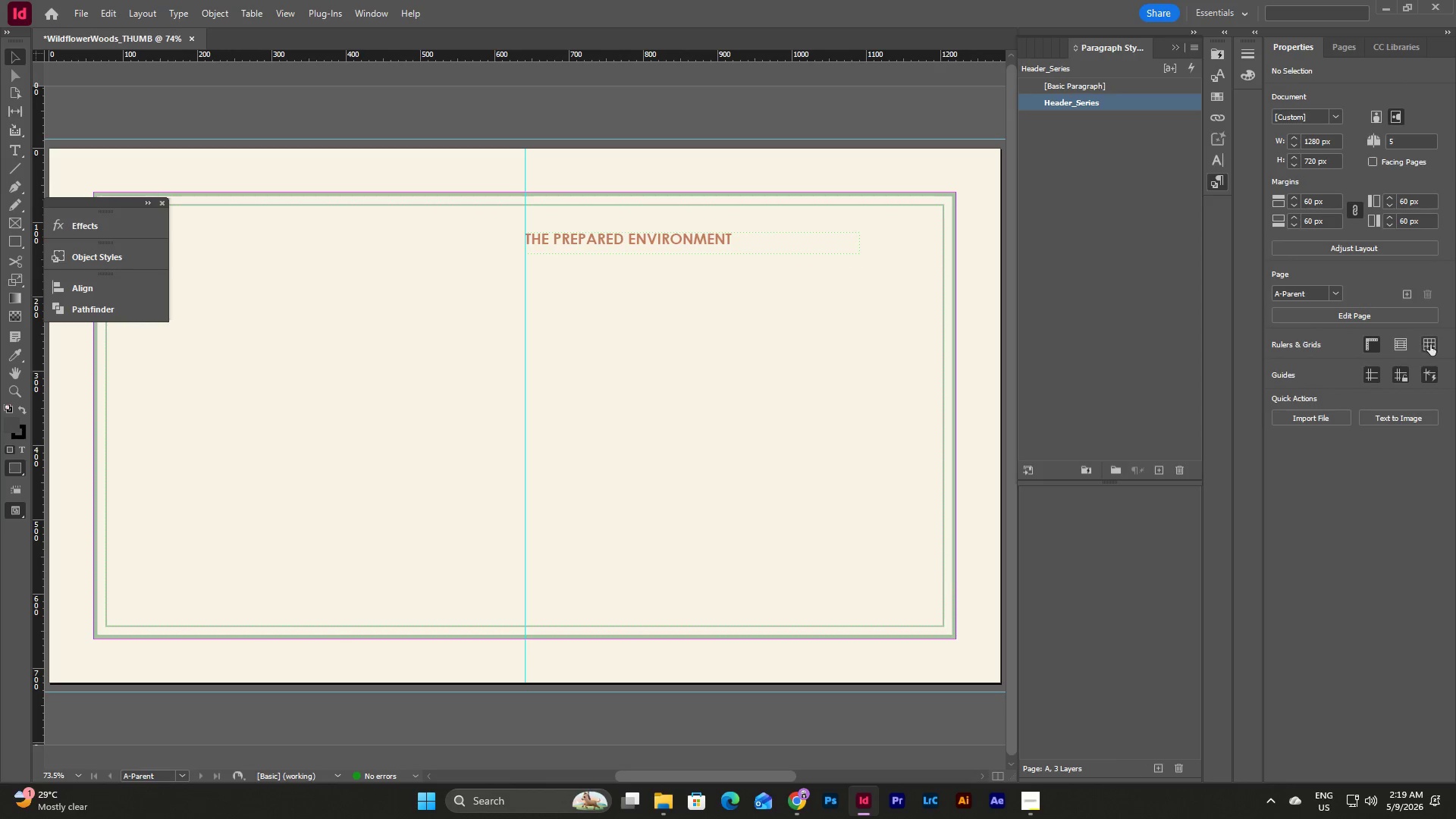 
left_click([1402, 344])
 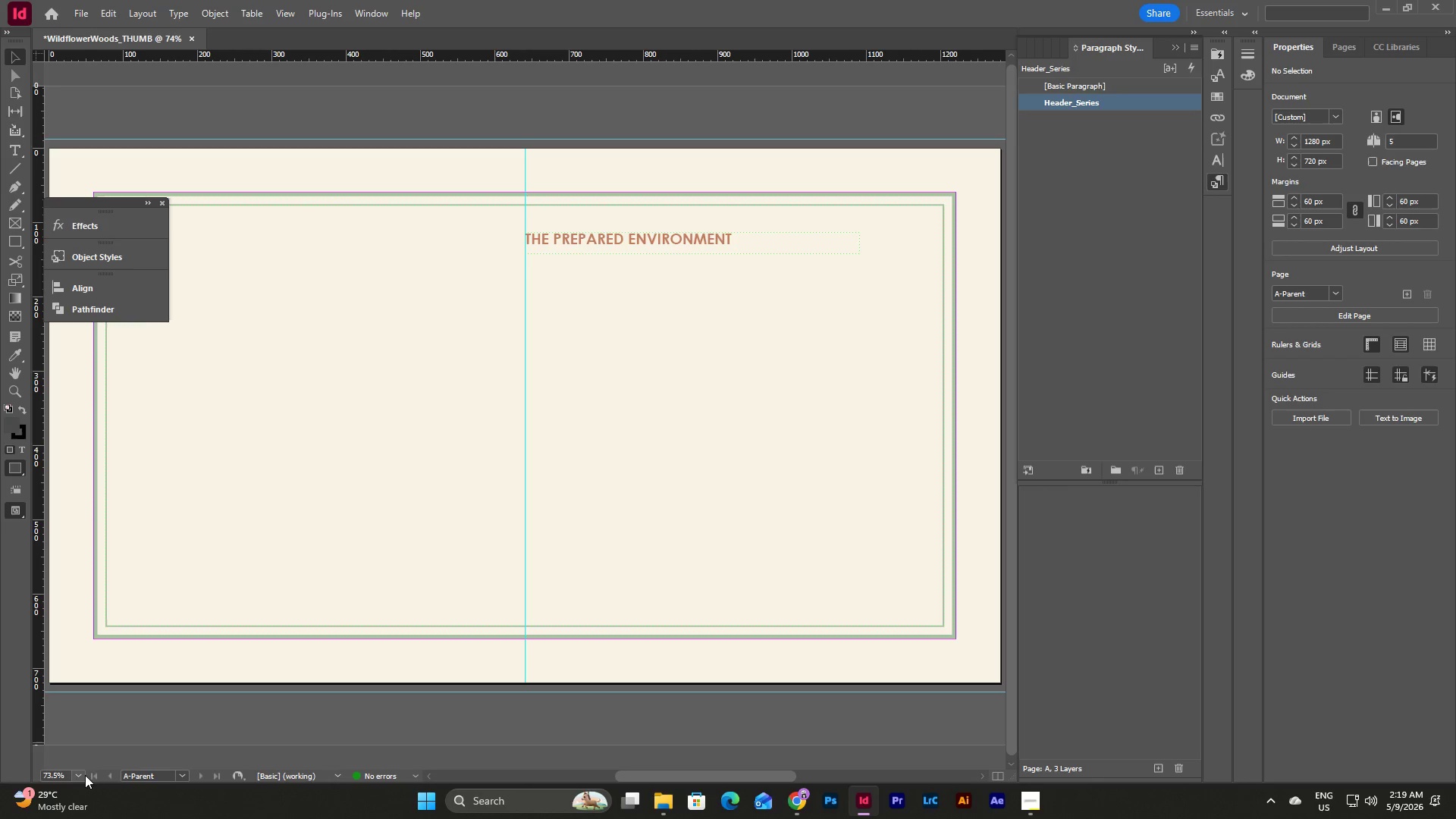 
double_click([80, 772])
 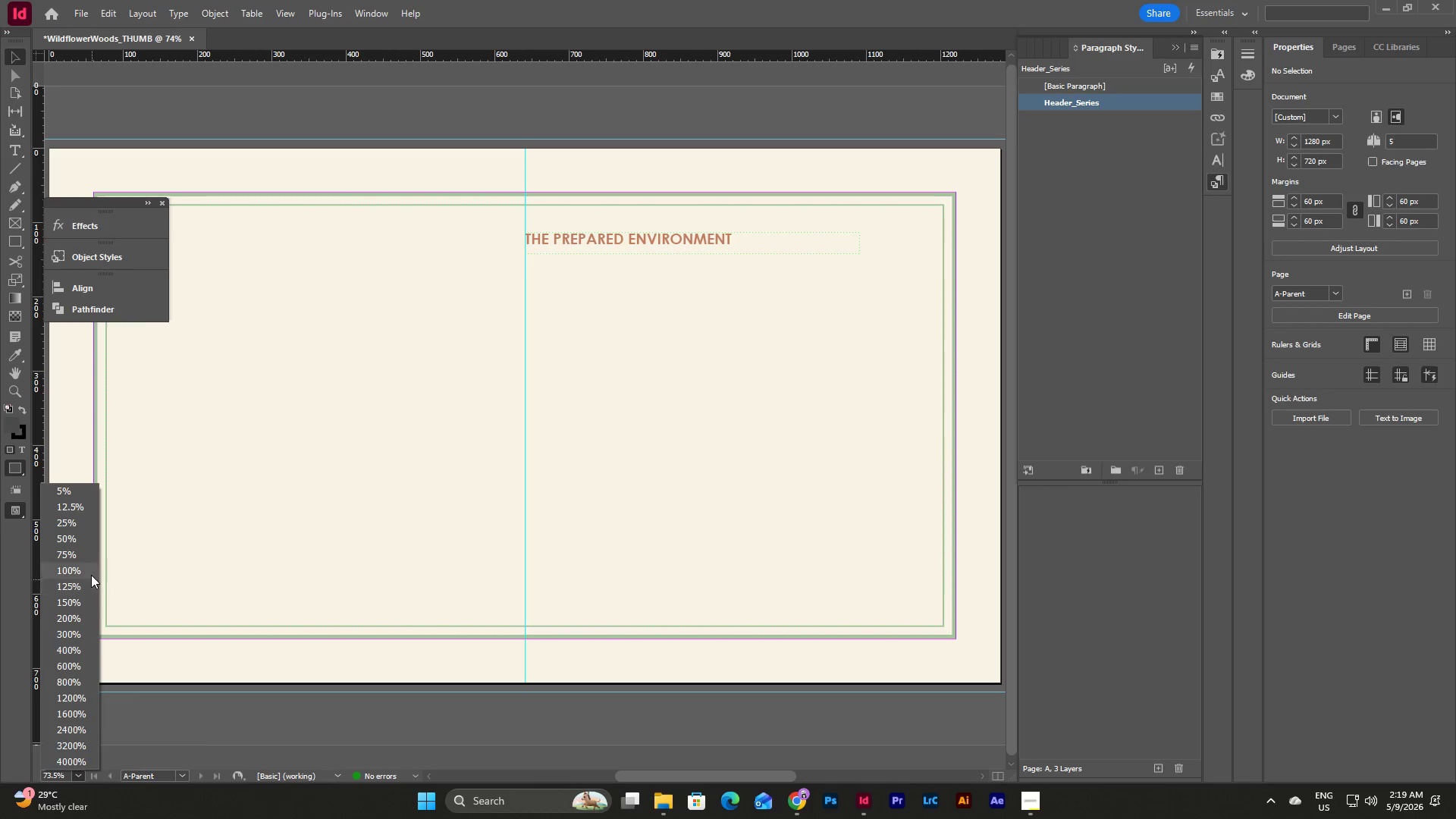 
left_click([90, 572])
 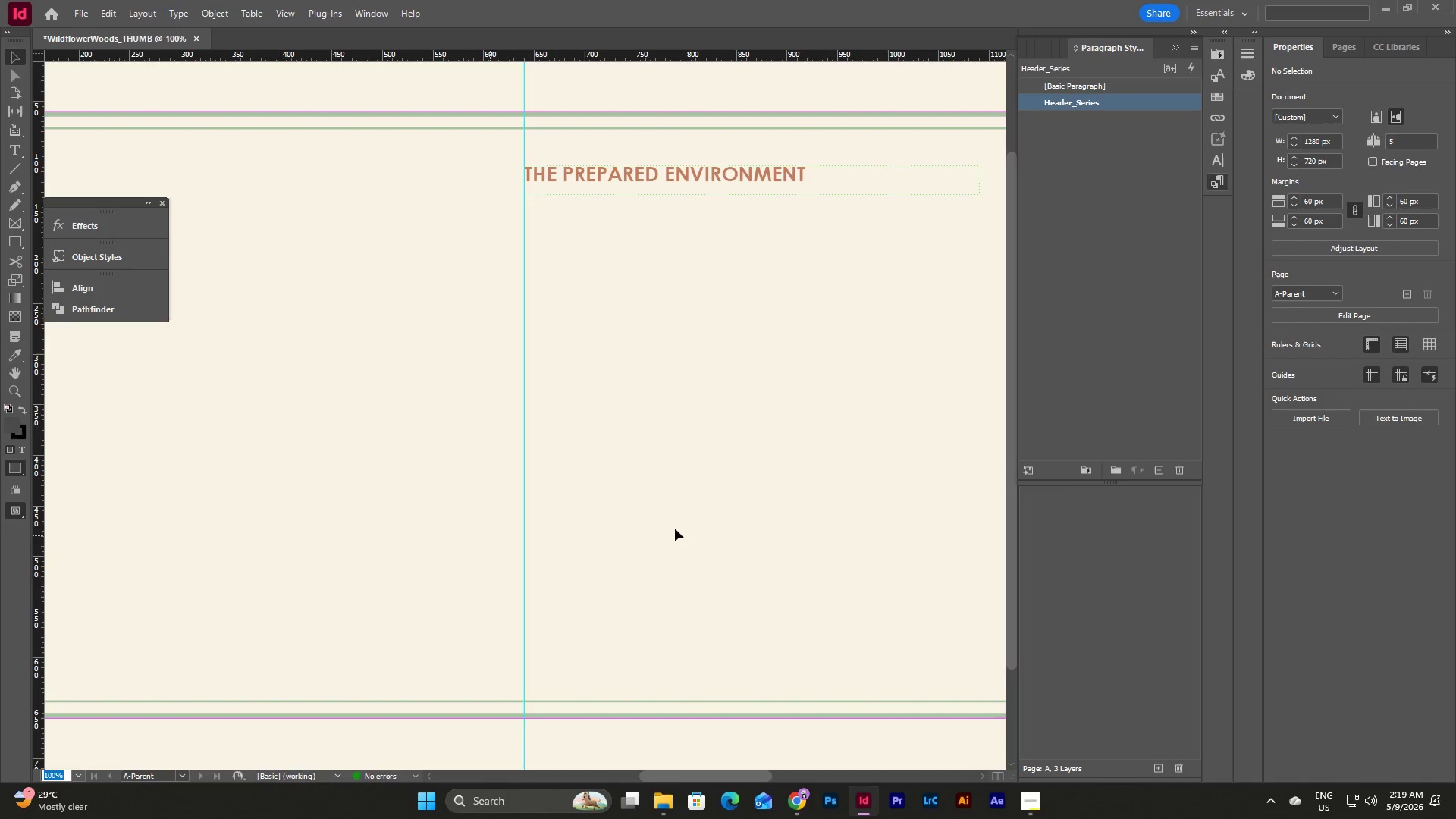 
scroll: coordinate [769, 535], scroll_direction: up, amount: 3.0
 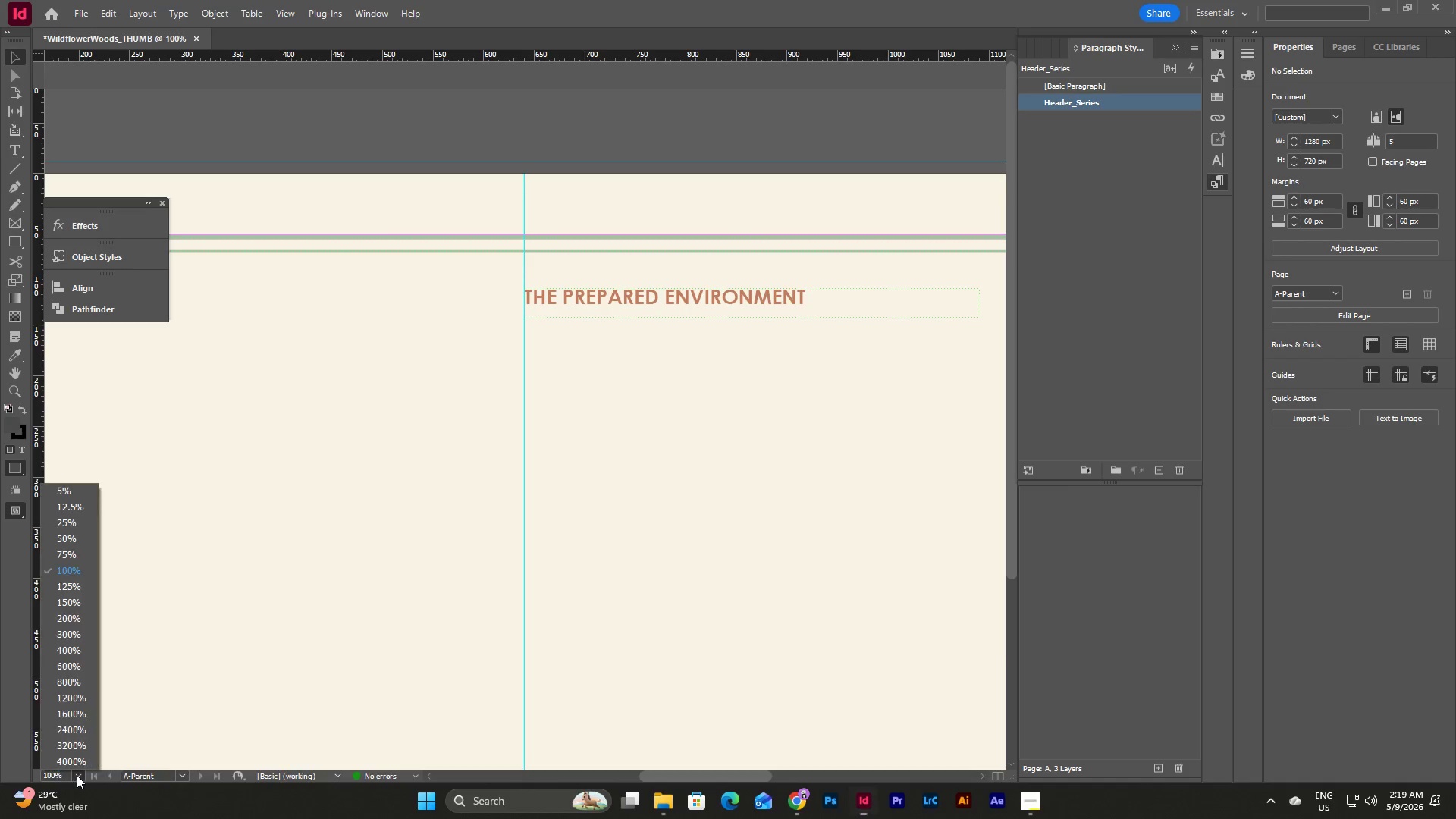 
left_click([74, 581])
 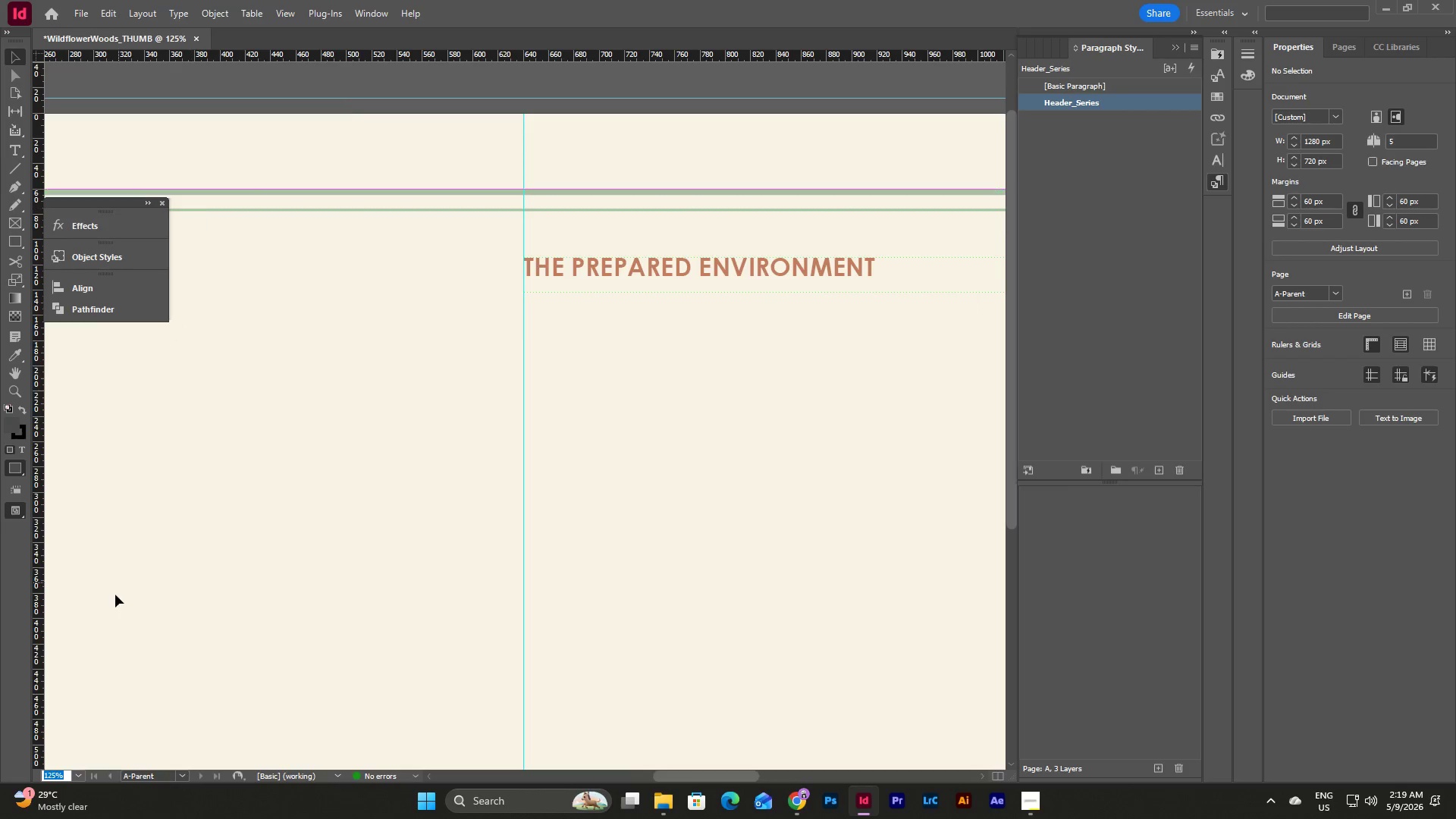 
left_click([78, 774])
 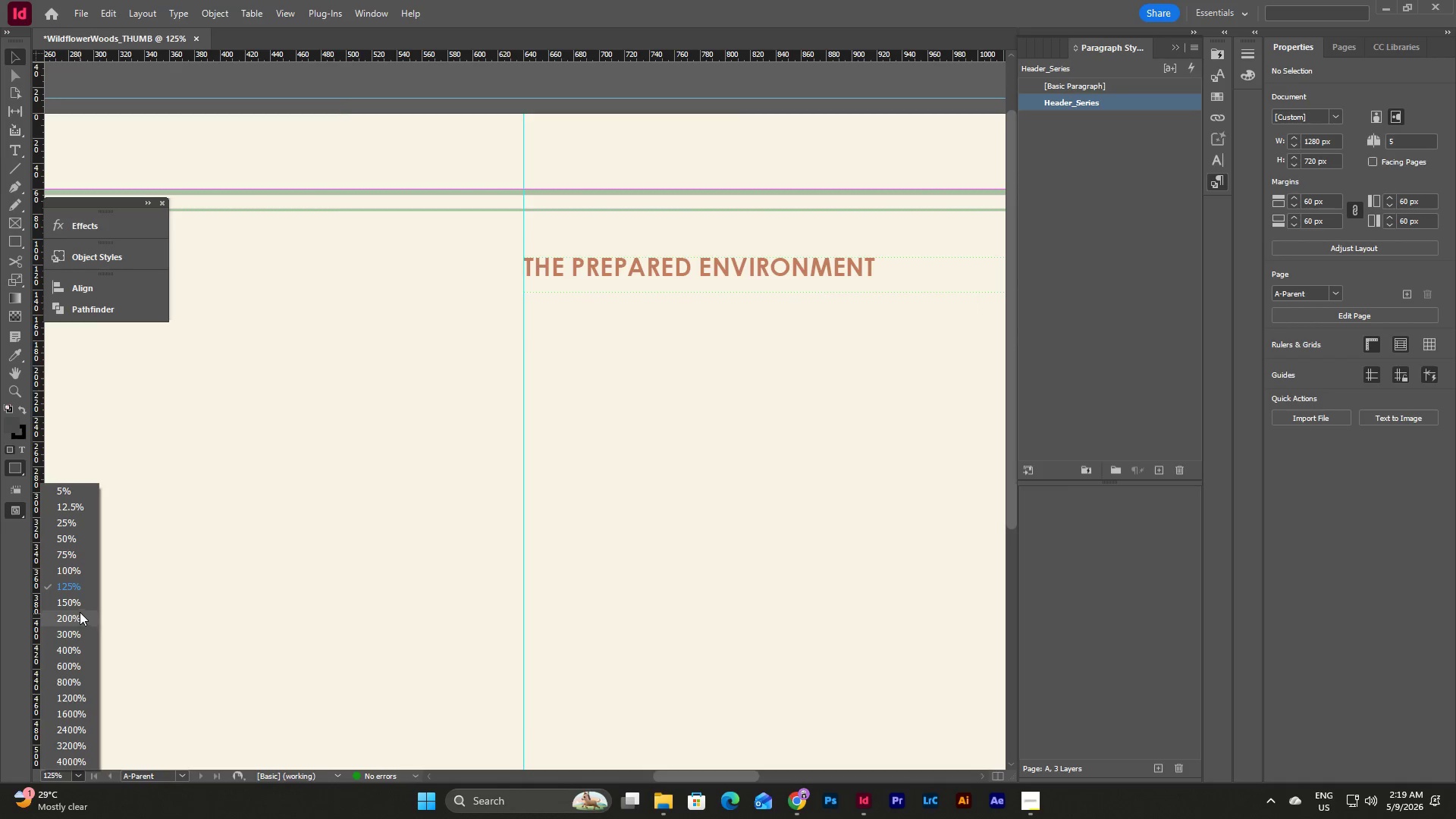 
left_click([80, 604])
 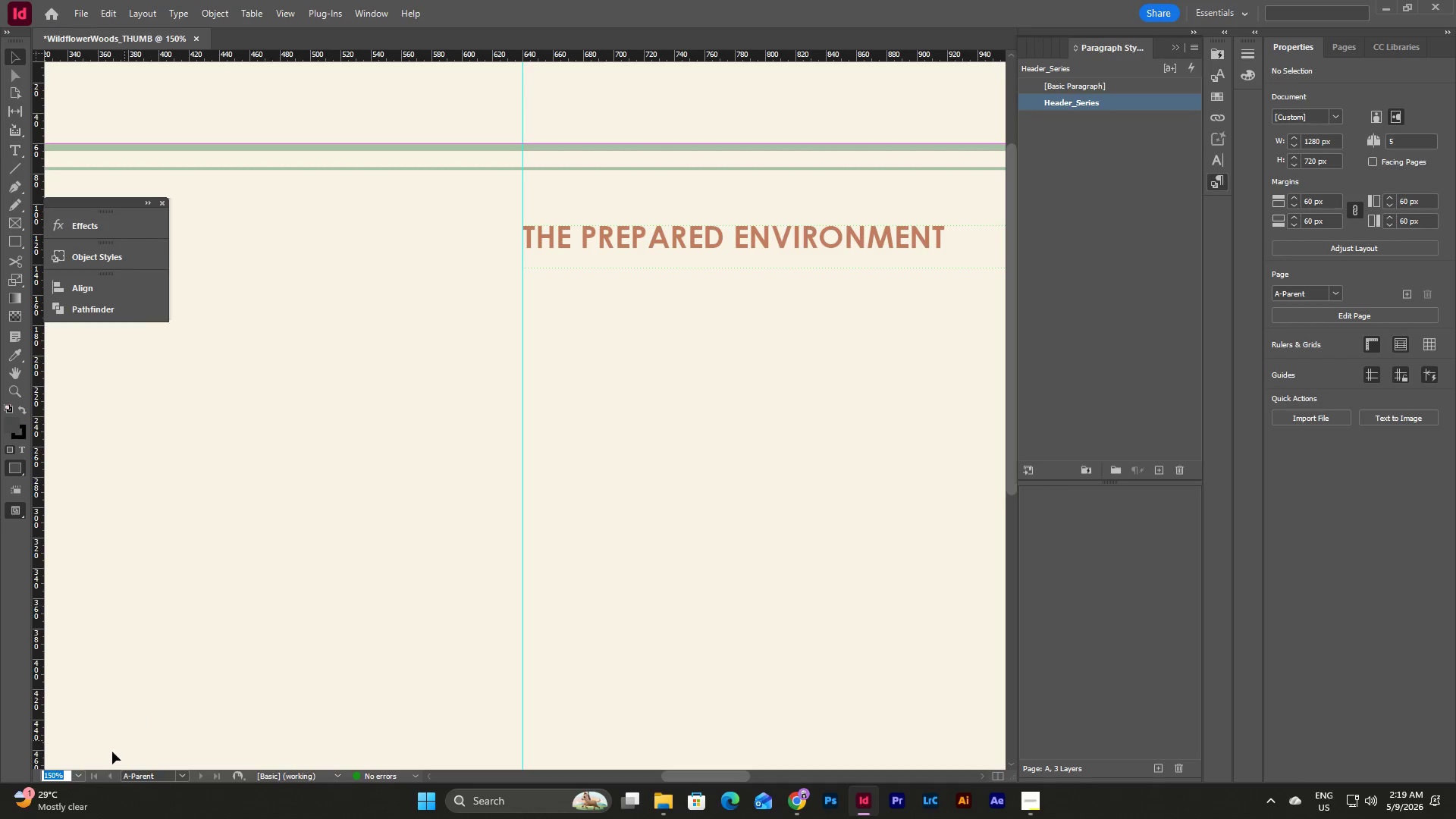 
left_click([77, 775])
 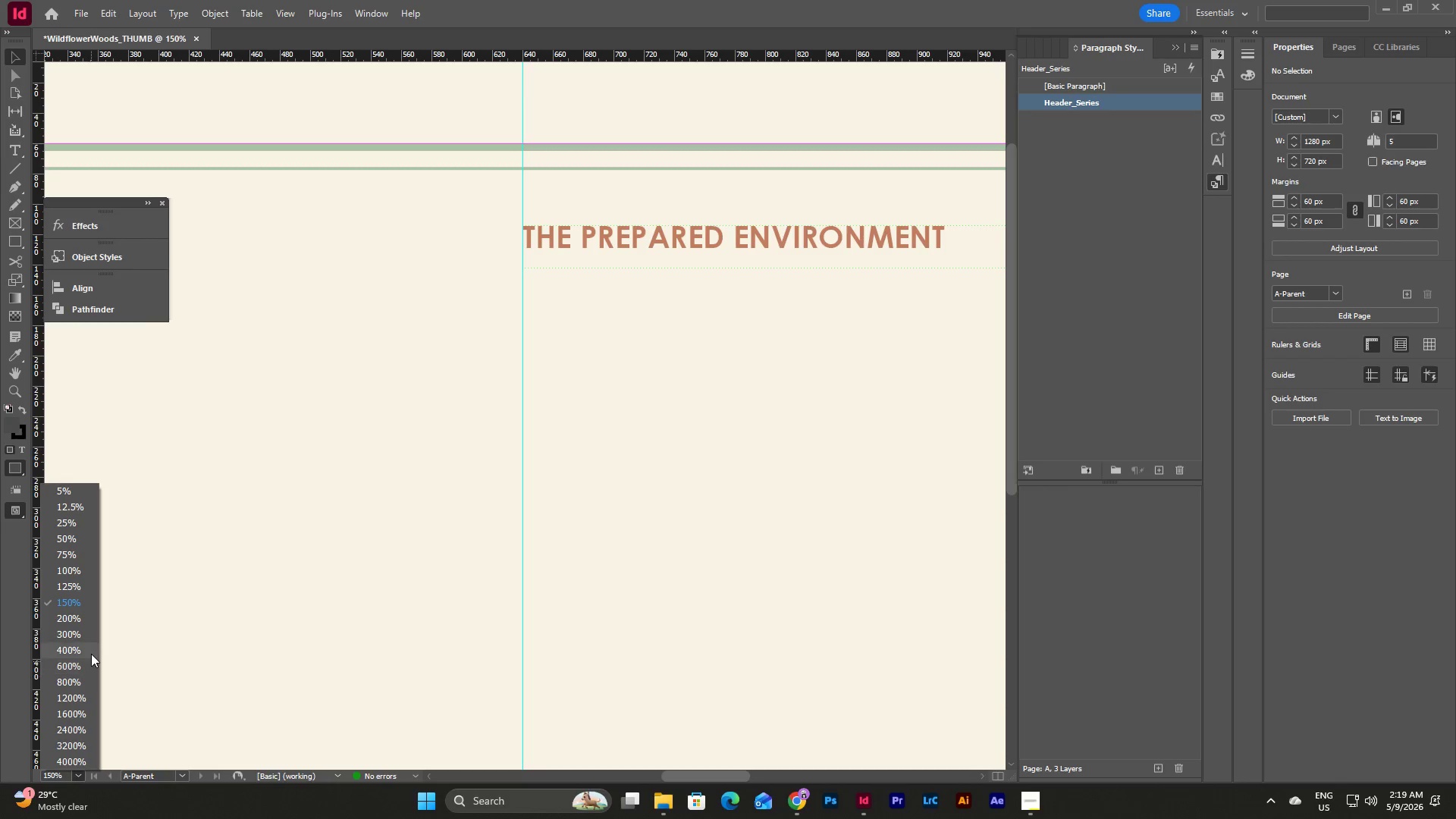 
left_click([93, 640])
 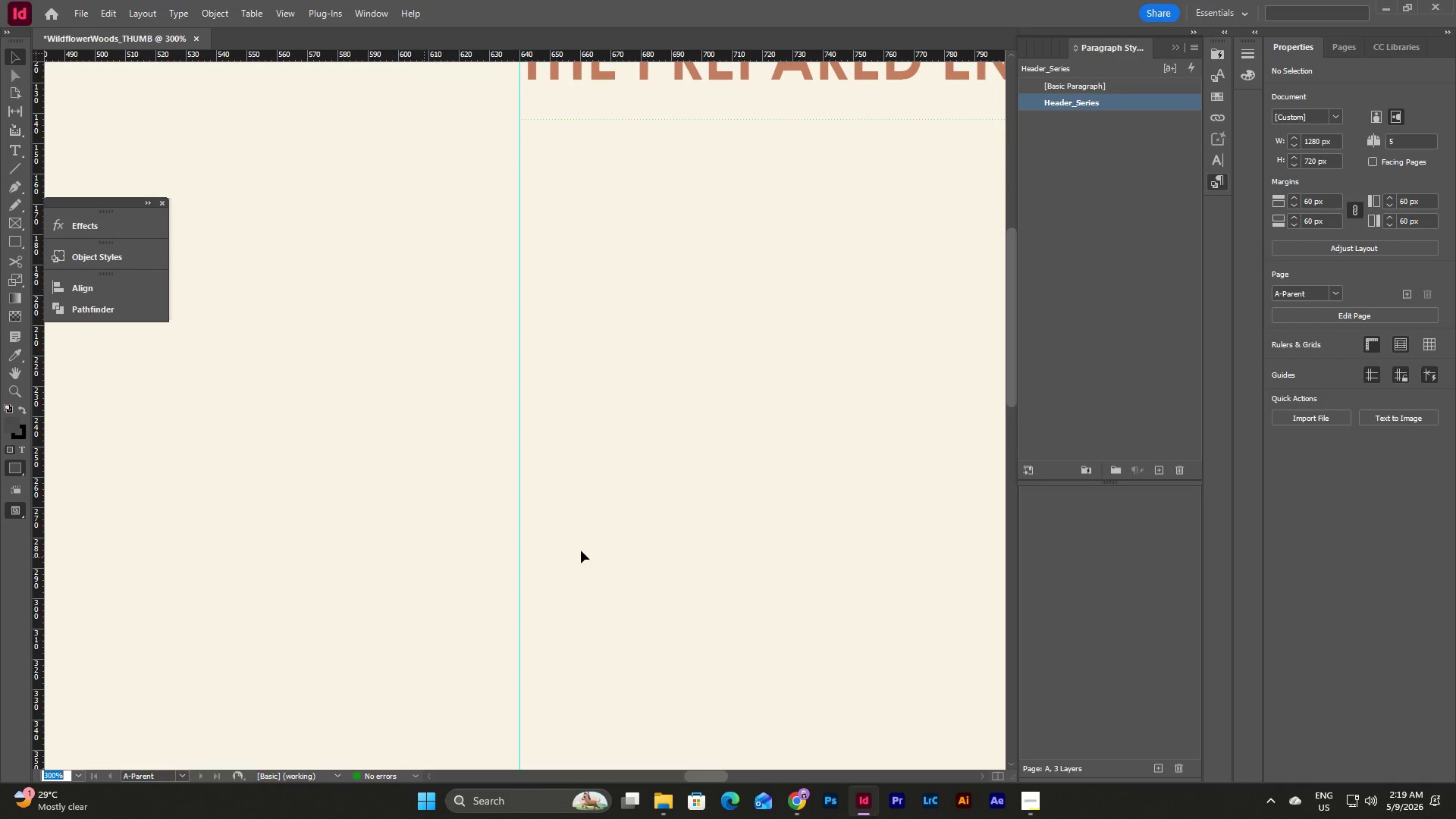 
scroll: coordinate [660, 554], scroll_direction: up, amount: 6.0
 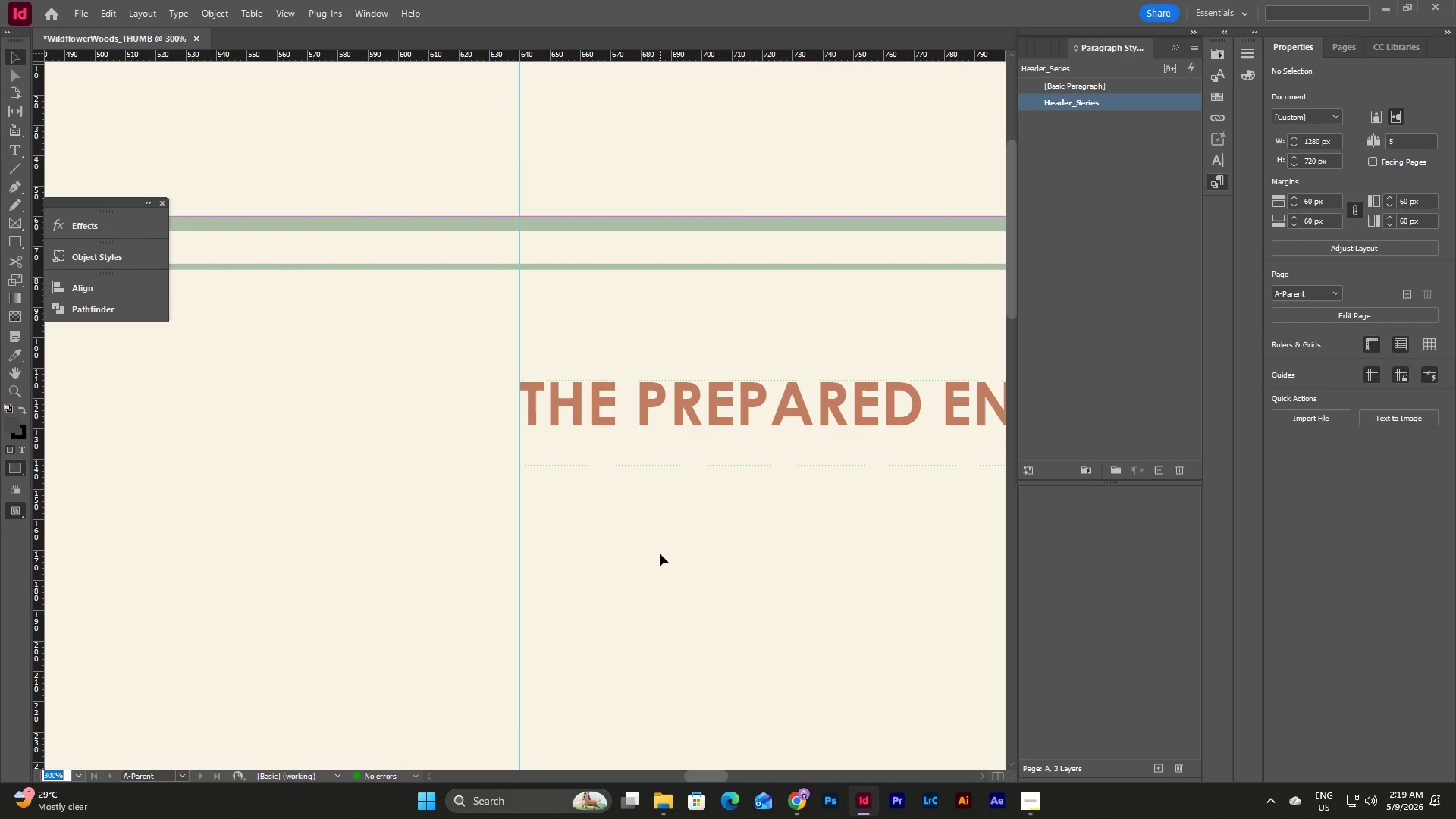 
left_click([660, 554])
 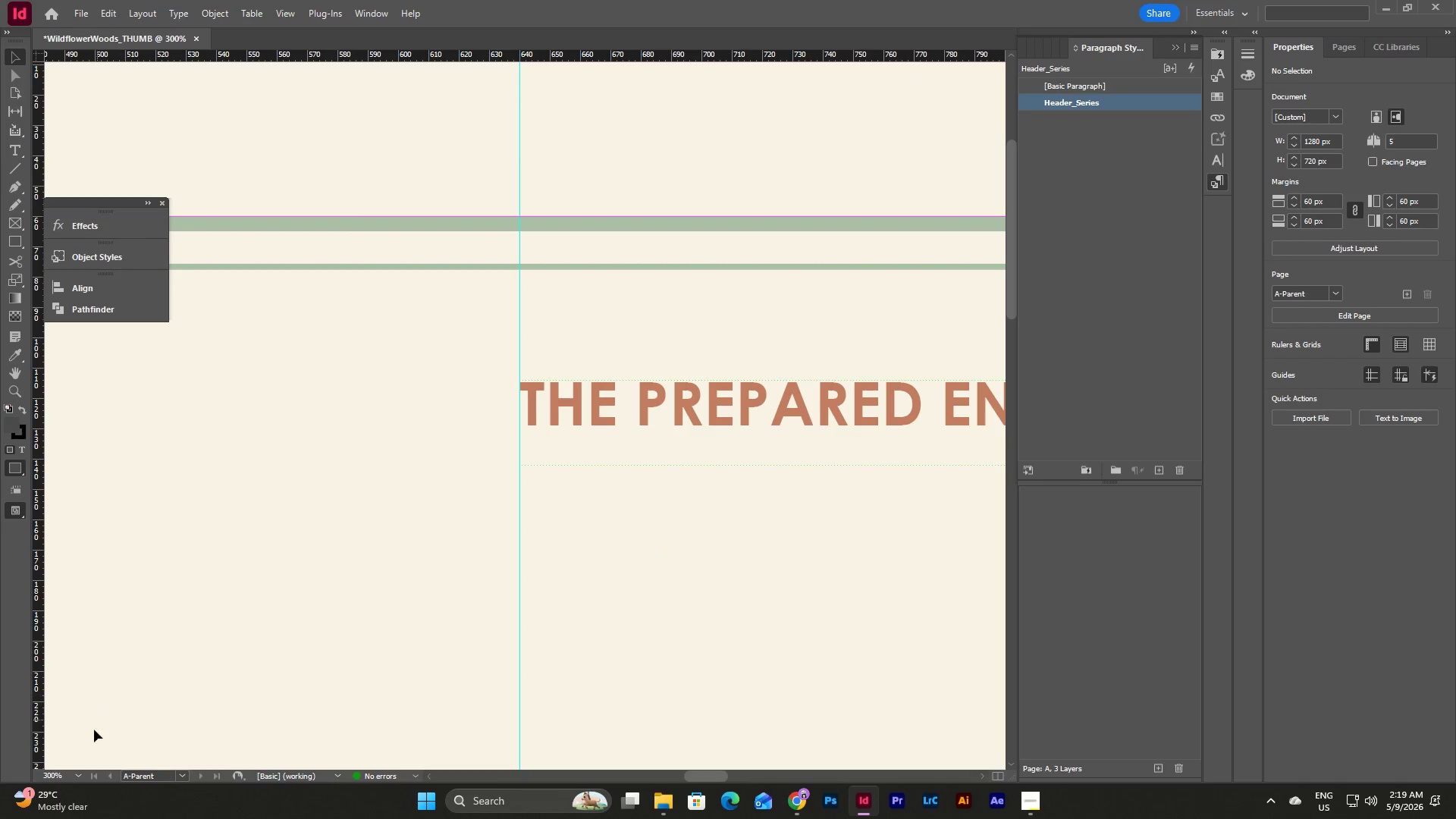 
left_click([72, 776])
 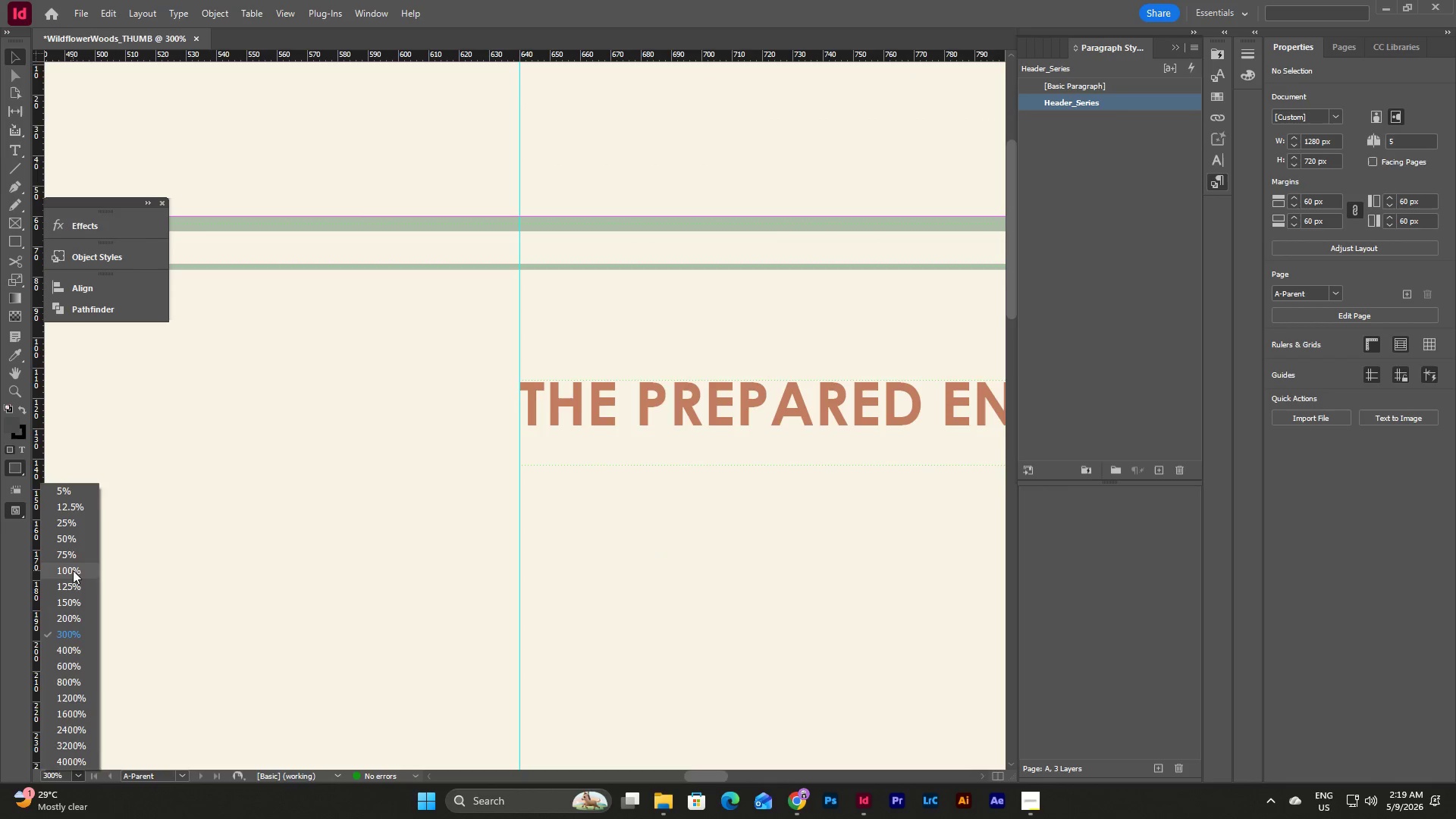 
left_click([73, 570])
 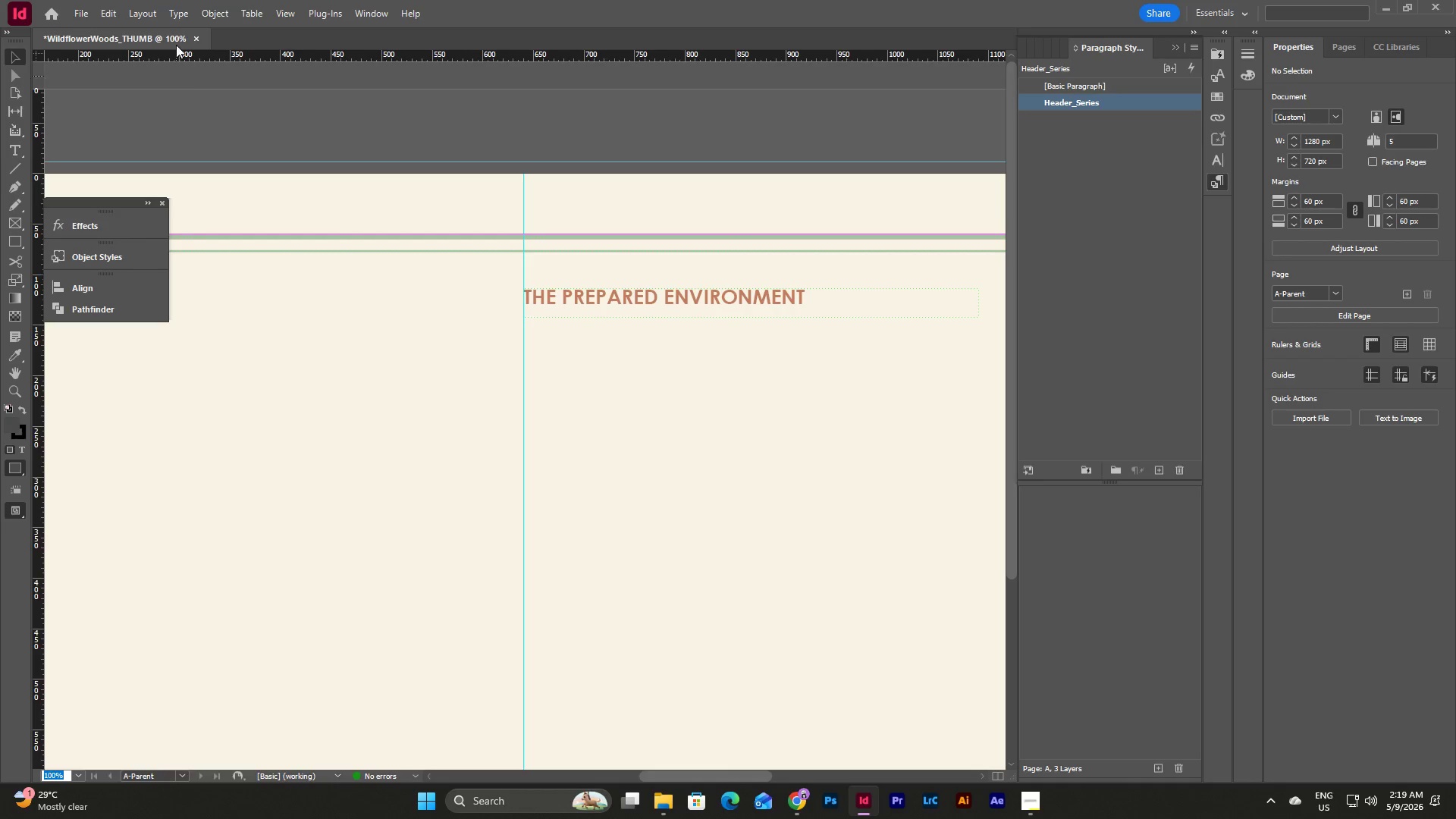 
left_click([177, 8])
 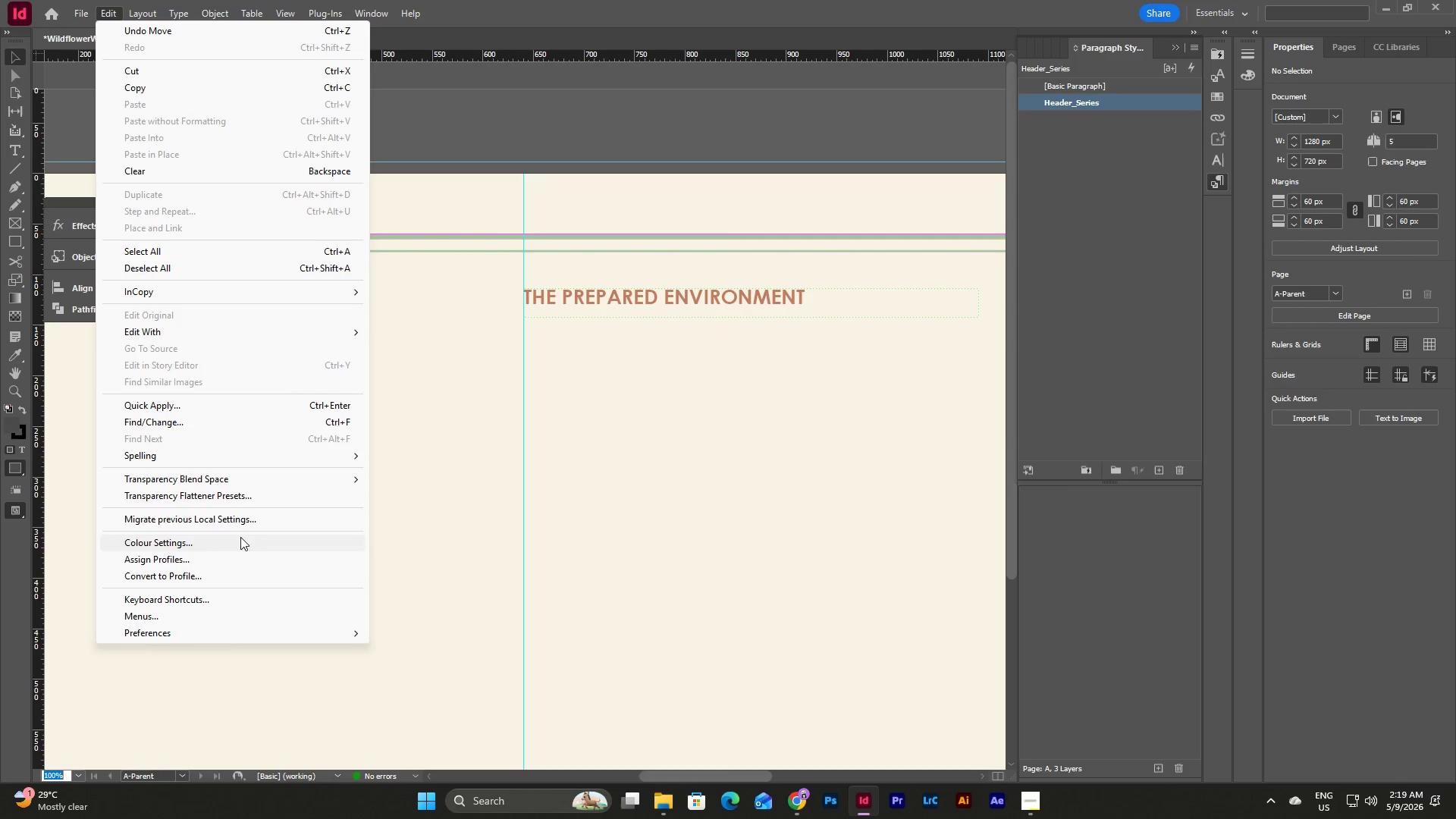 
left_click([216, 629])
 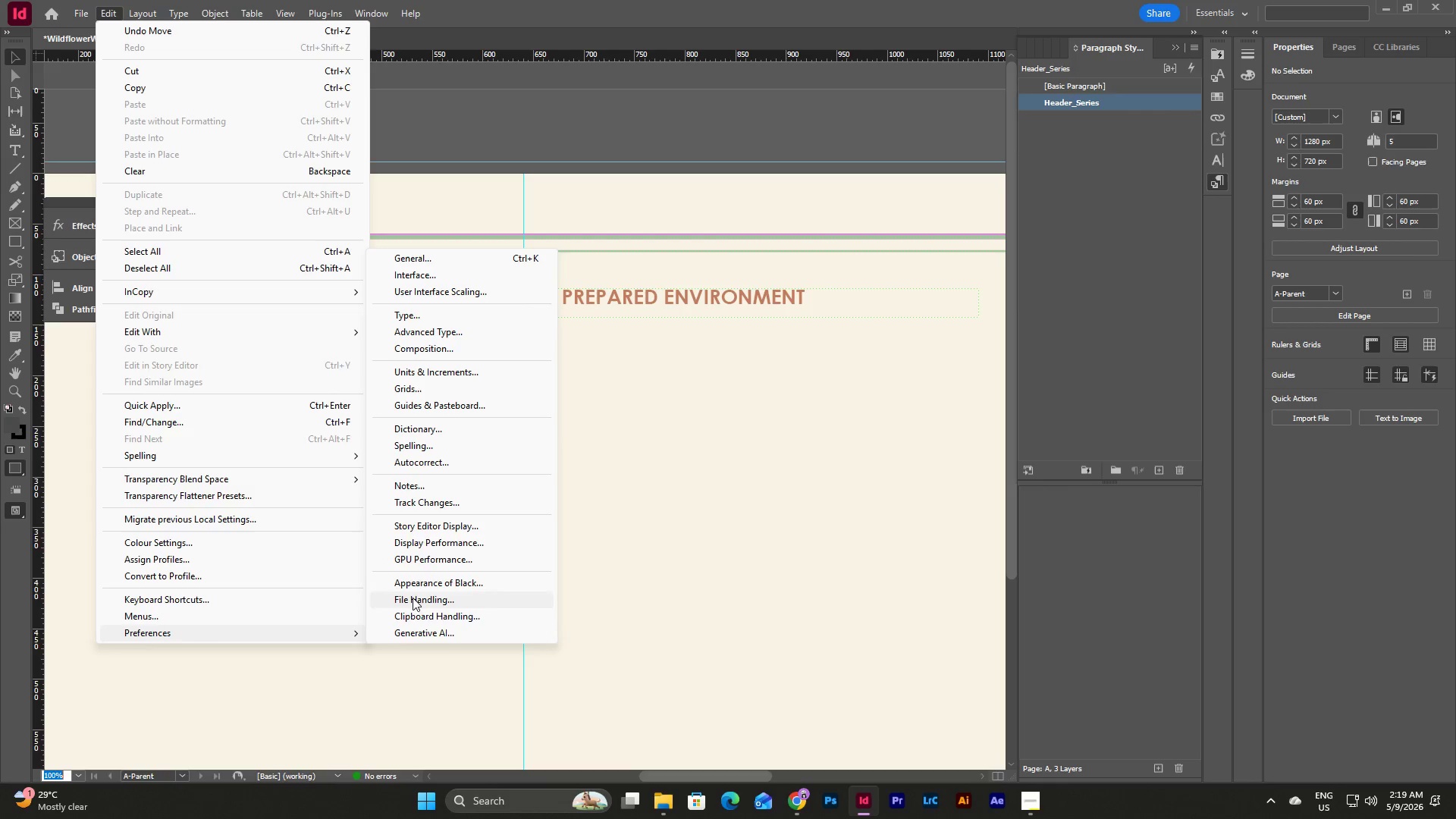 
left_click([439, 386])
 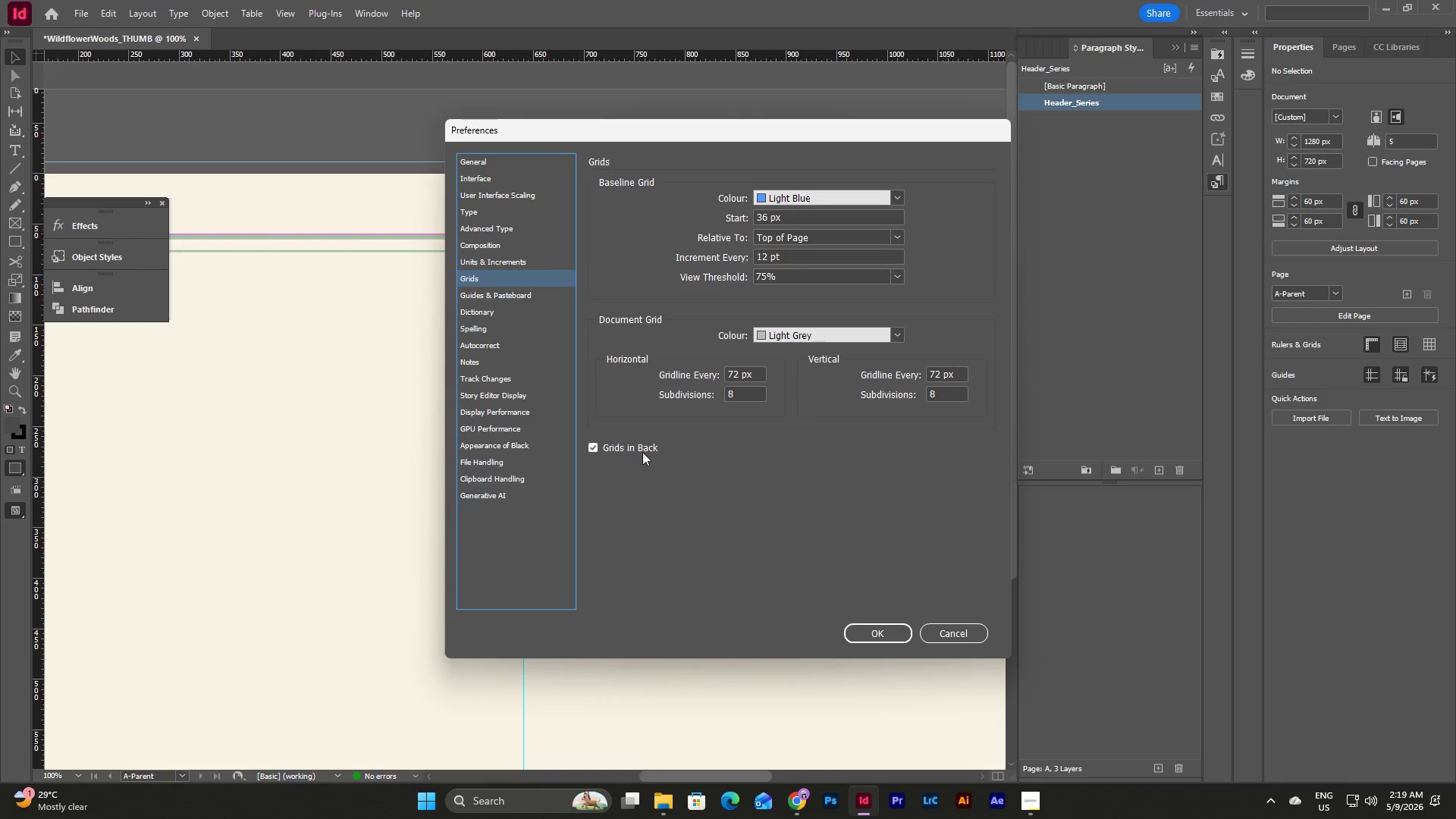 
left_click([598, 447])
 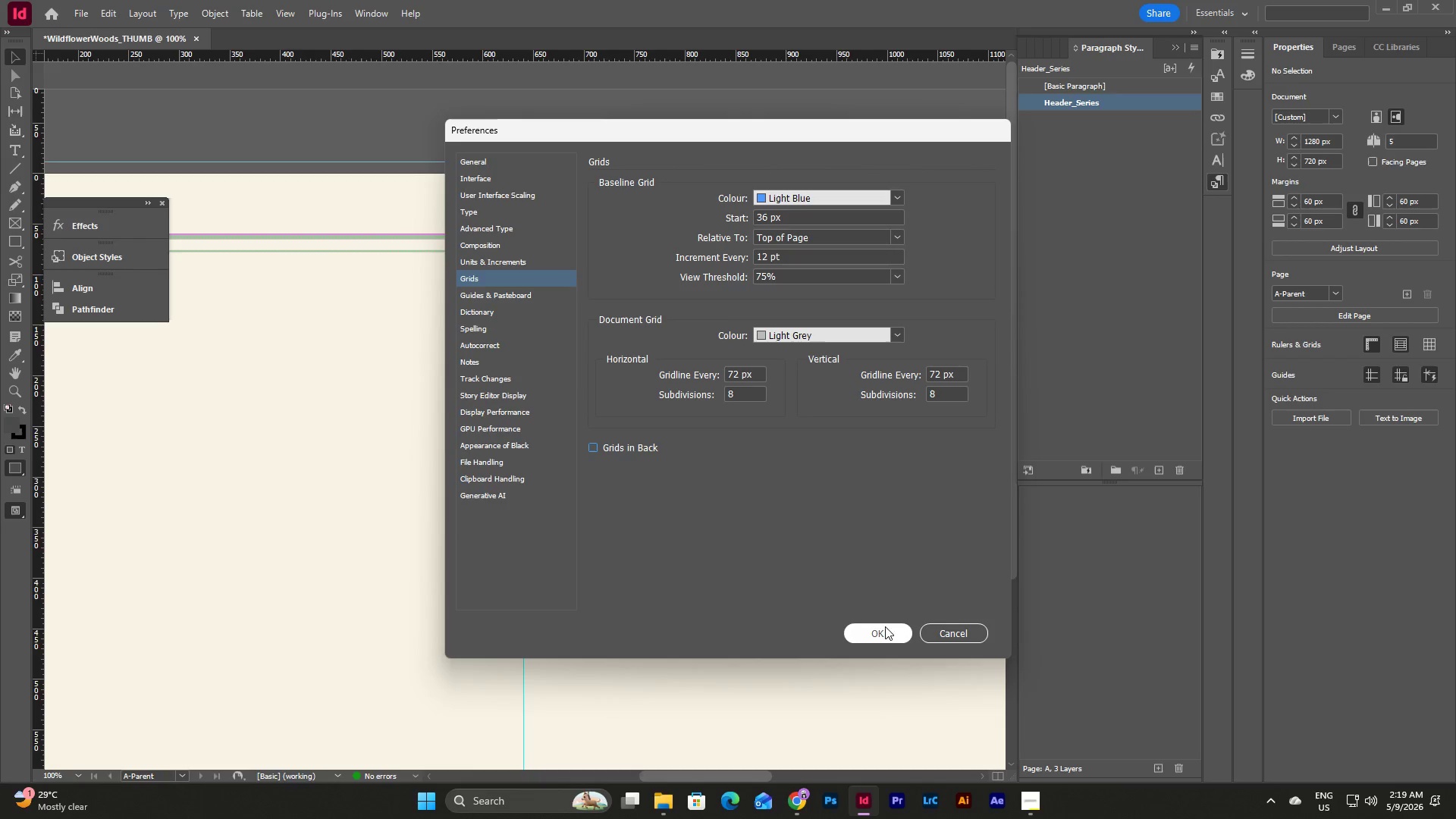 
left_click([885, 635])
 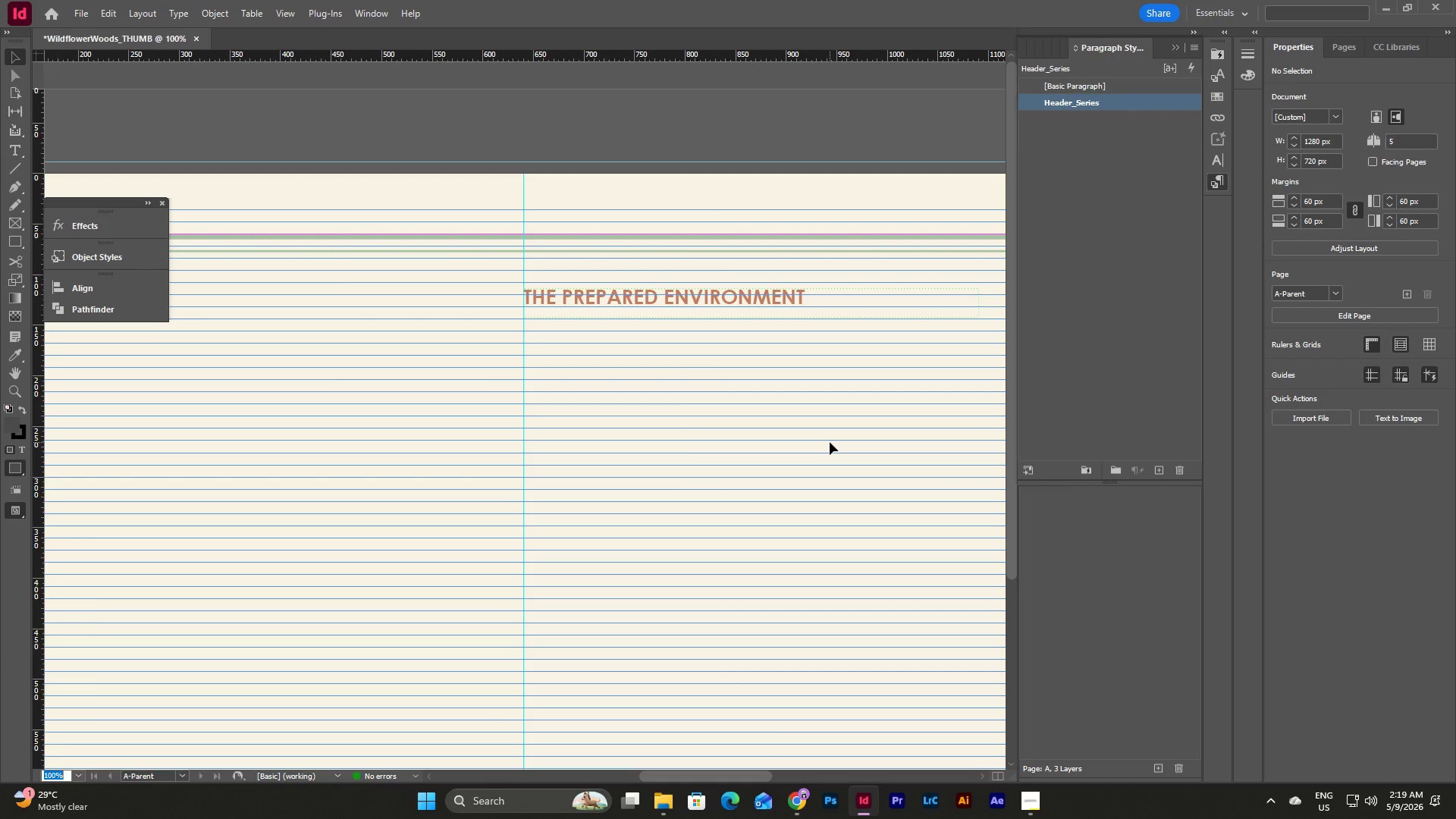 
wait(7.22)
 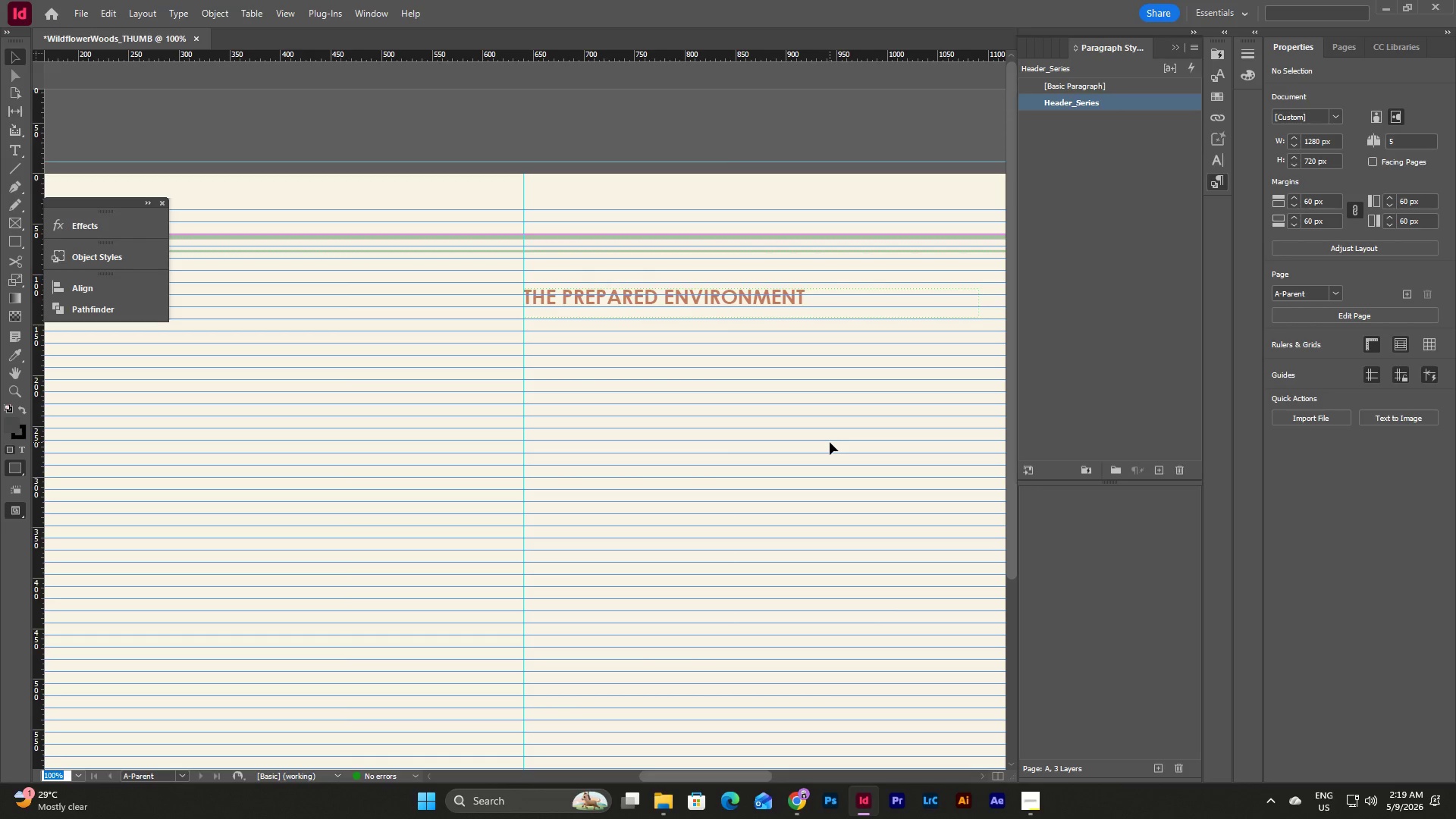 
left_click([742, 295])
 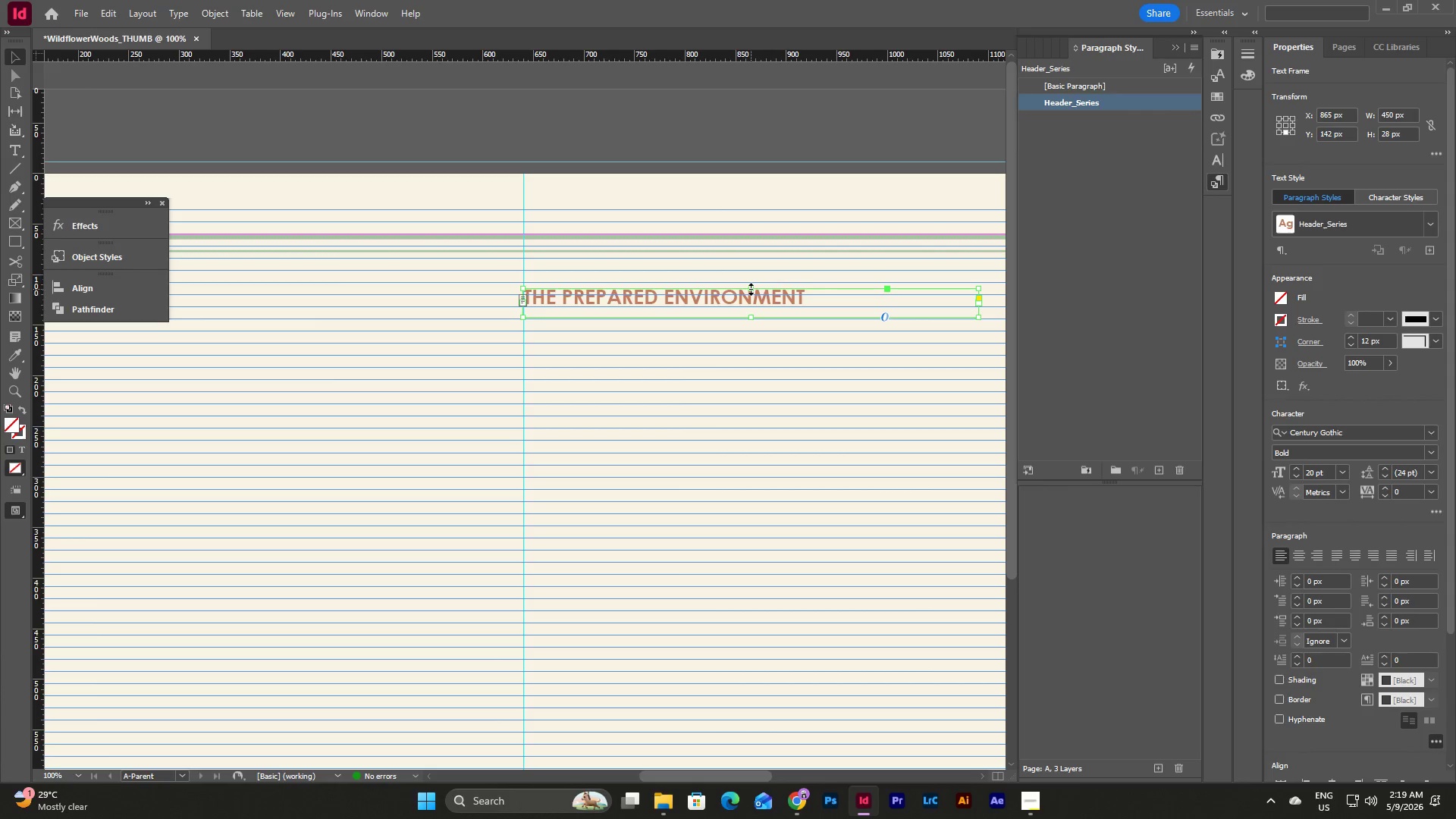 
left_click_drag(start_coordinate=[751, 289], to_coordinate=[751, 283])
 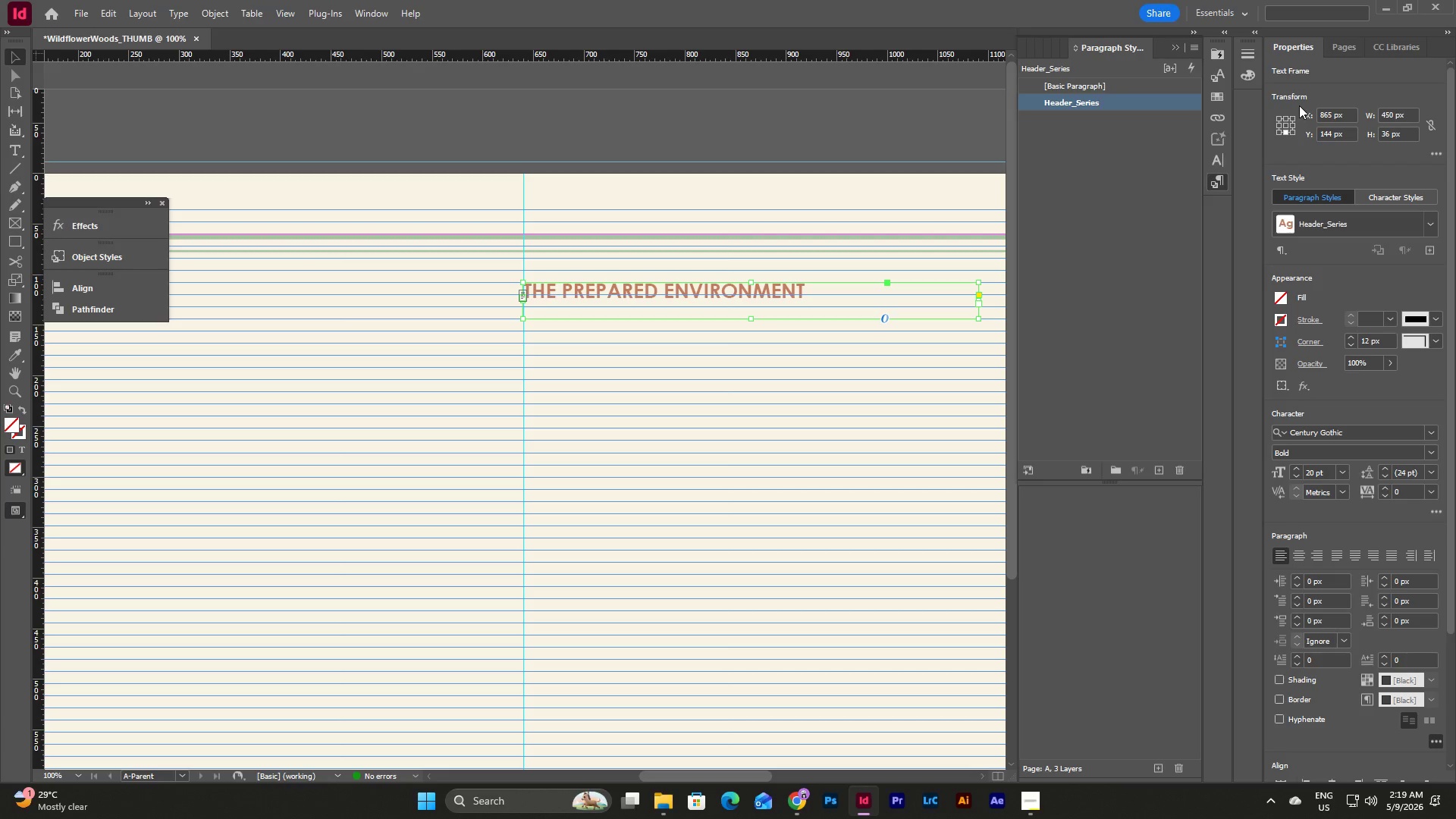 
wait(7.55)
 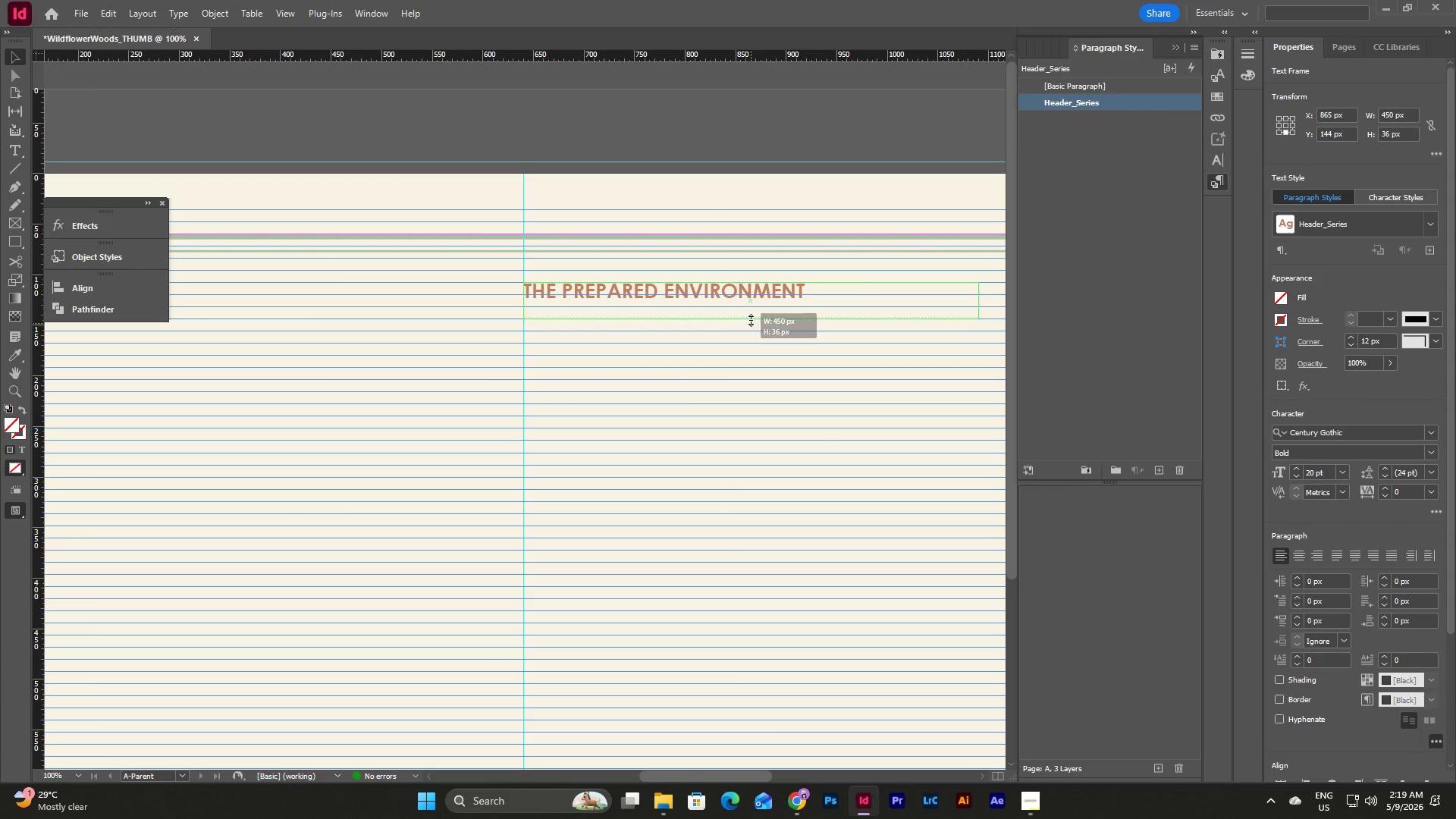 
right_click([835, 295])
 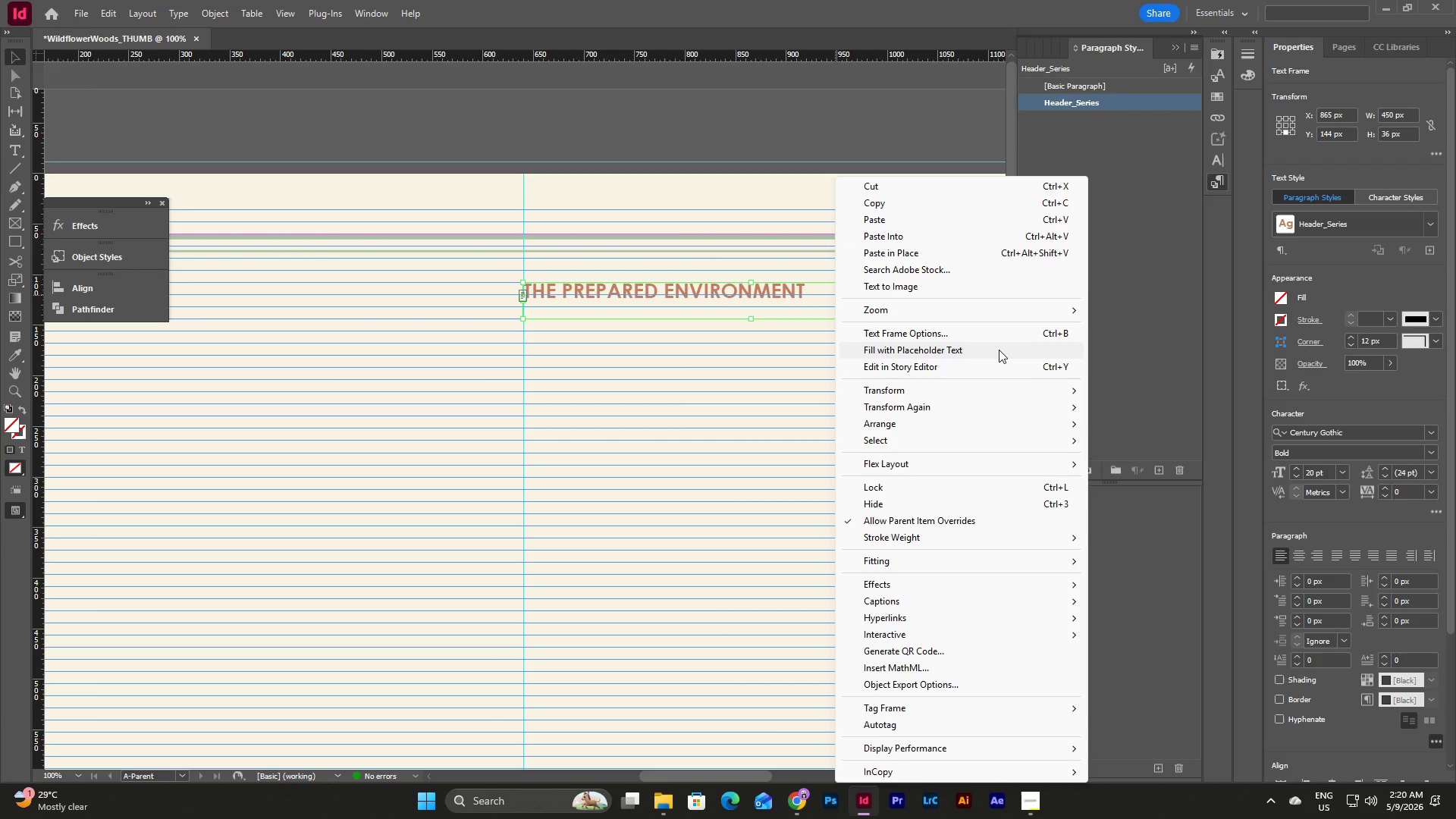 
left_click([1006, 333])
 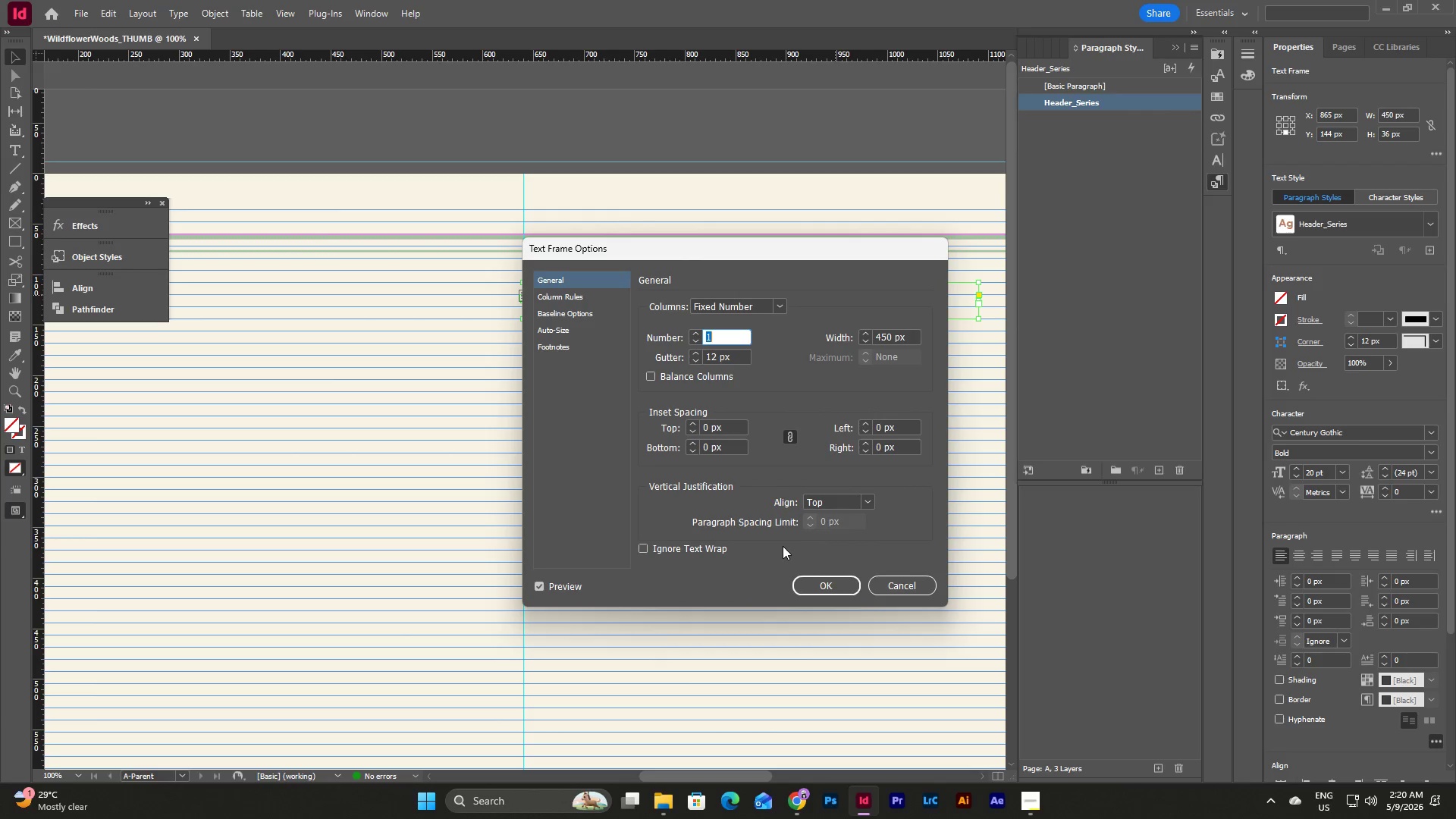 
left_click([864, 495])
 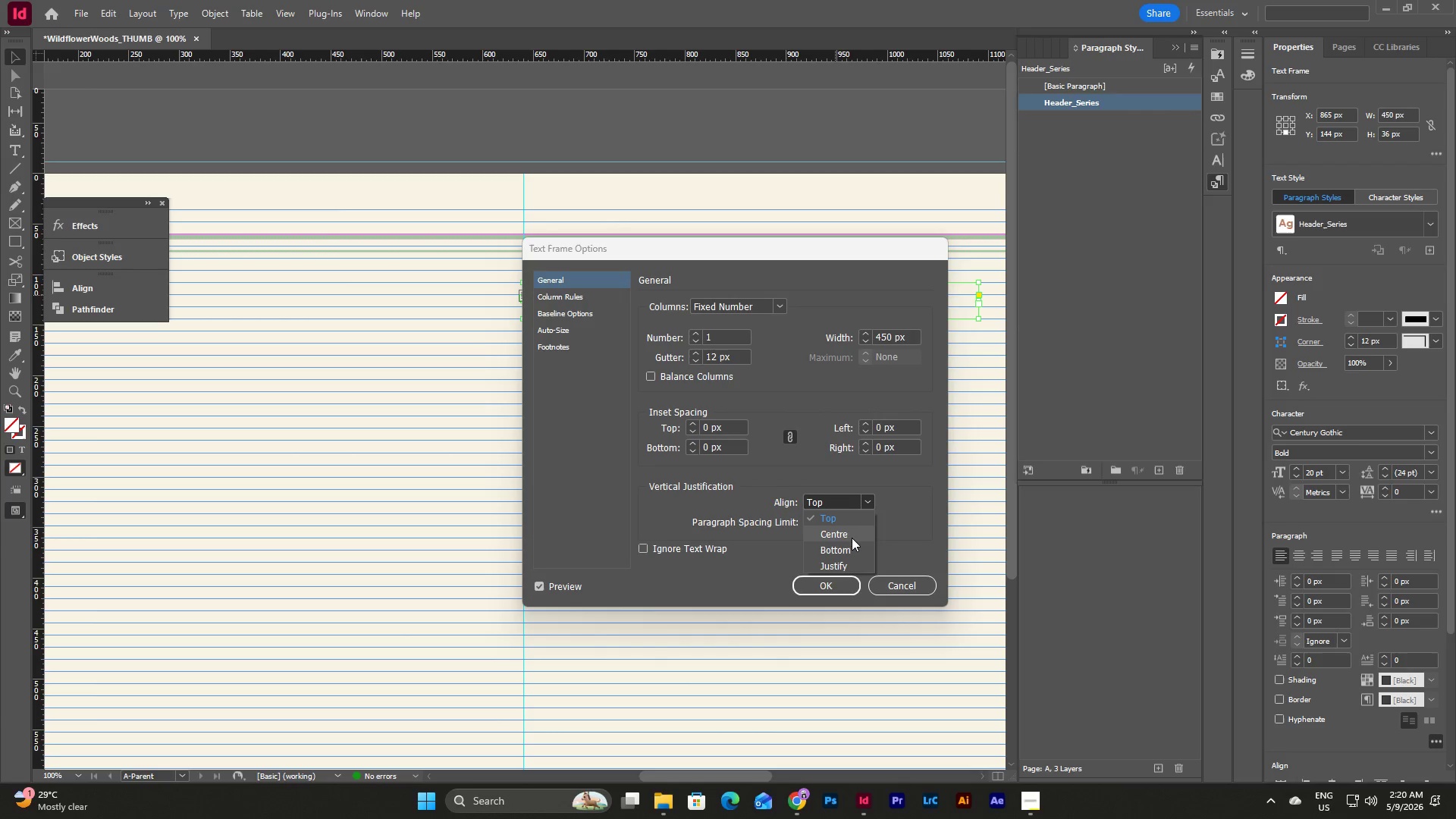 
left_click([852, 538])
 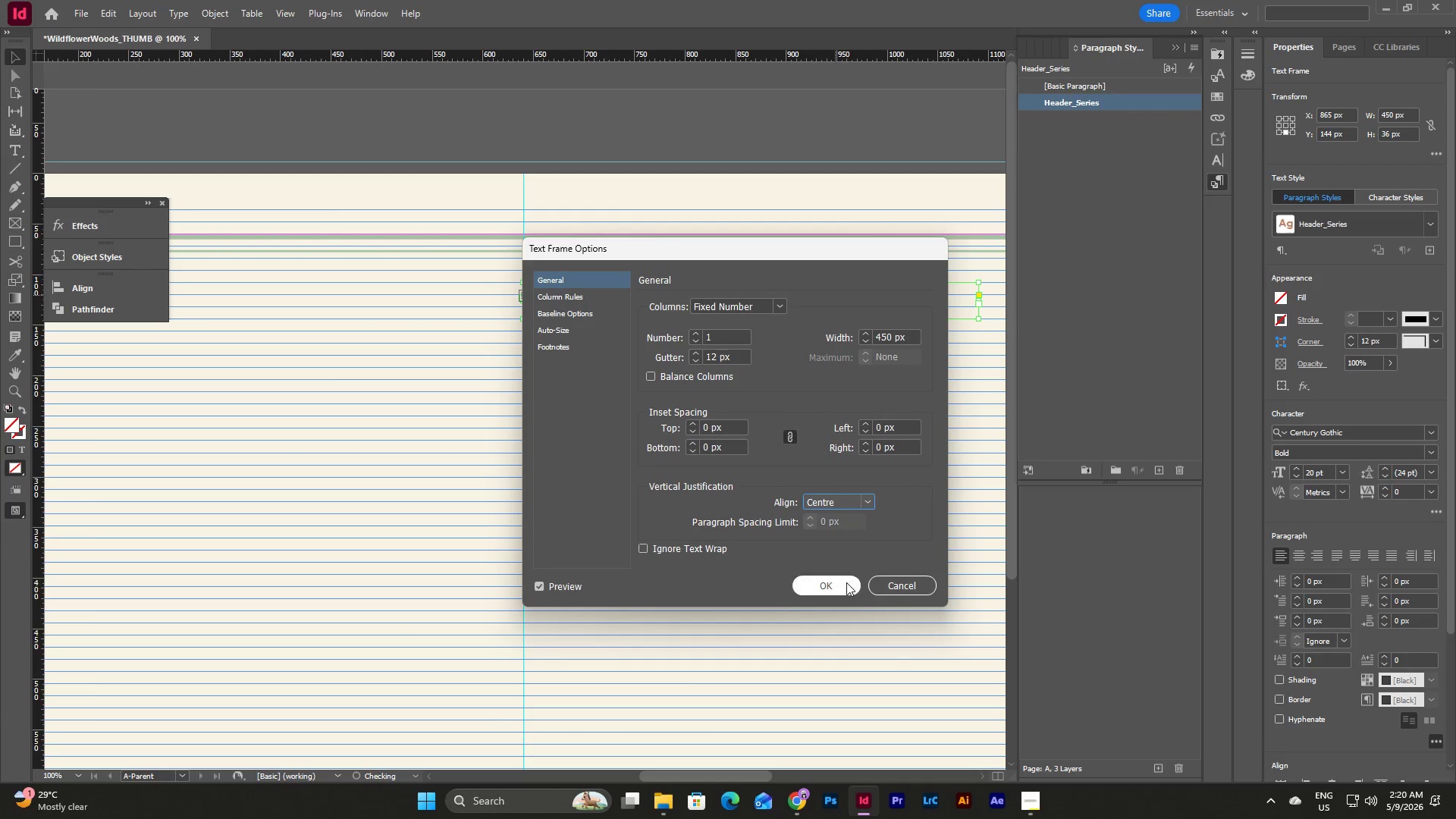 
left_click([846, 584])
 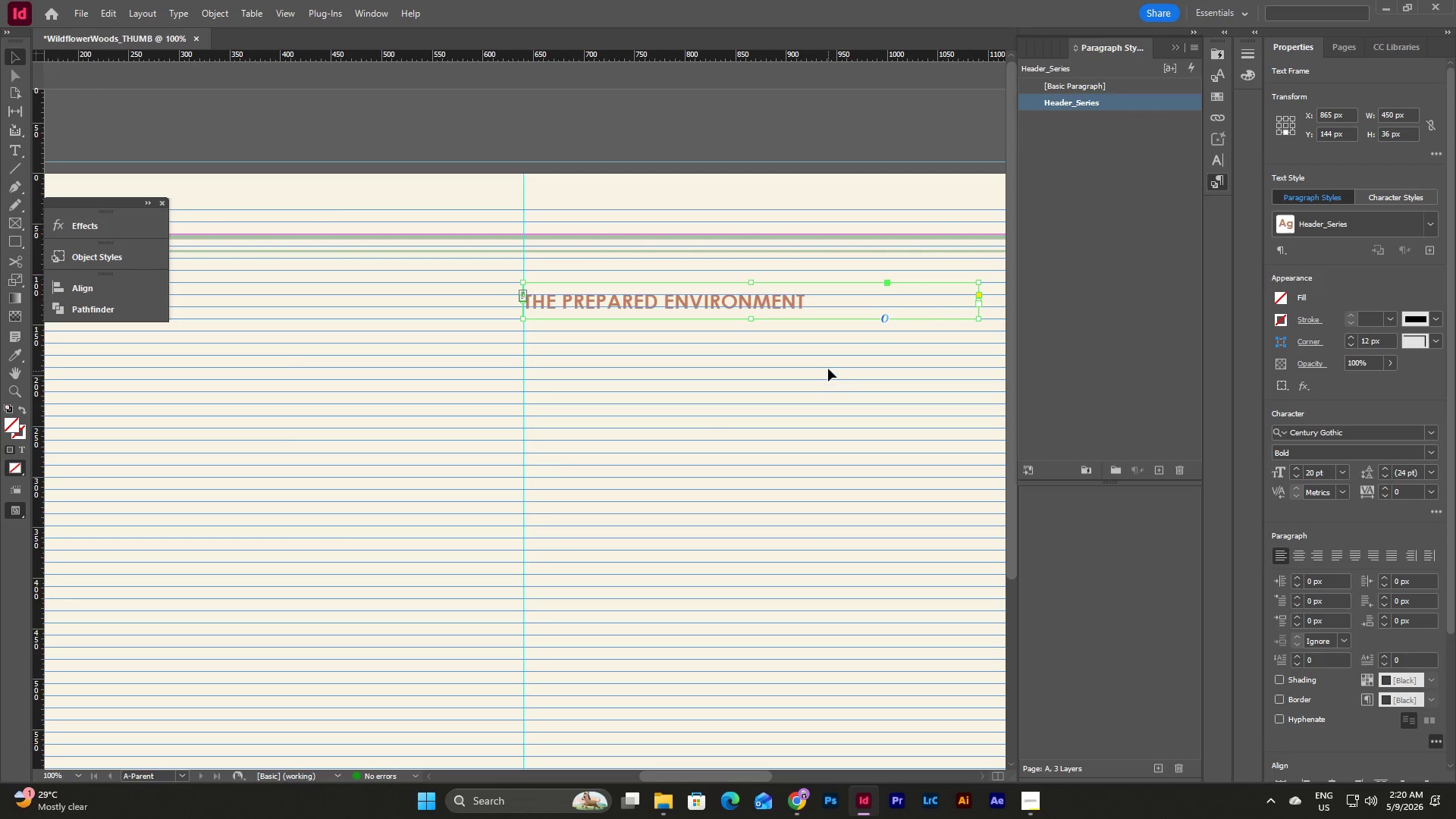 
left_click([828, 367])
 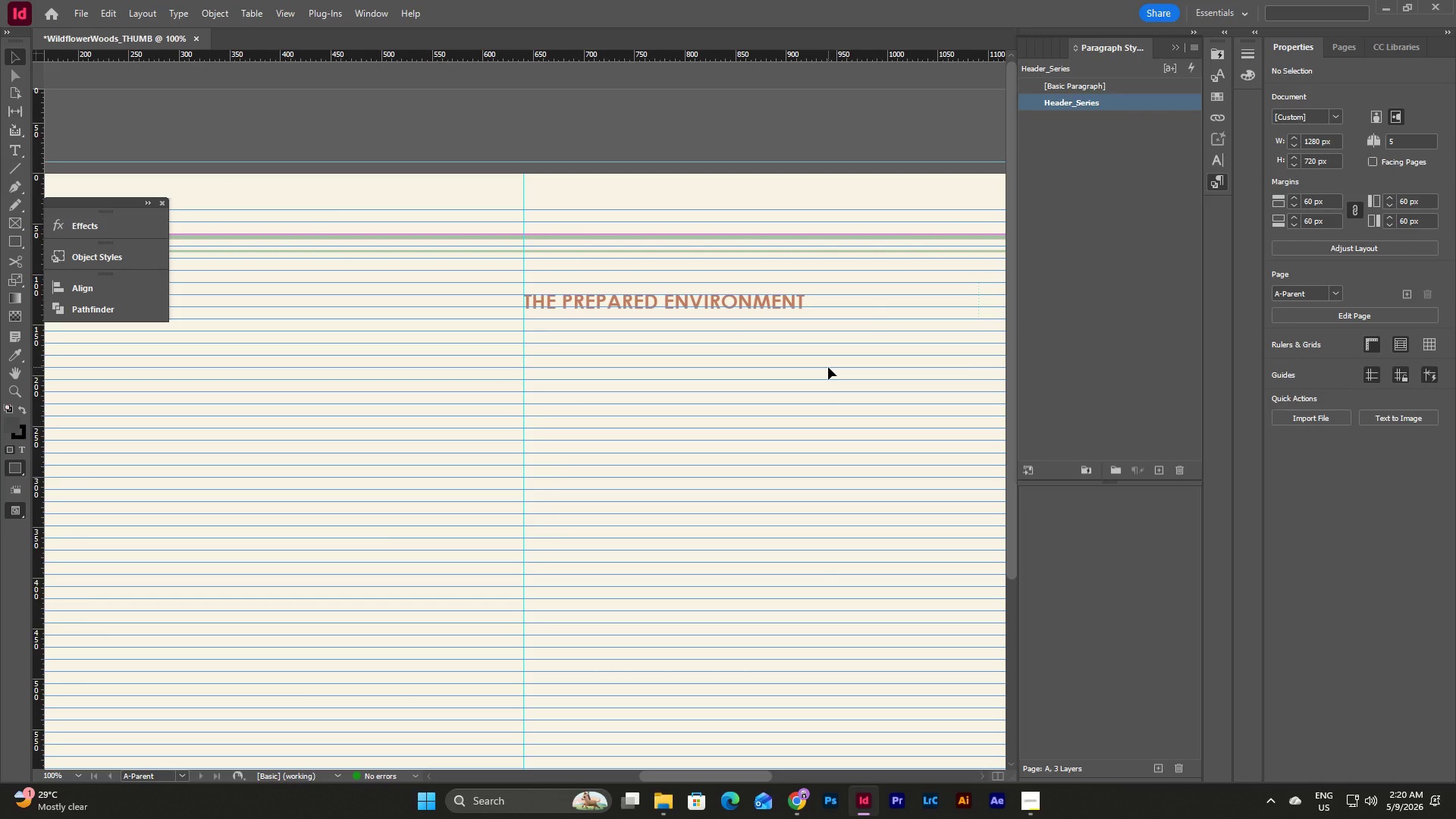 
key(W)
 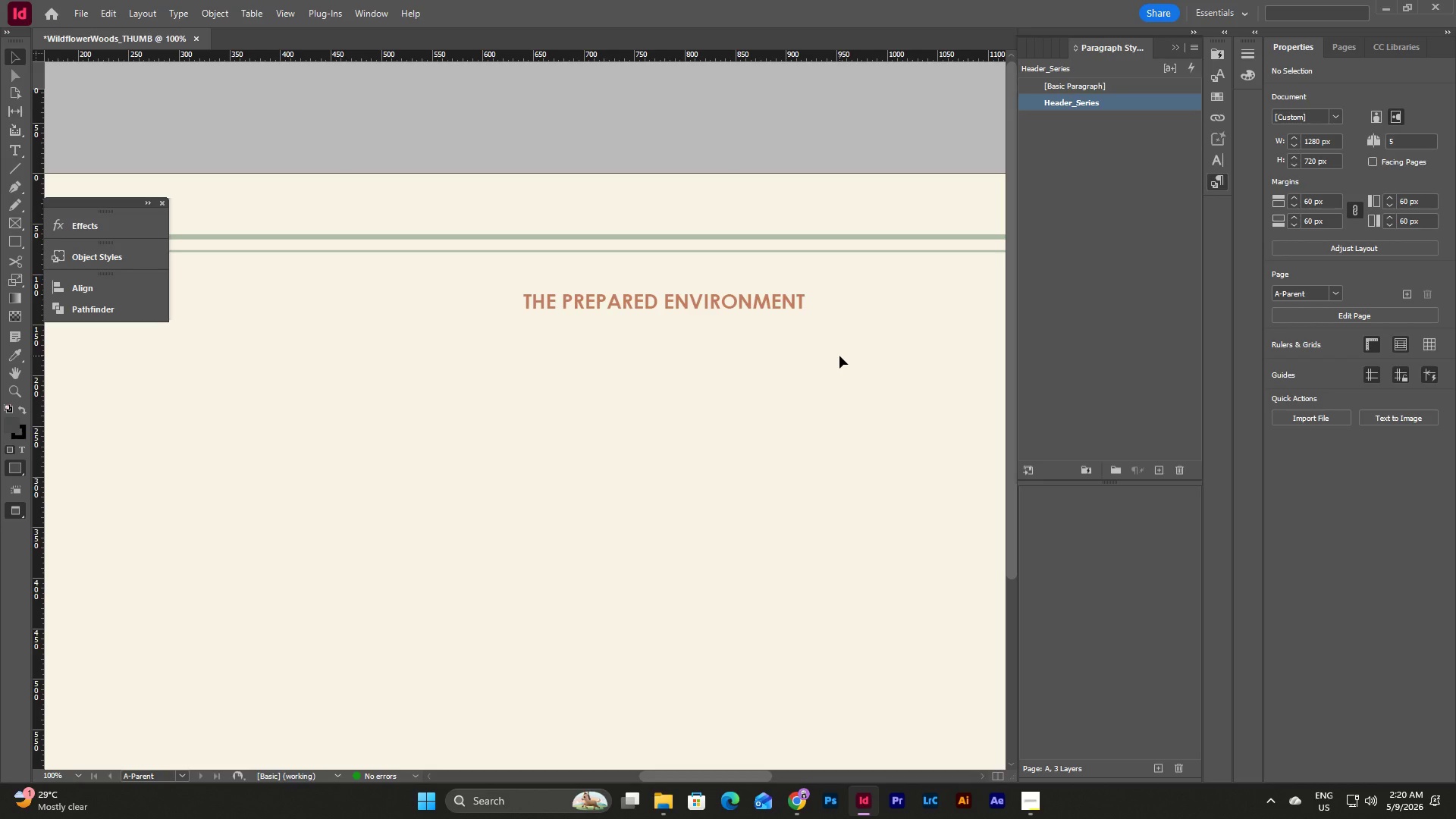 
key(W)
 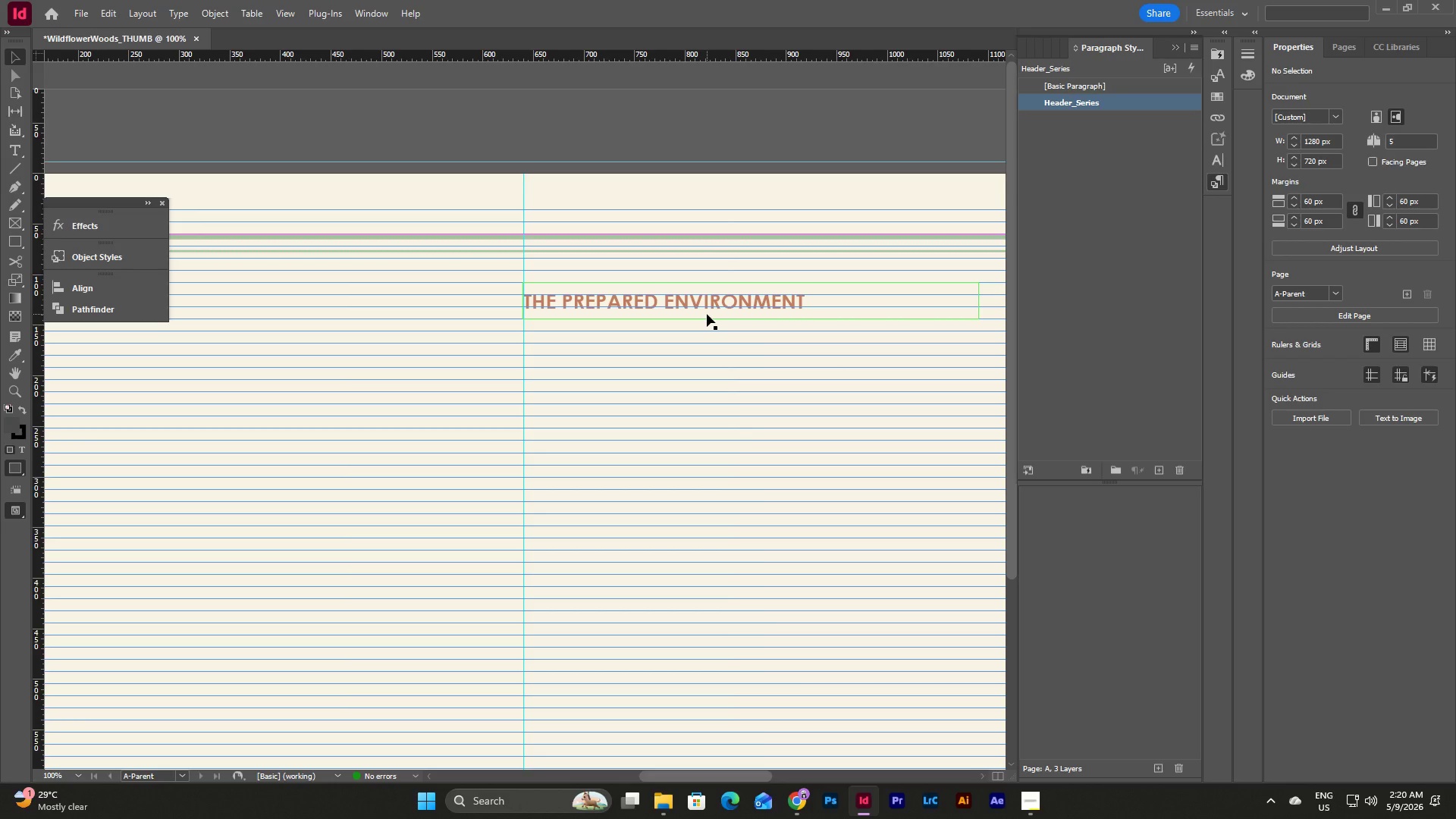 
left_click([707, 314])
 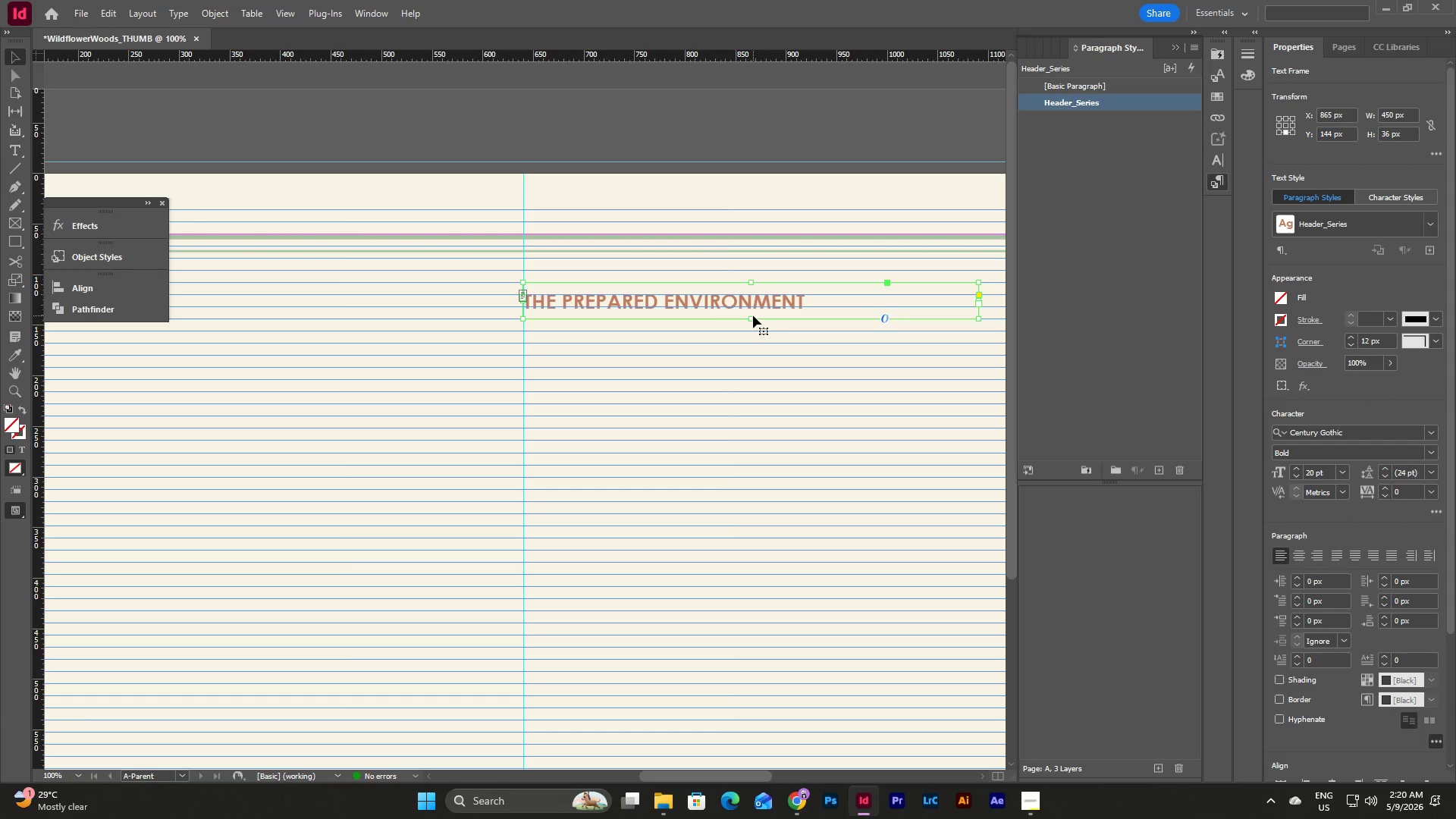 
left_click_drag(start_coordinate=[752, 318], to_coordinate=[751, 306])
 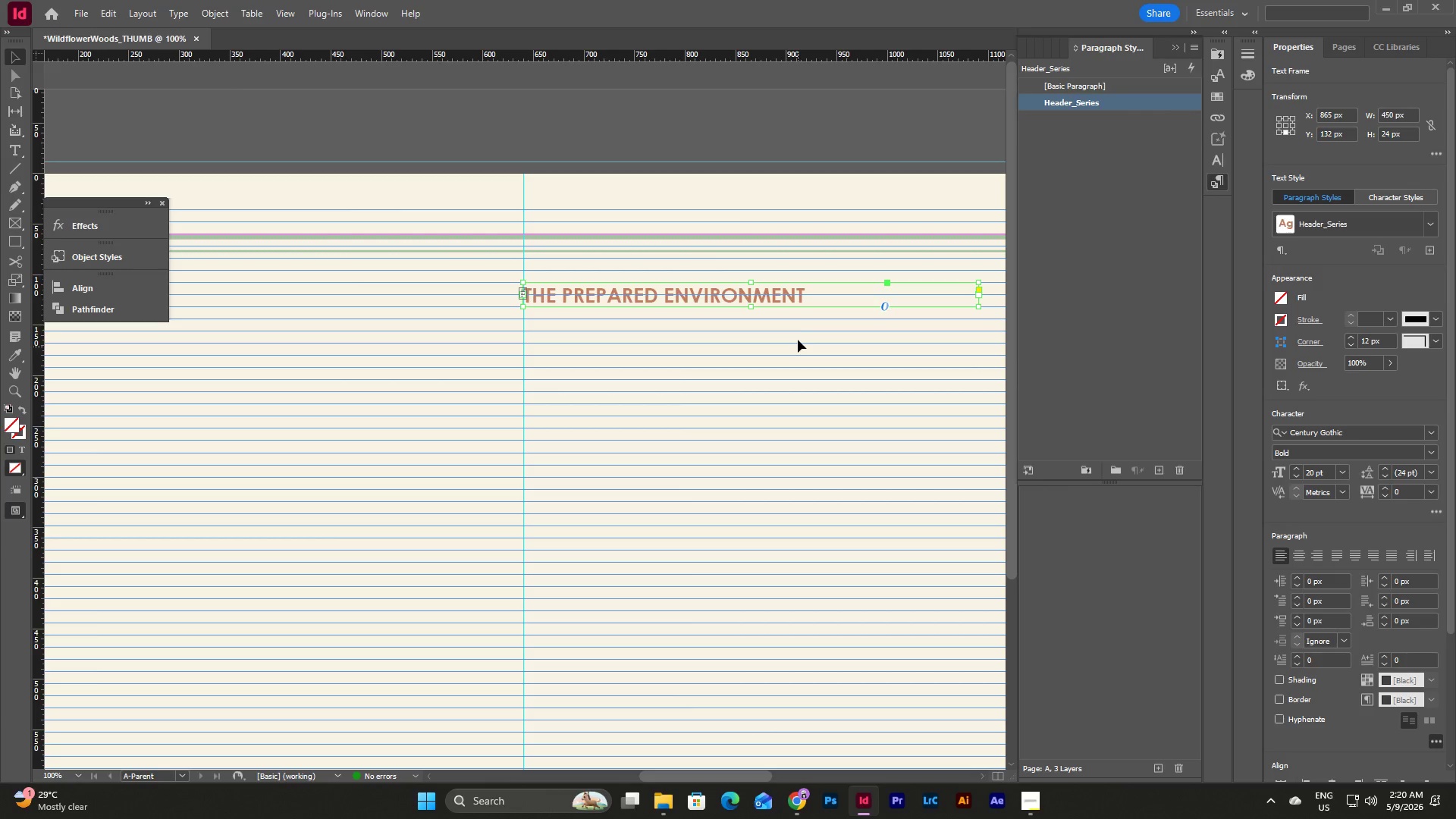 
left_click([792, 313])
 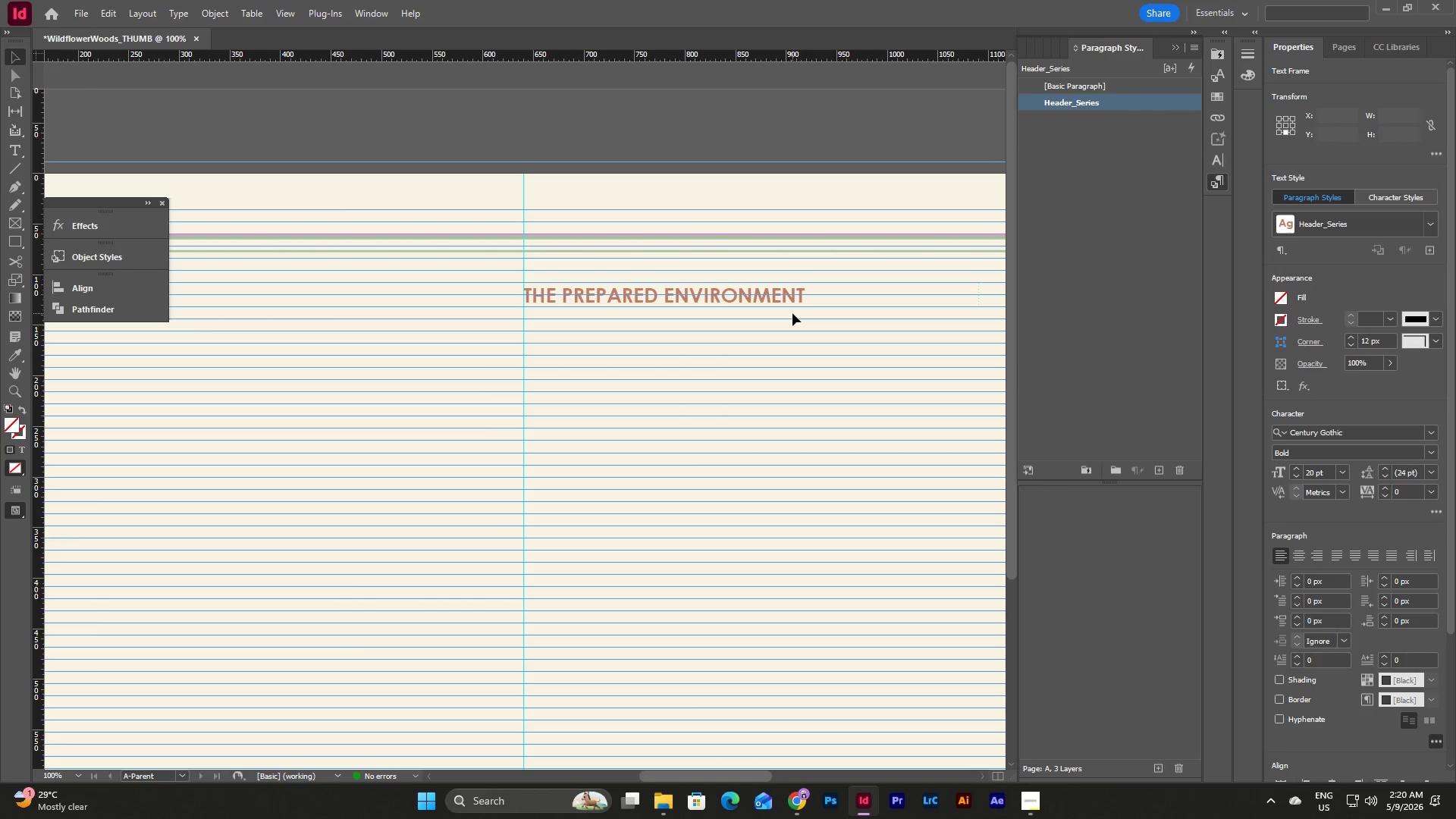 
type(ww)
 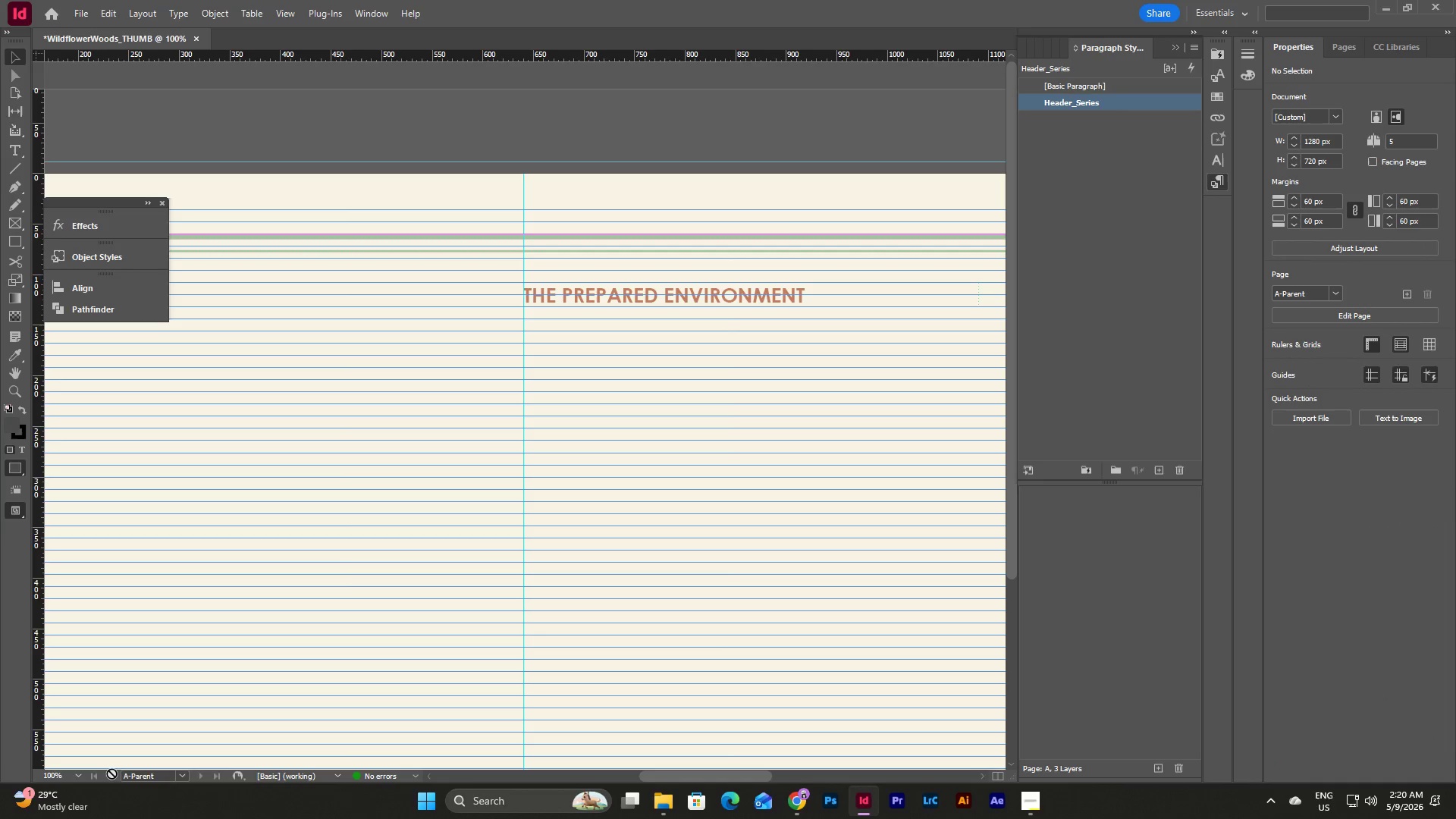 
left_click([76, 774])
 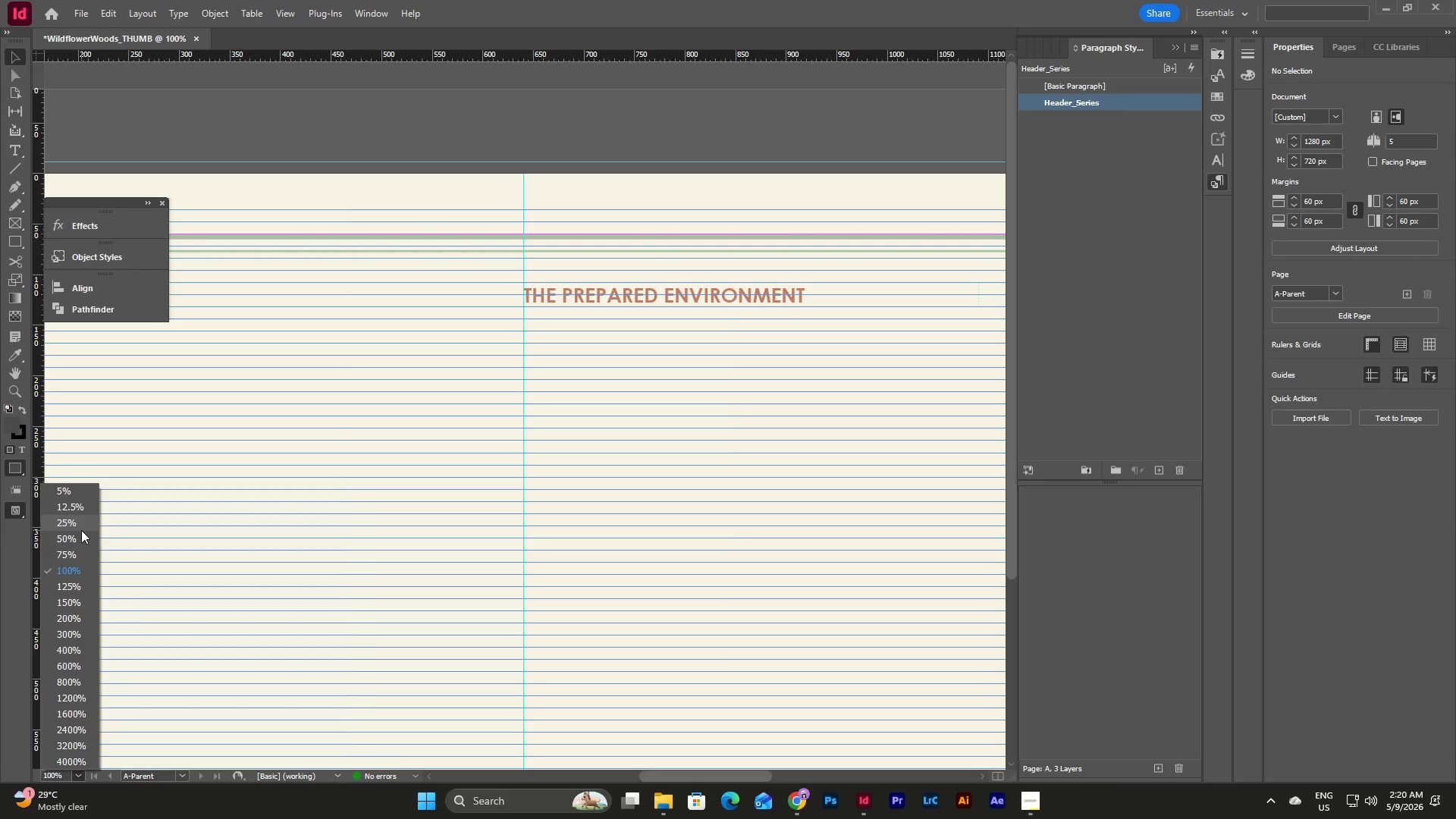 
left_click([86, 534])
 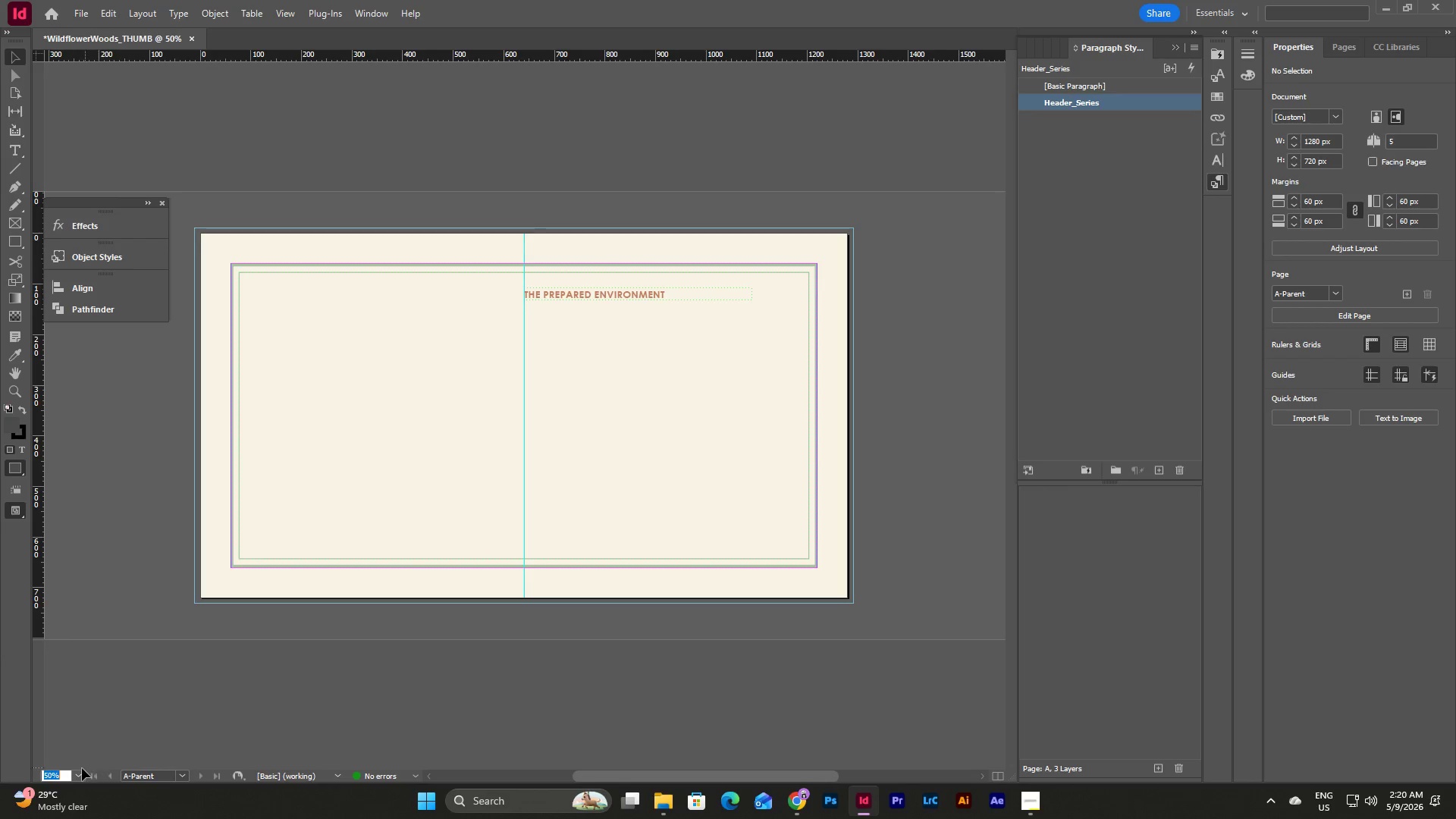 
left_click([81, 775])
 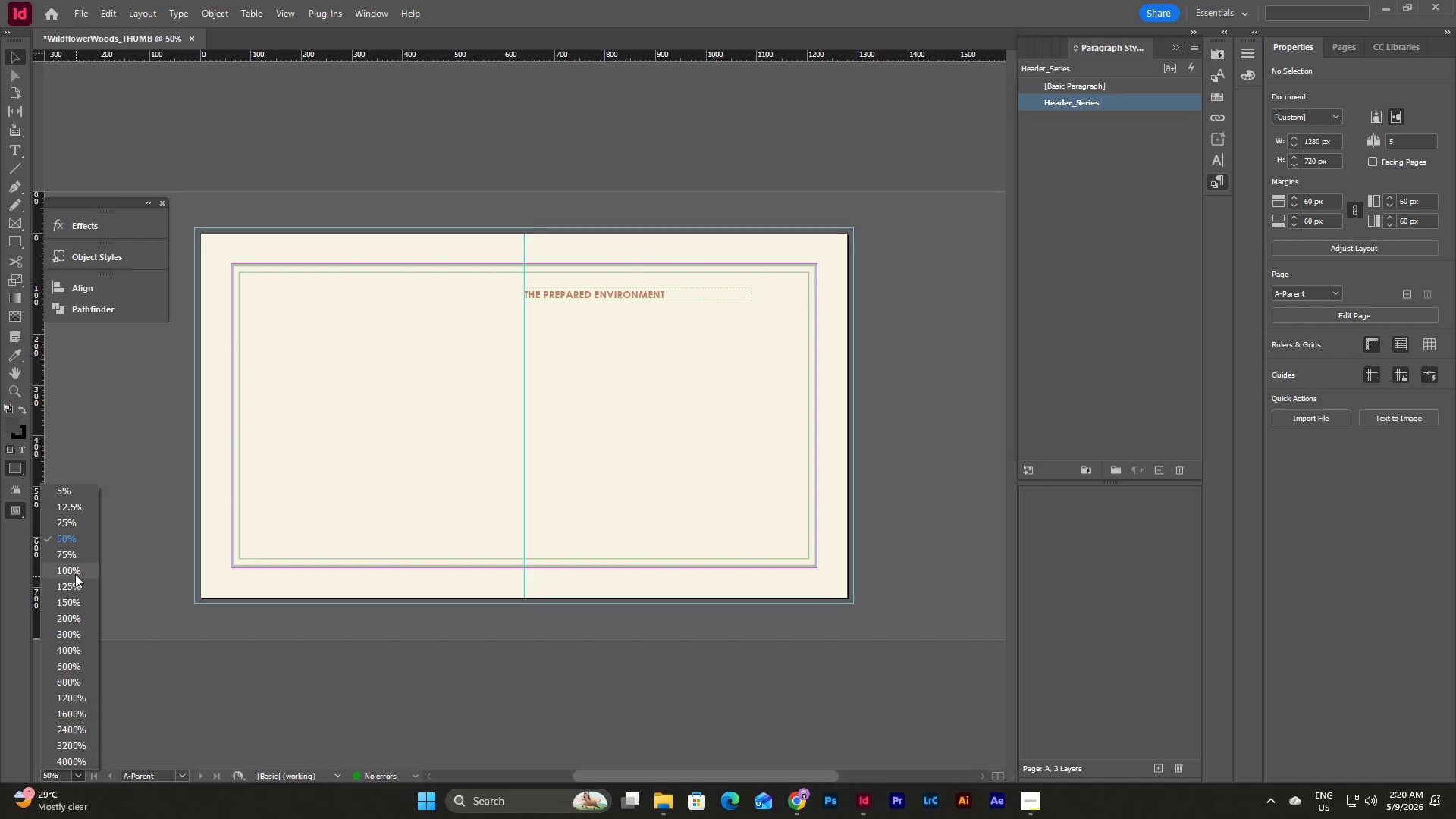 
left_click([73, 557])
 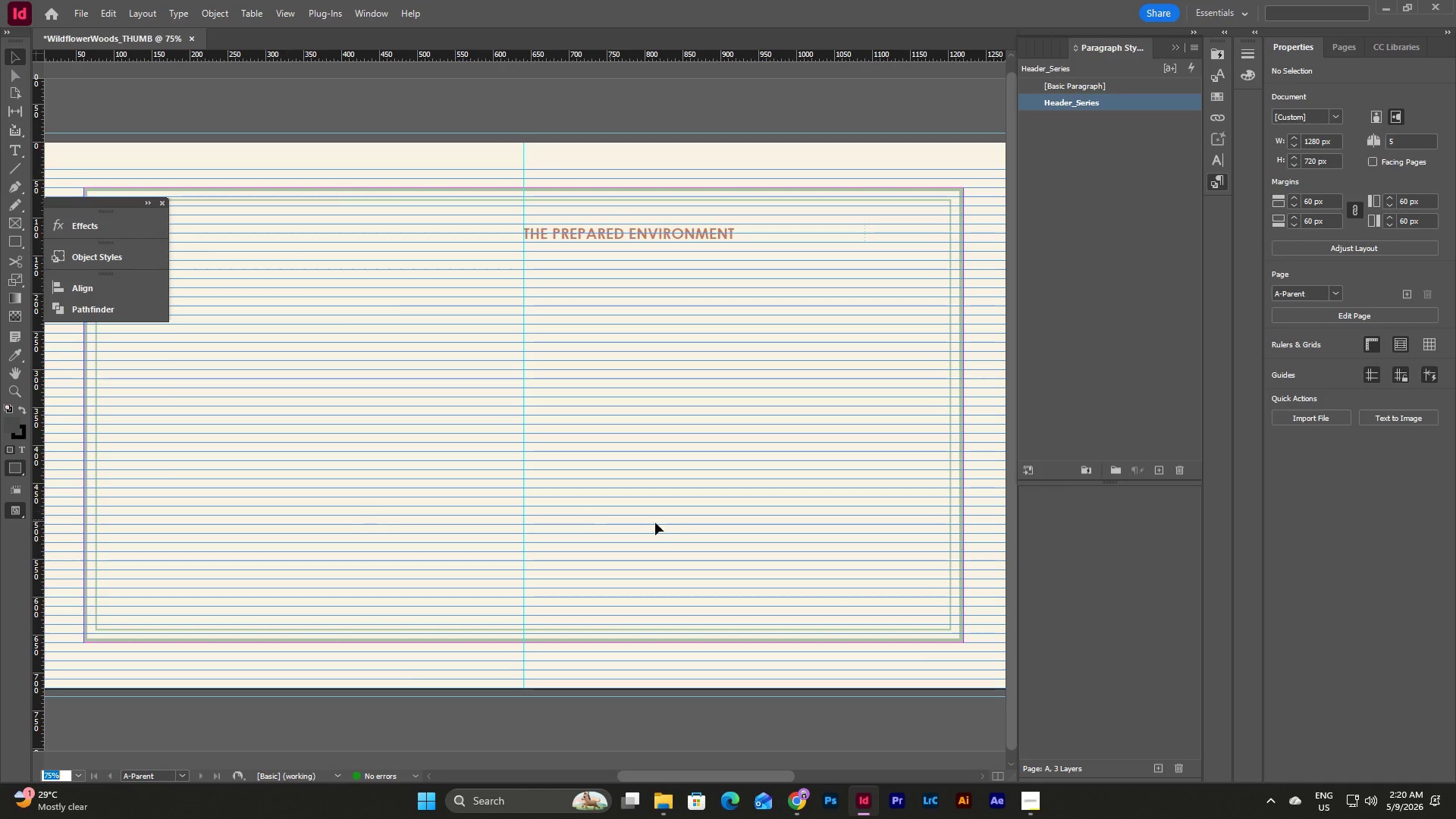 
scroll: coordinate [669, 523], scroll_direction: up, amount: 5.0
 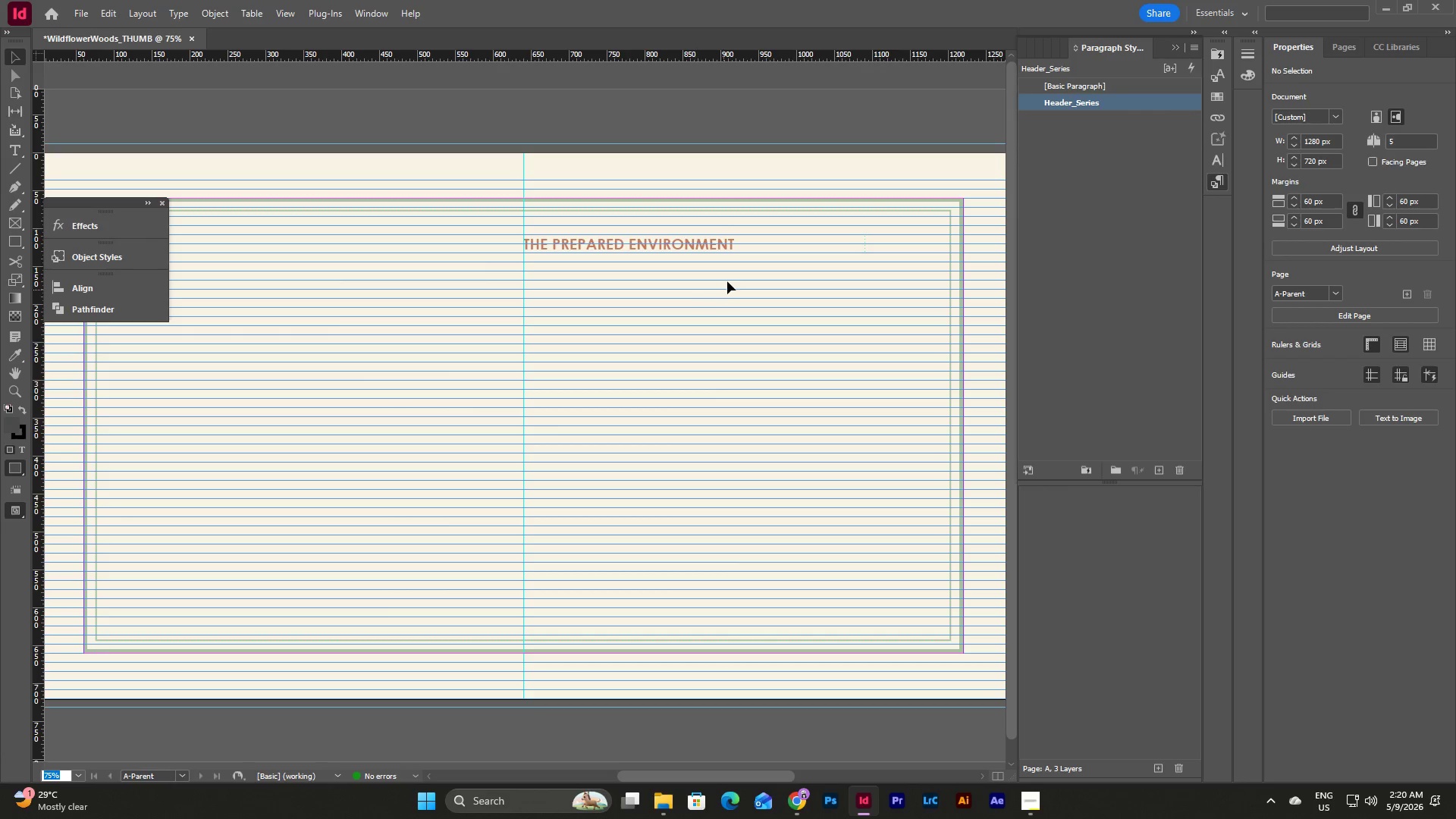 
left_click([632, 237])
 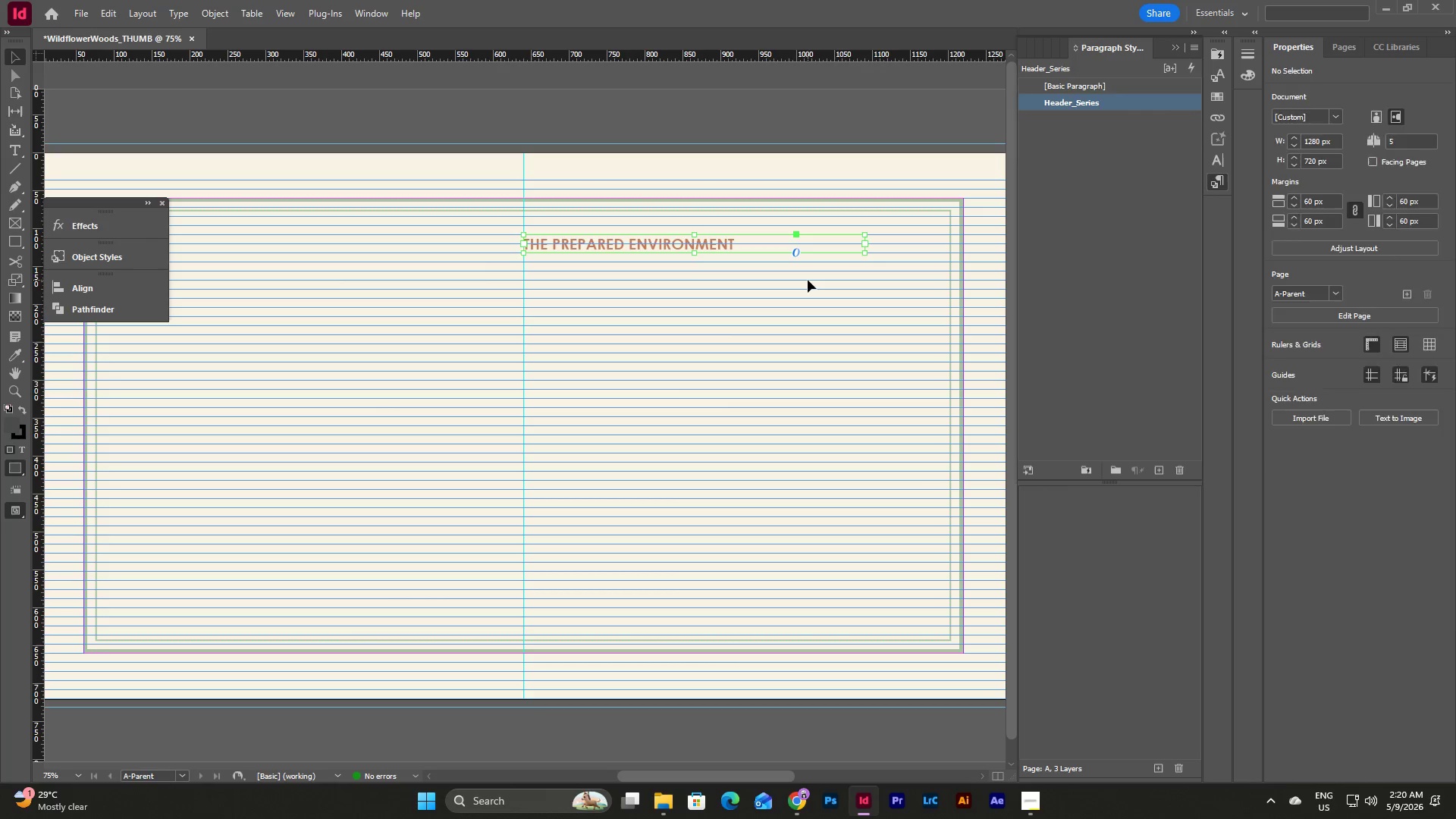 
left_click([808, 280])
 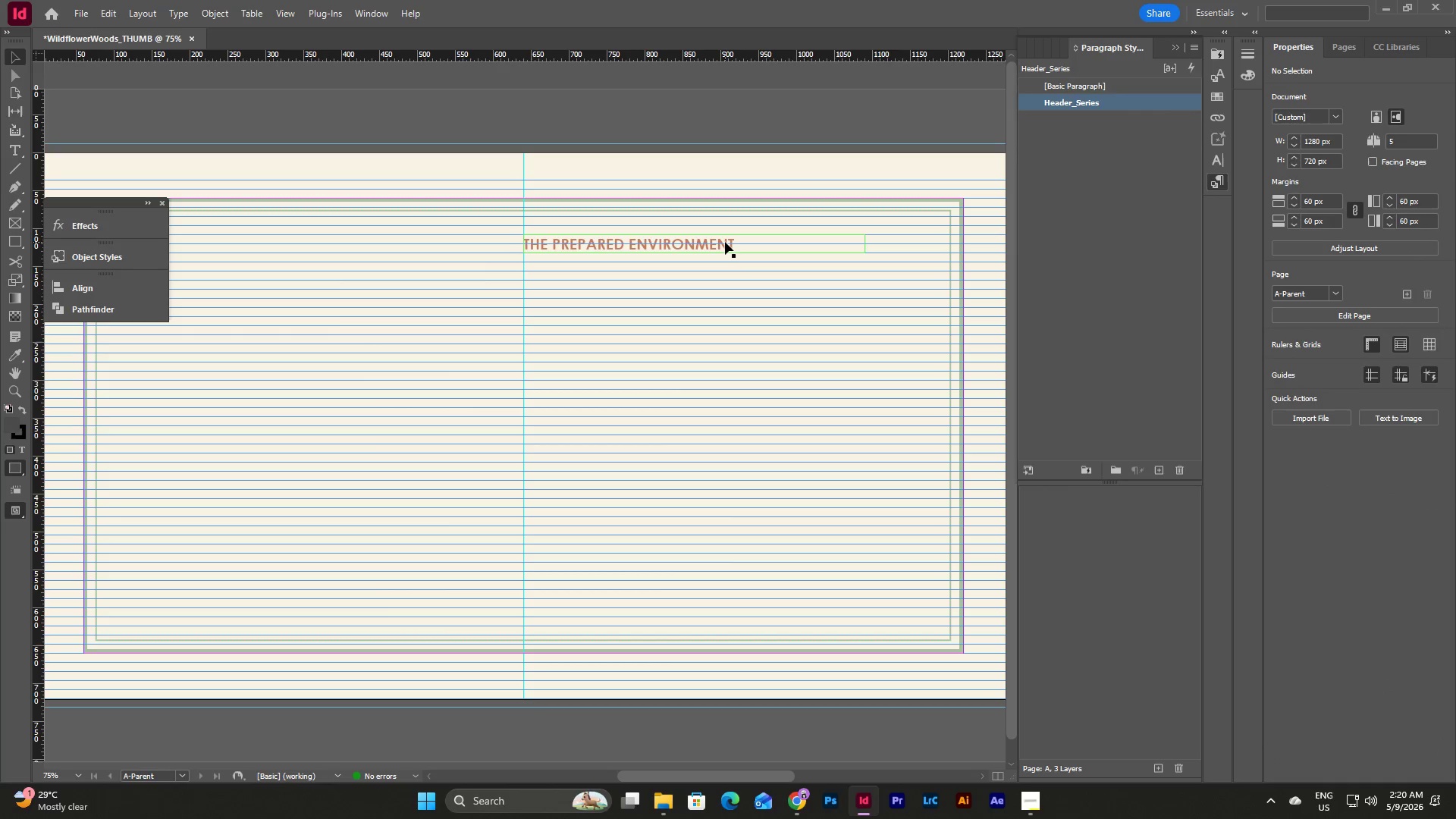 
left_click([725, 242])
 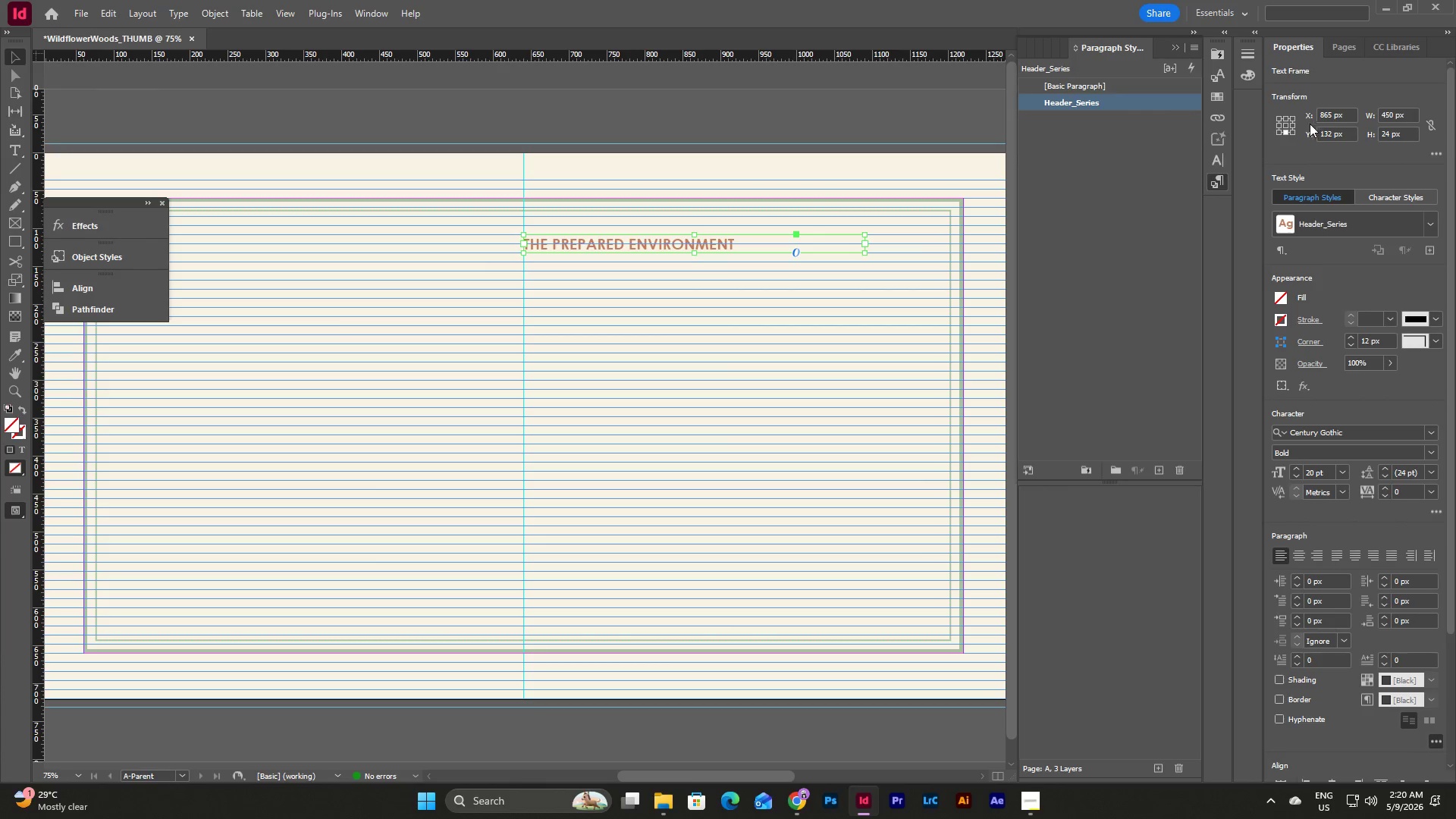 
left_click([1345, 47])
 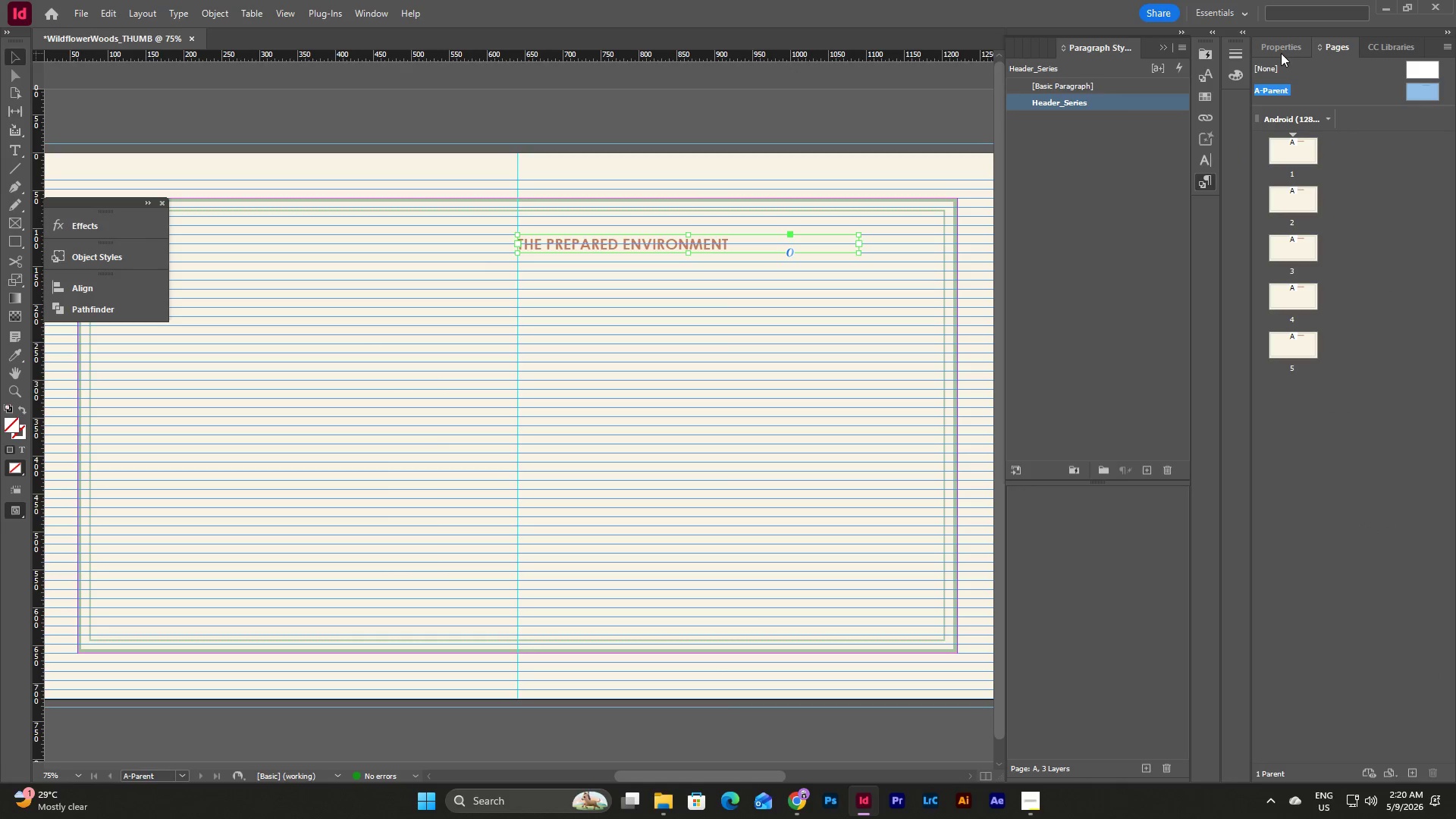 
left_click([1281, 53])
 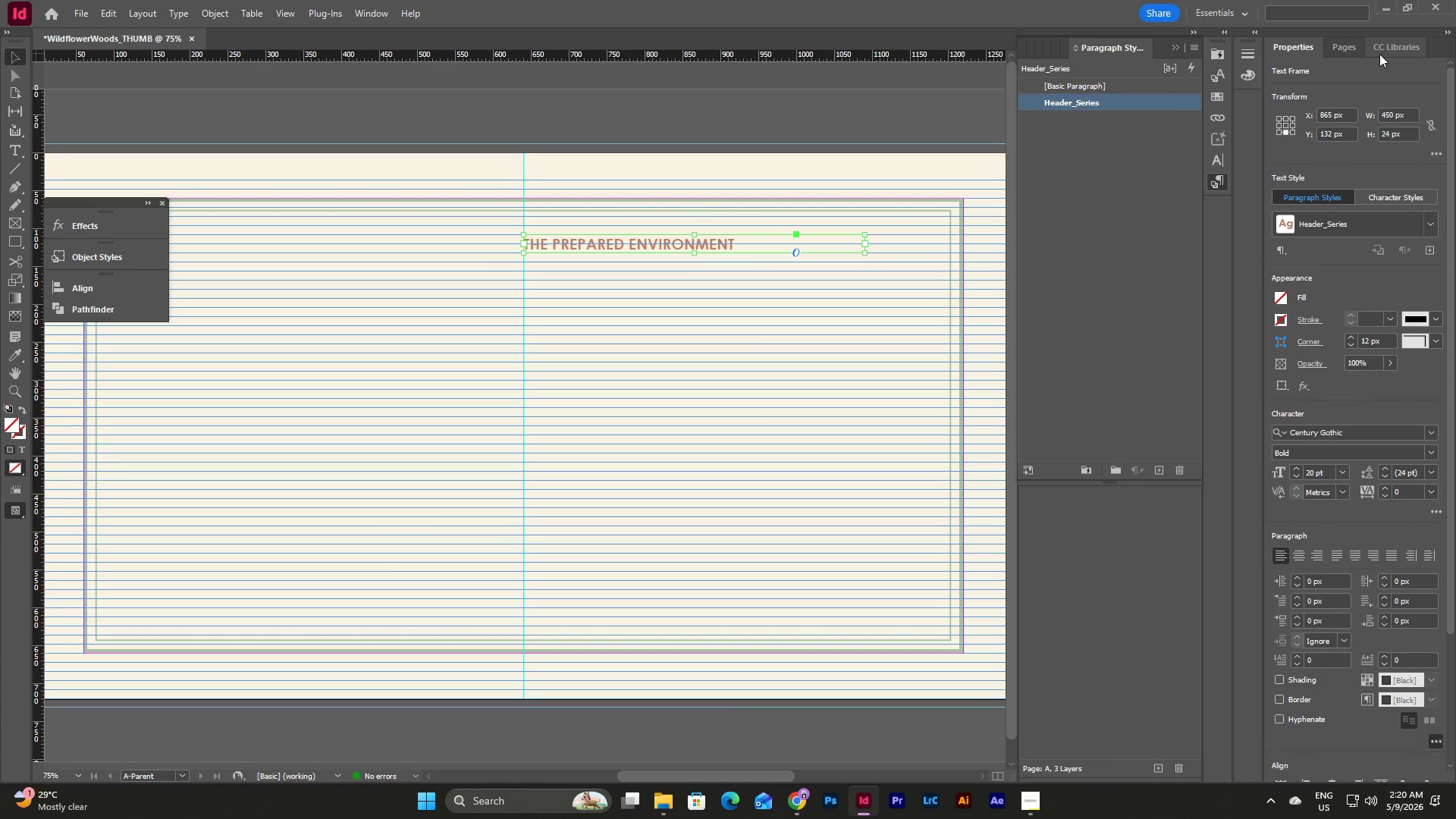 
left_click([1333, 58])
 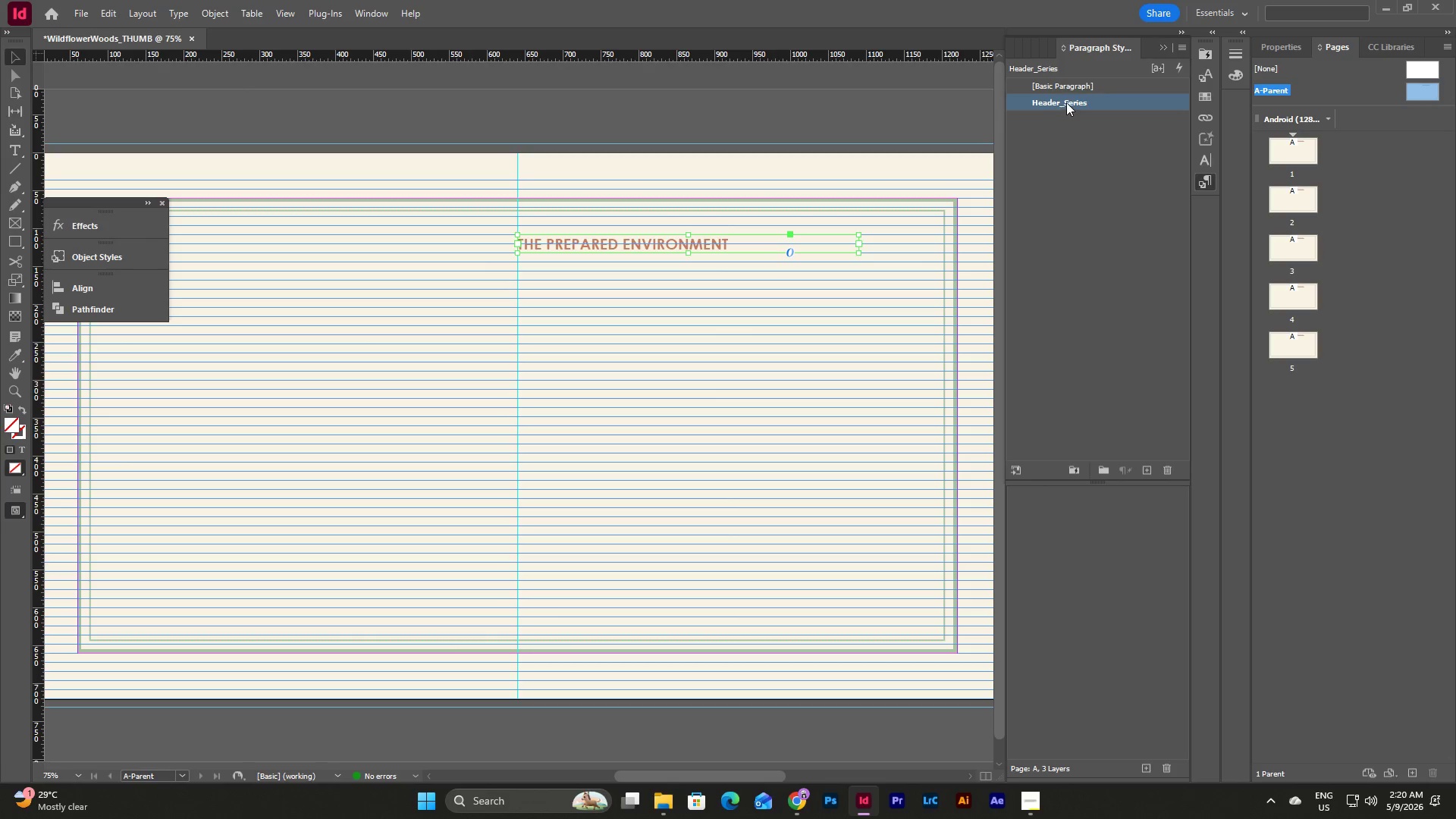 
double_click([1068, 102])
 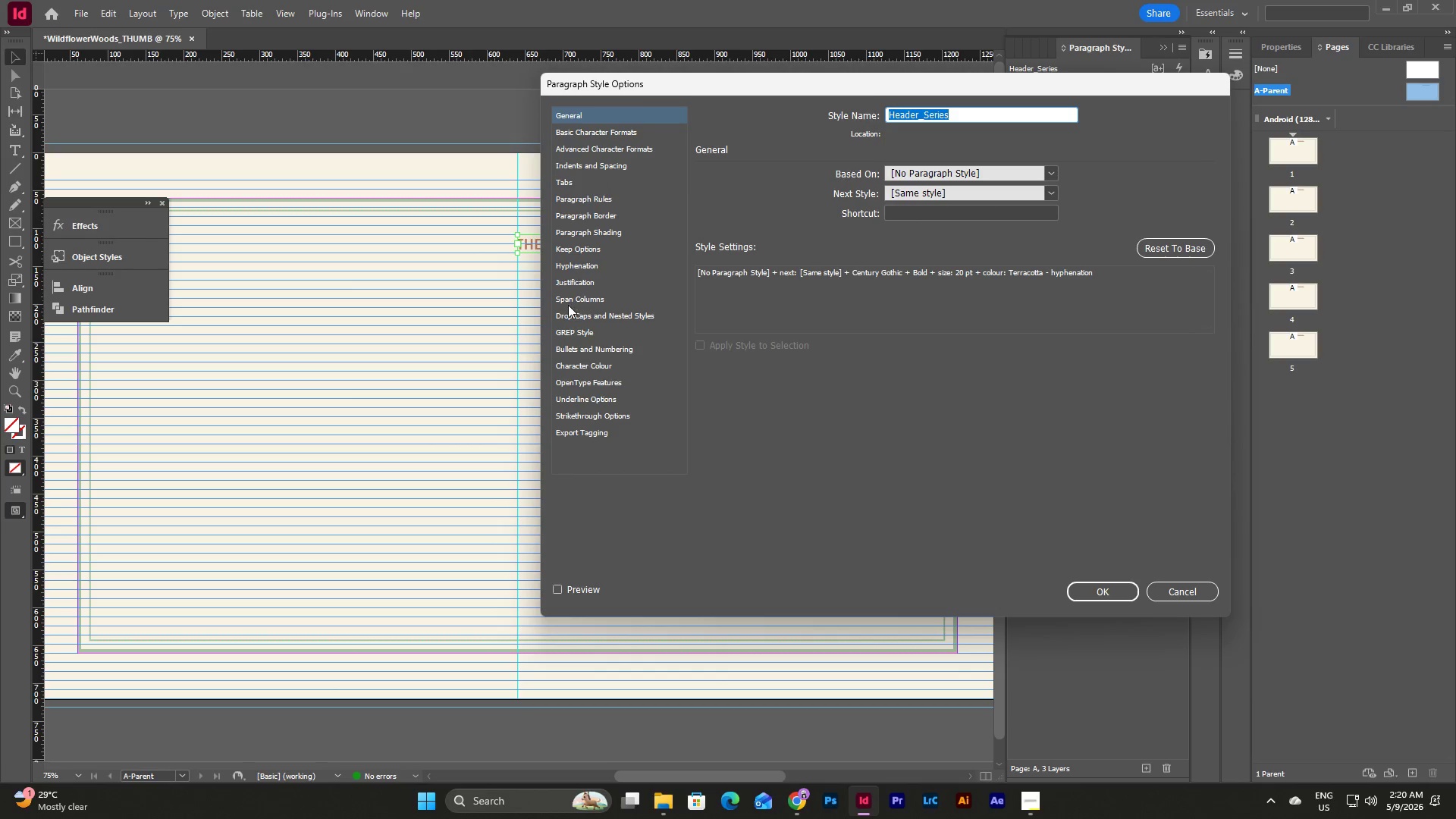 
left_click([602, 129])
 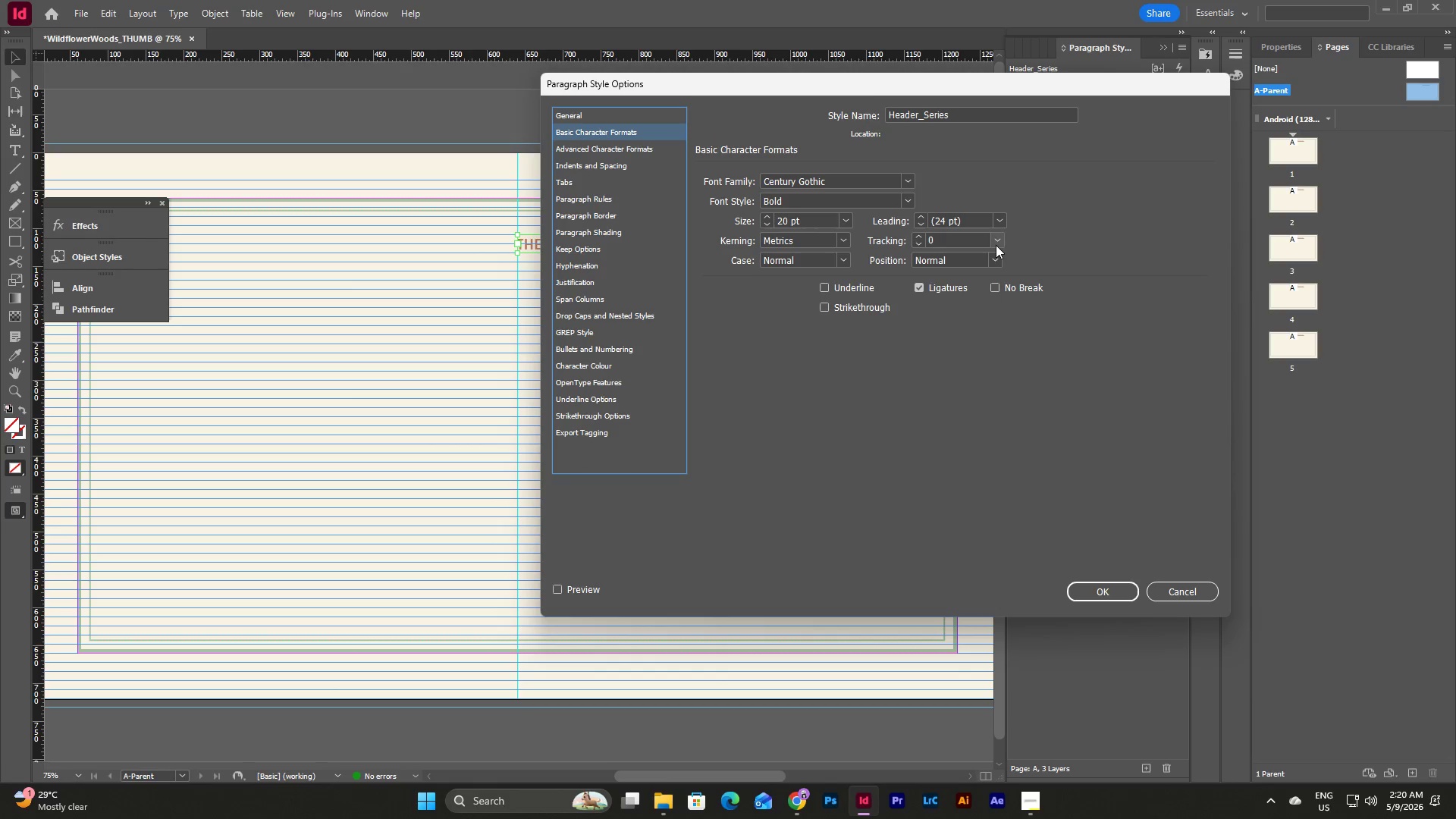 
left_click([996, 238])
 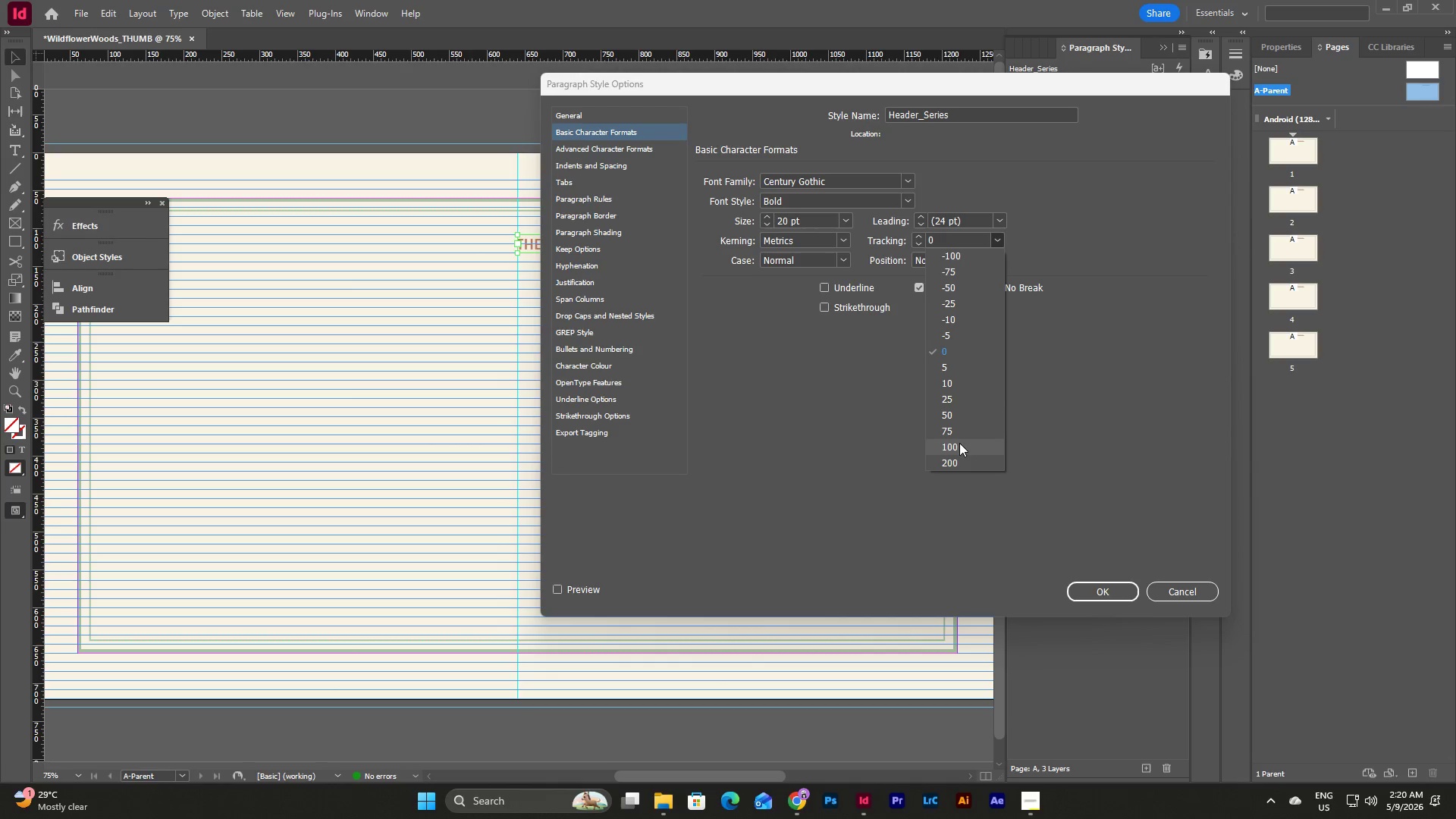 
left_click([959, 444])
 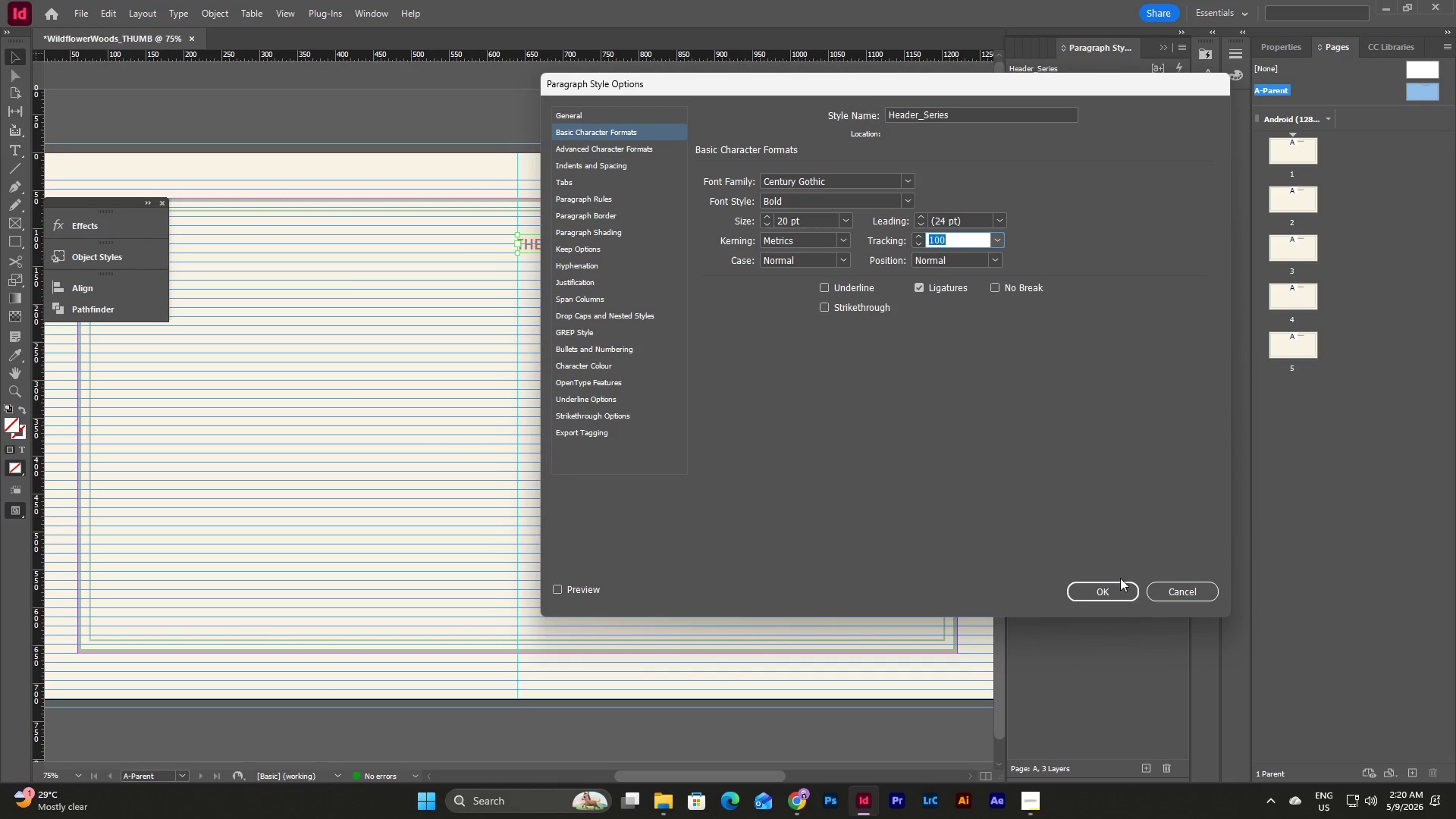 
double_click([1120, 586])
 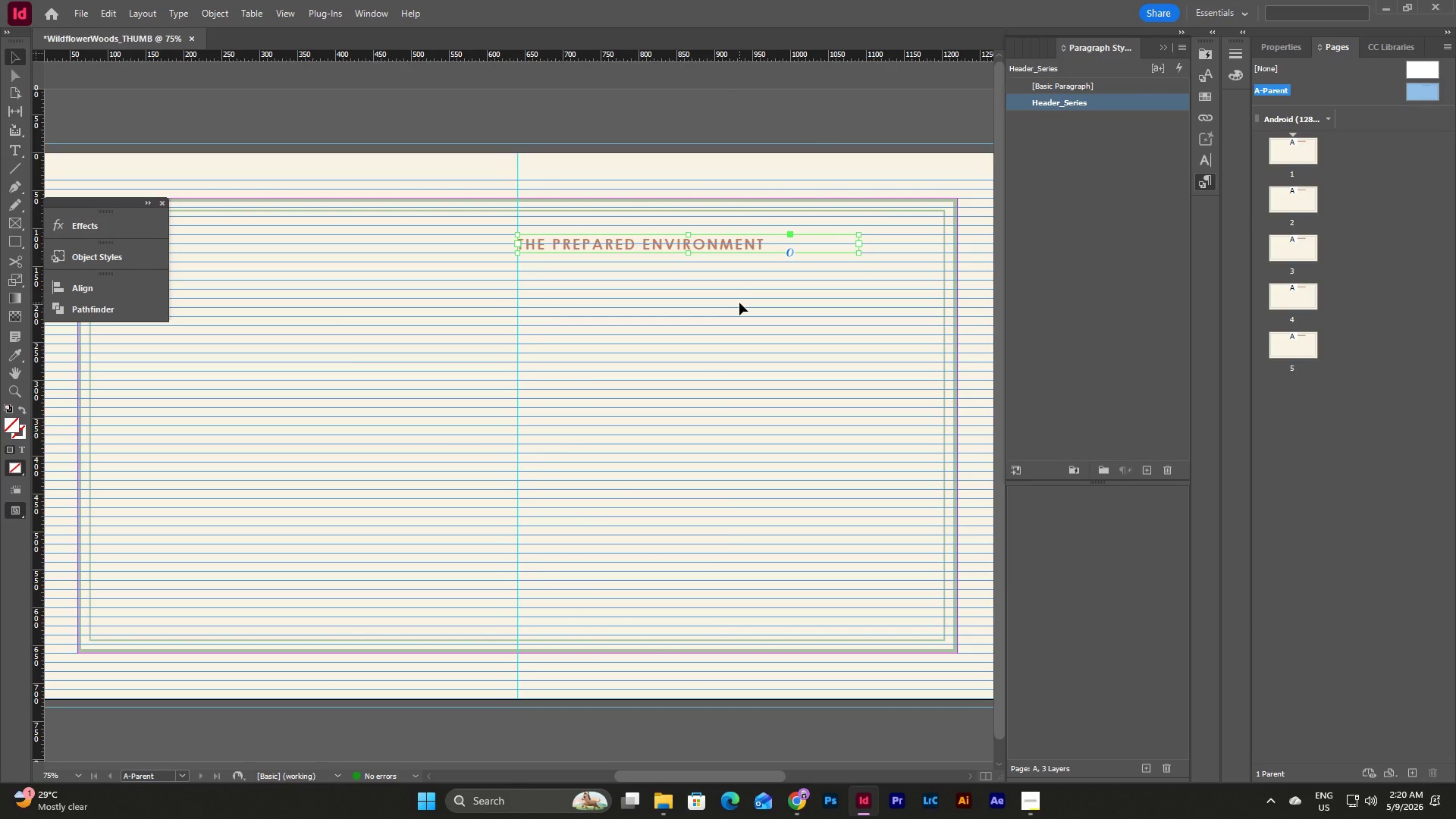 
left_click([741, 303])
 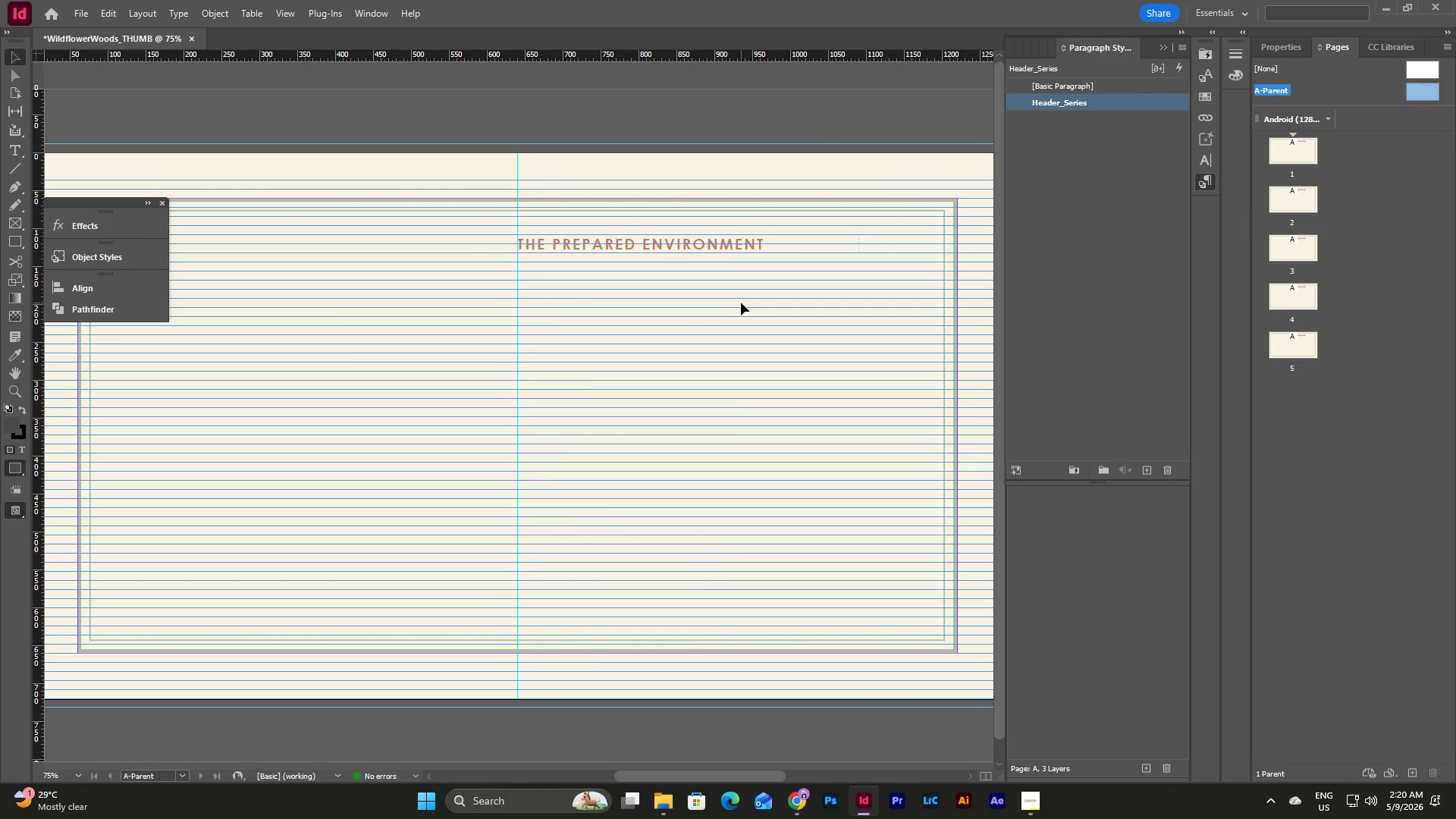 
type(wwww)
 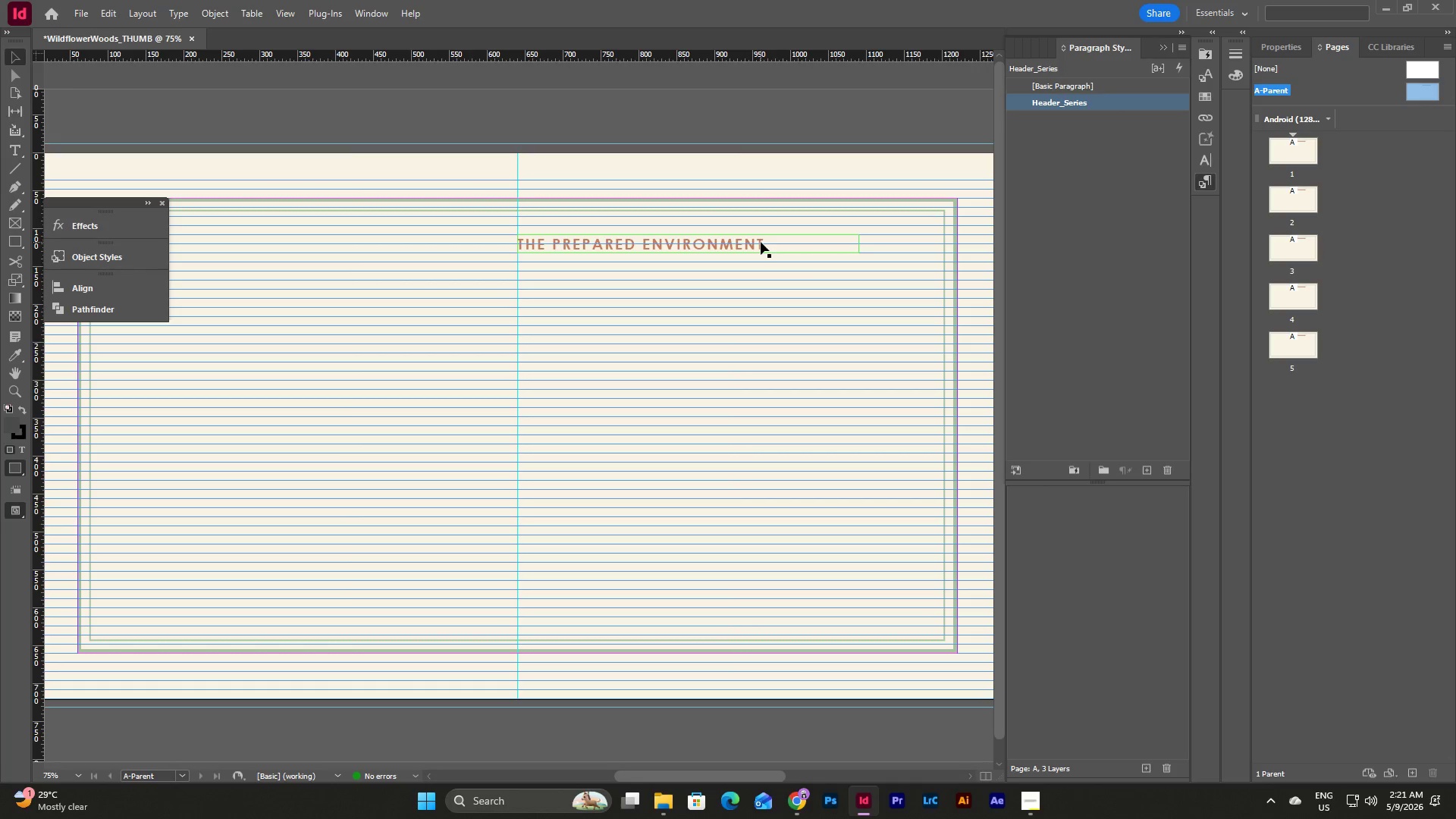 
wait(11.16)
 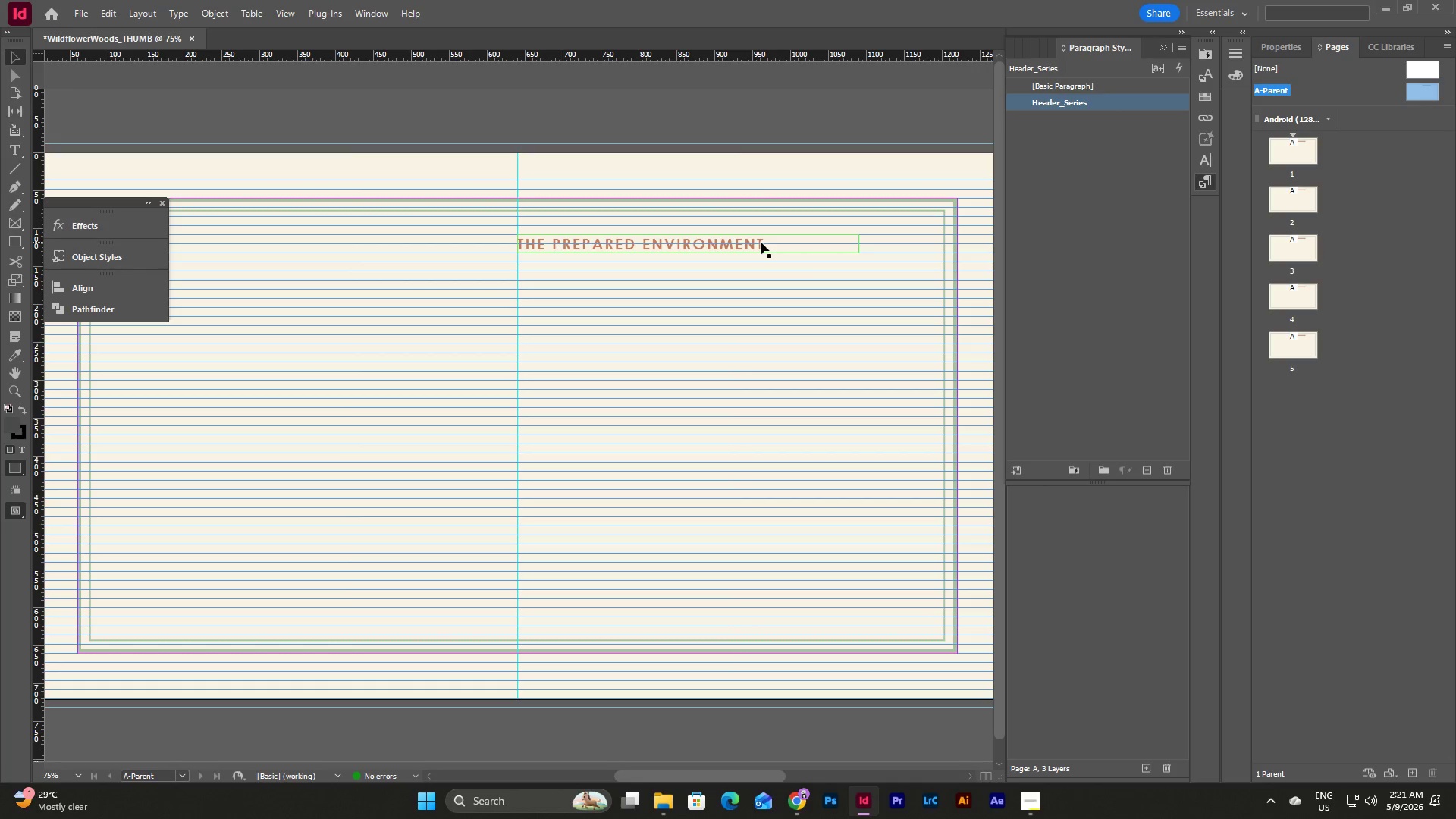 
left_click([719, 330])
 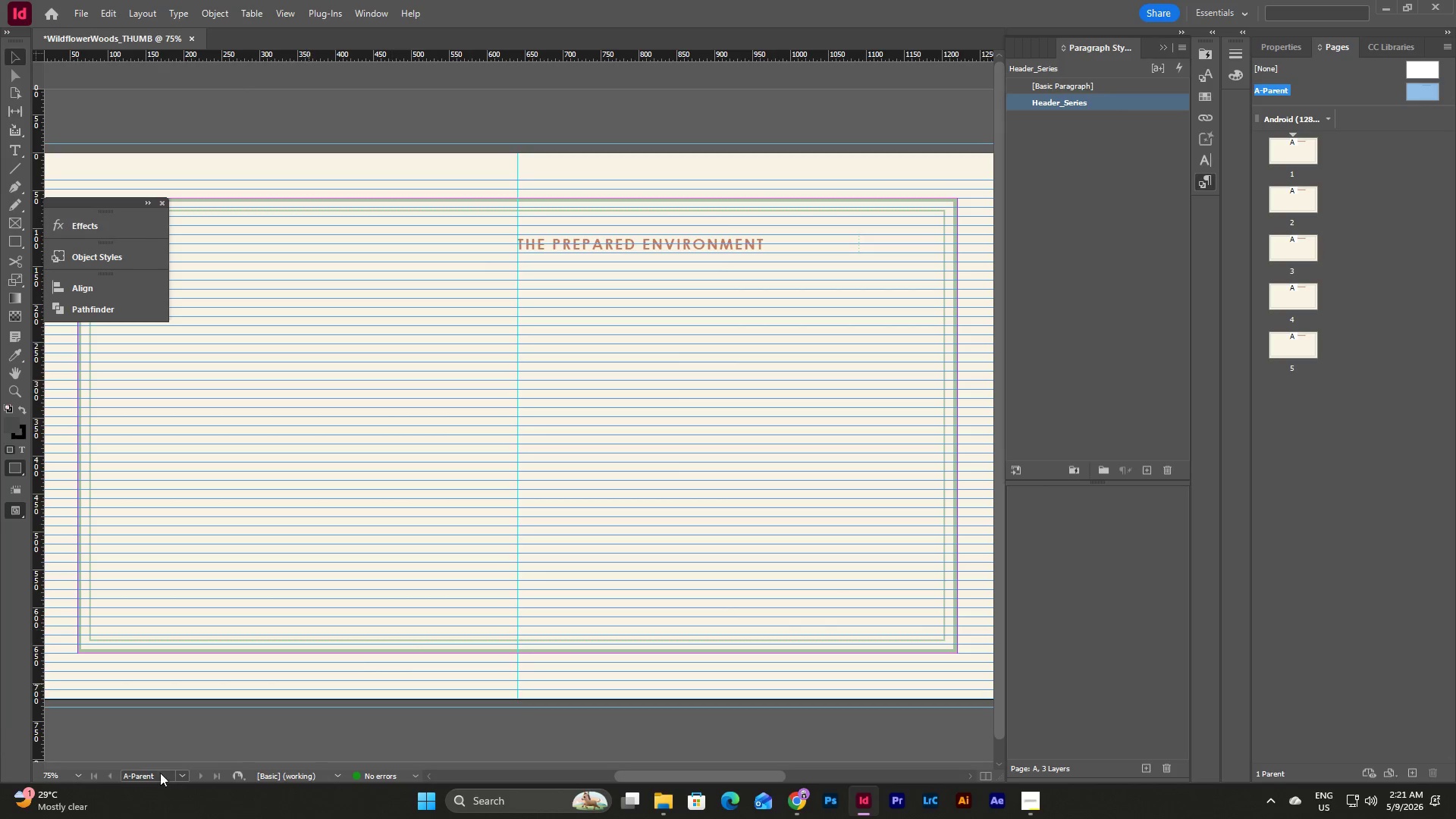 
left_click([79, 774])
 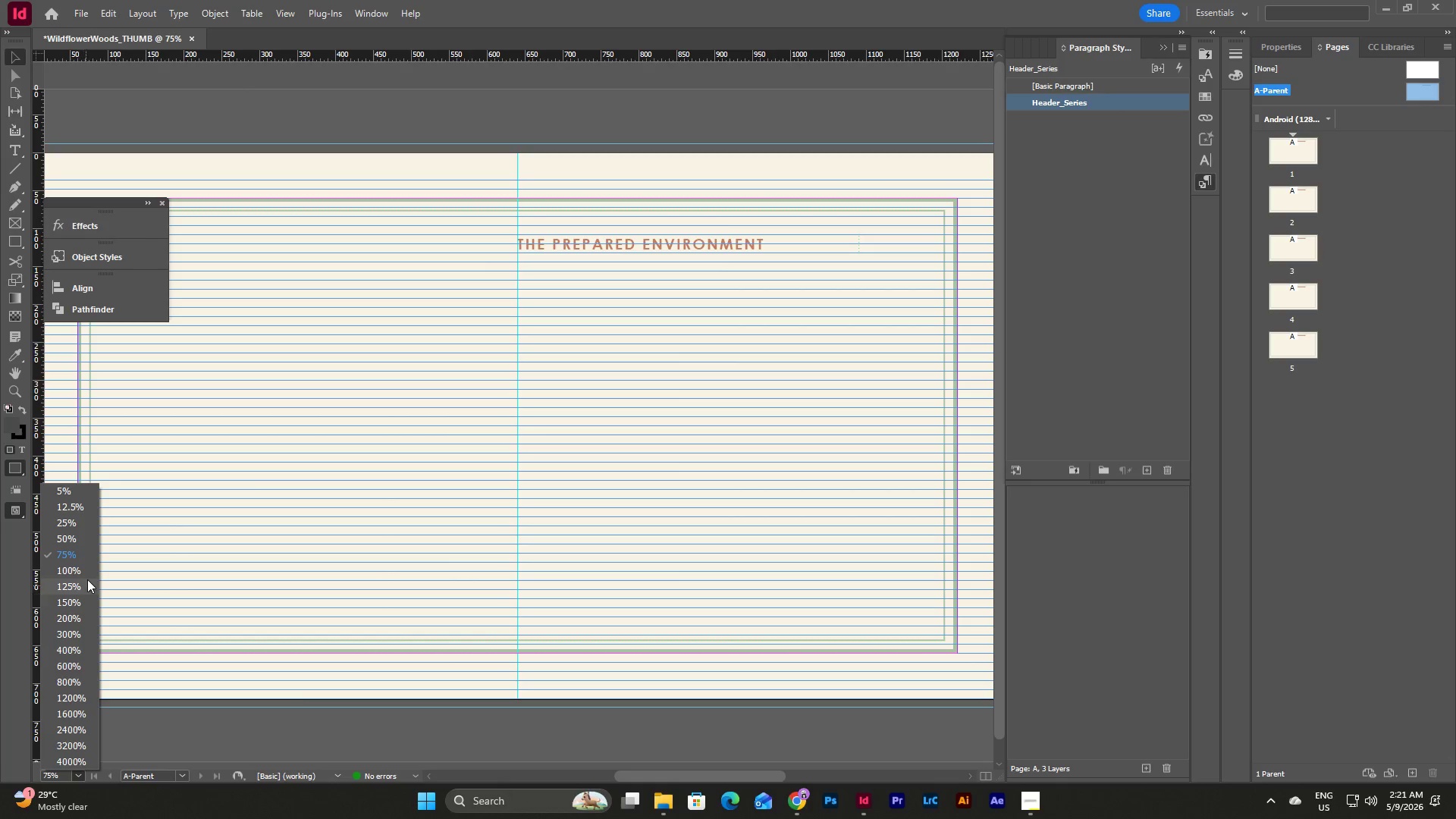 
left_click([87, 574])
 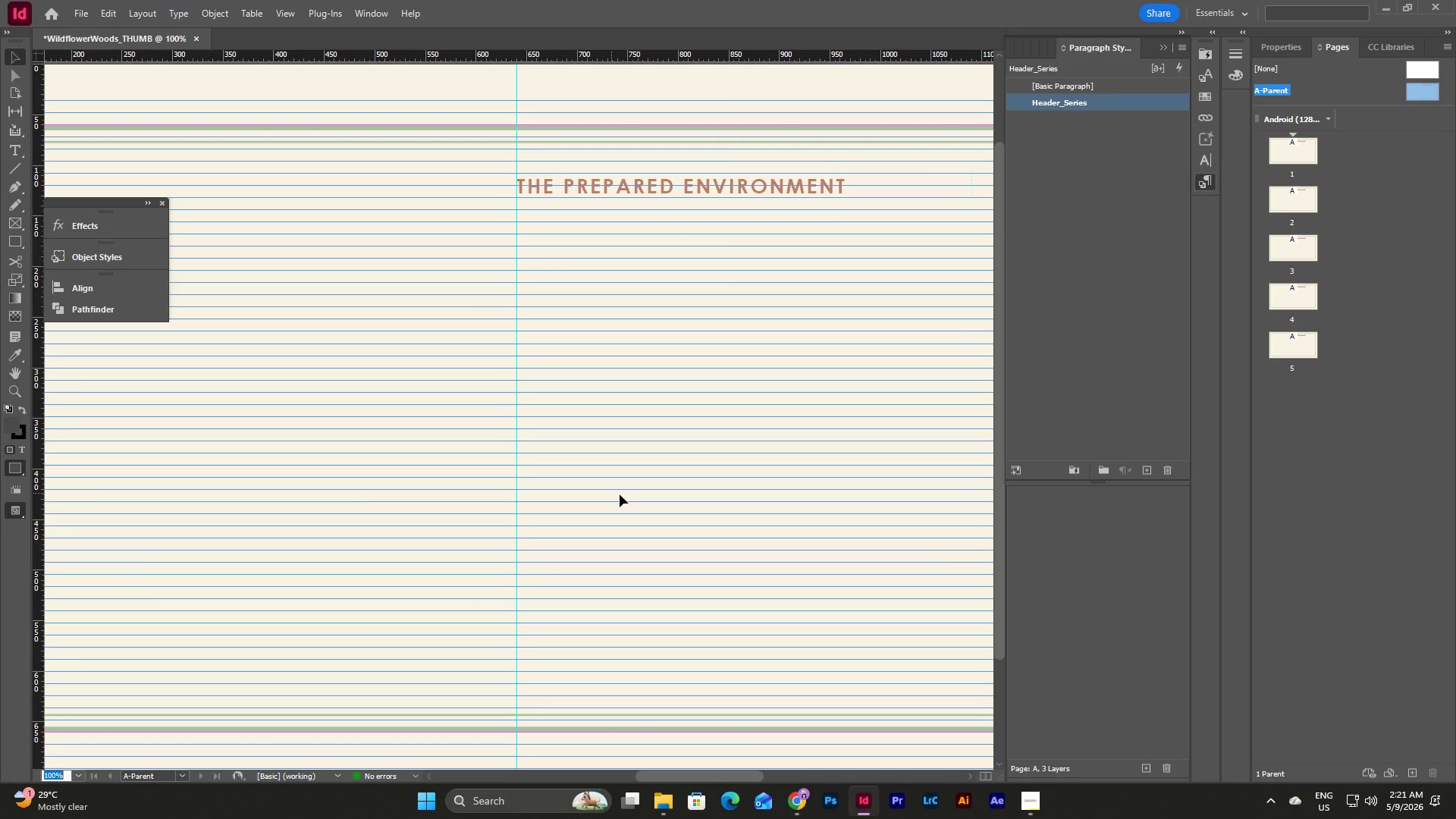 
scroll: coordinate [668, 501], scroll_direction: up, amount: 4.0
 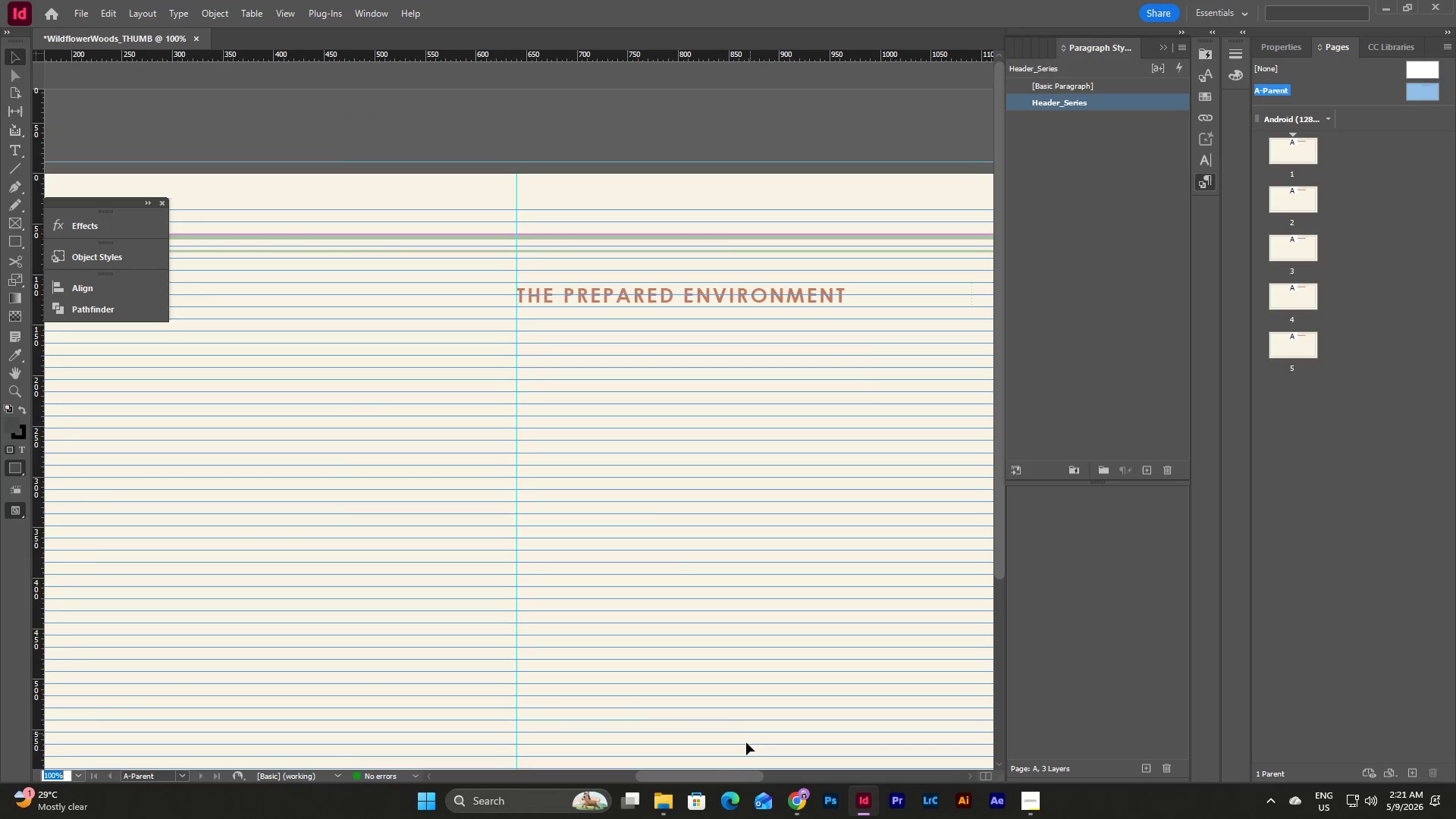 
left_click_drag(start_coordinate=[726, 777], to_coordinate=[734, 774])
 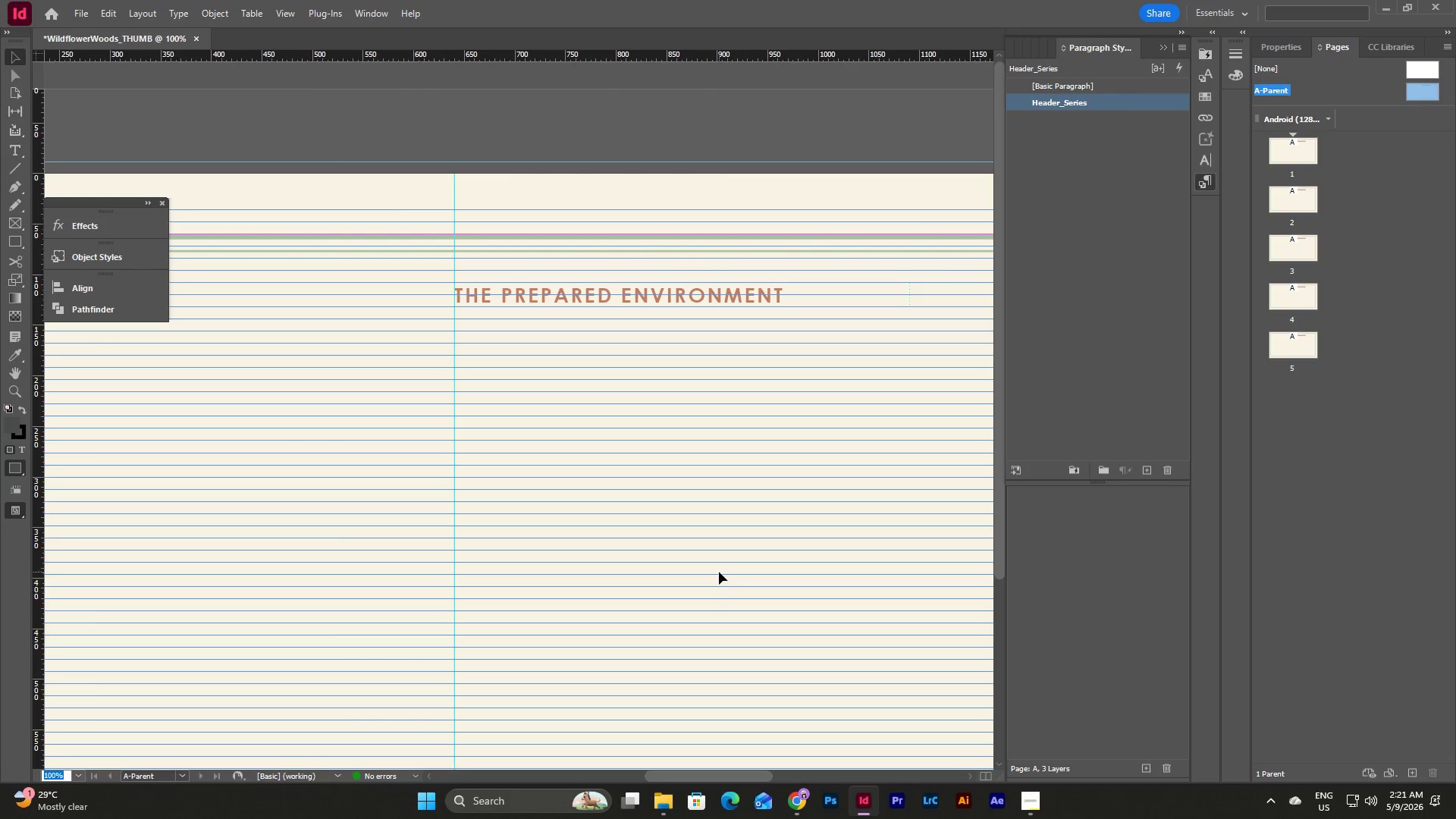 
scroll: coordinate [719, 572], scroll_direction: up, amount: 2.0
 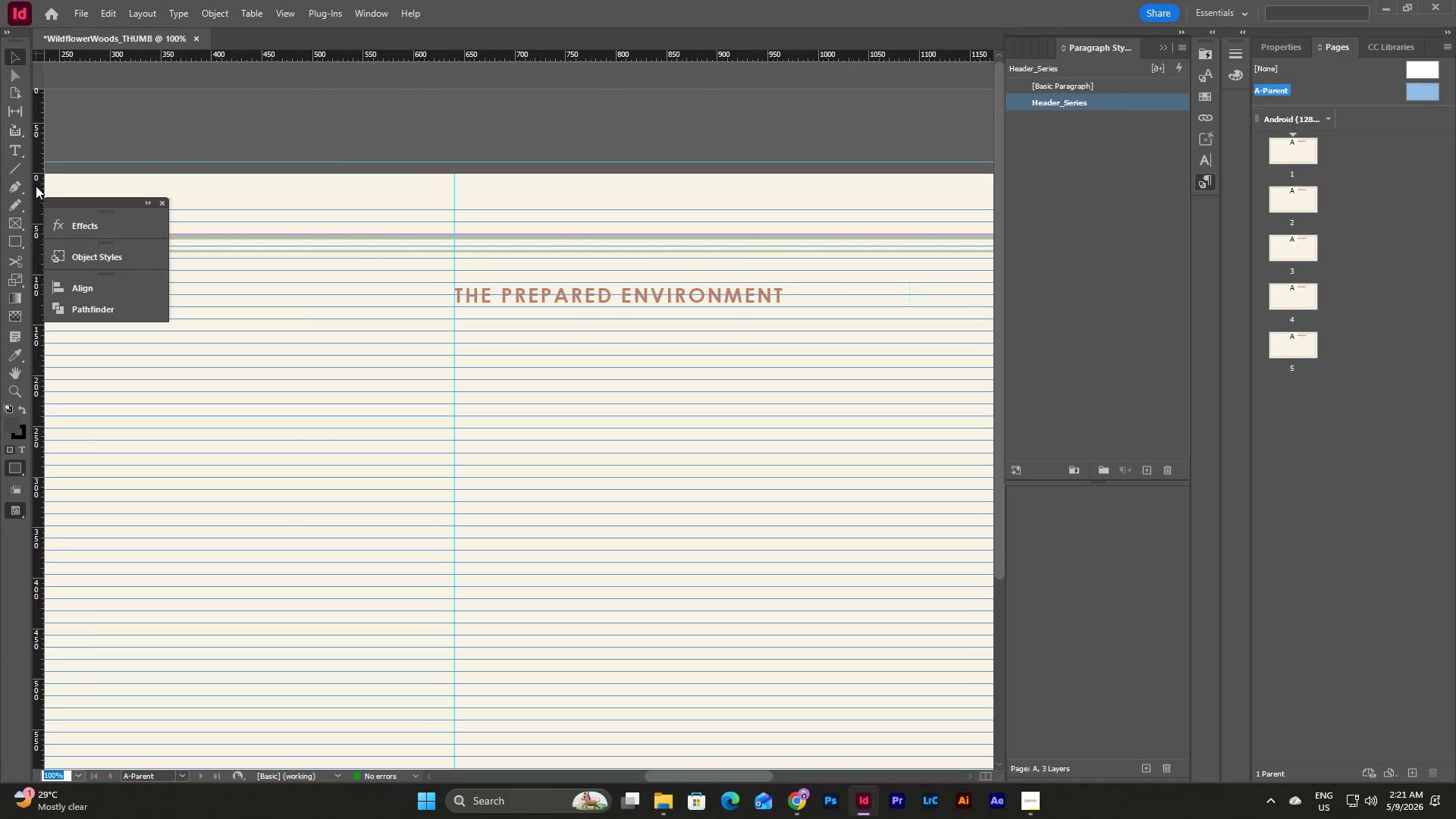 
left_click([16, 166])
 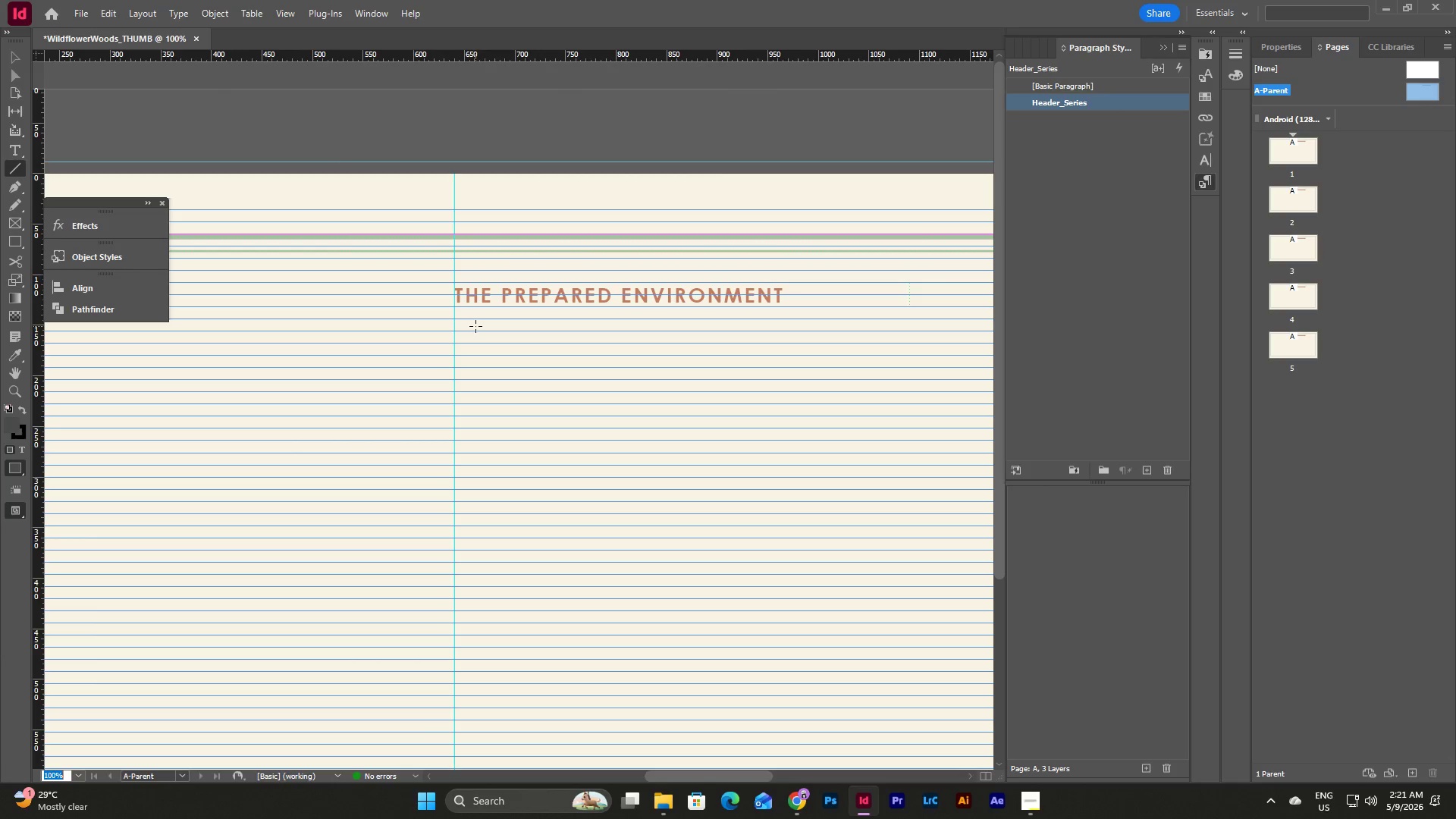 
left_click_drag(start_coordinate=[475, 326], to_coordinate=[777, 330])
 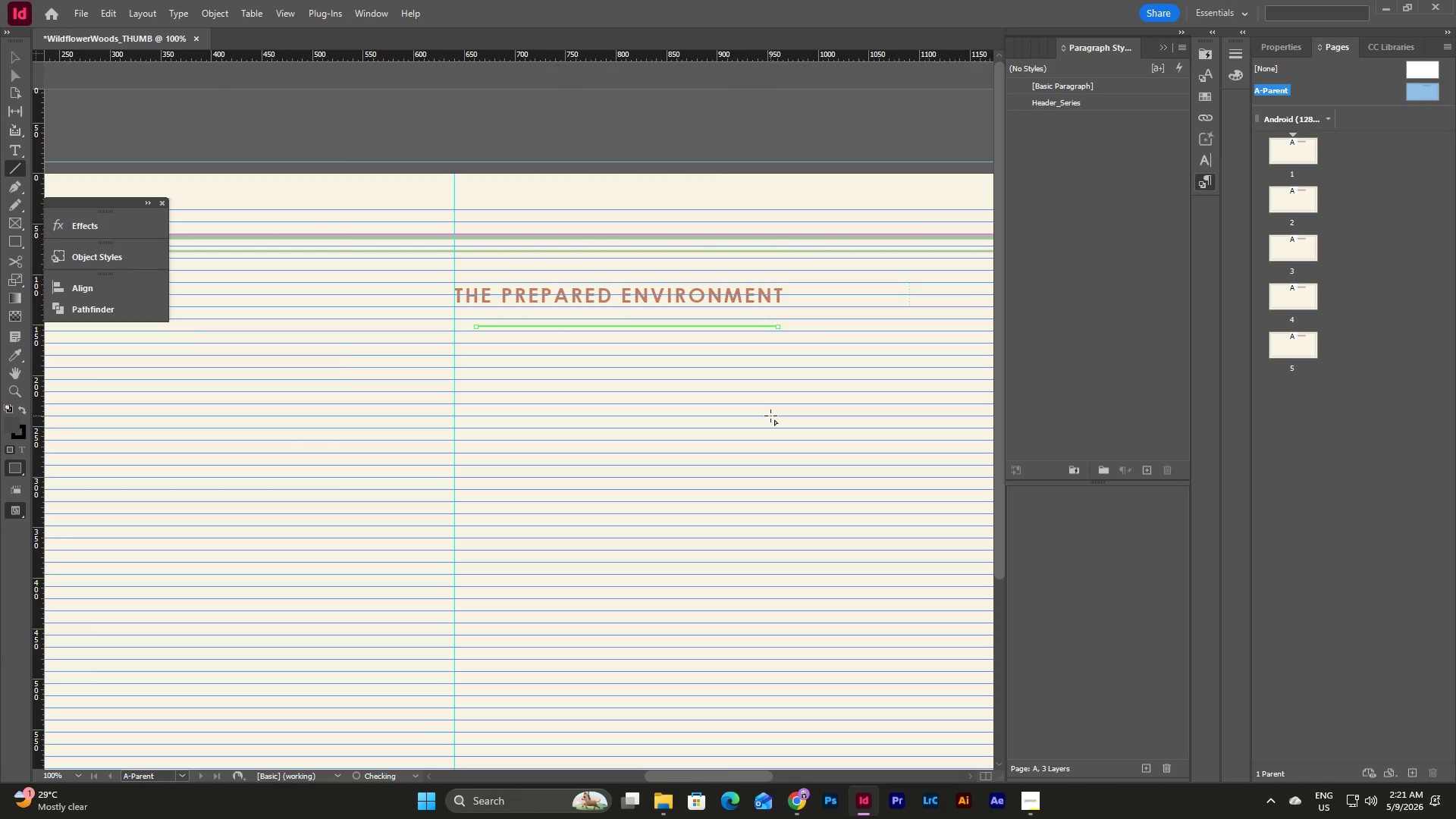 
hold_key(key=ShiftLeft, duration=1.33)
 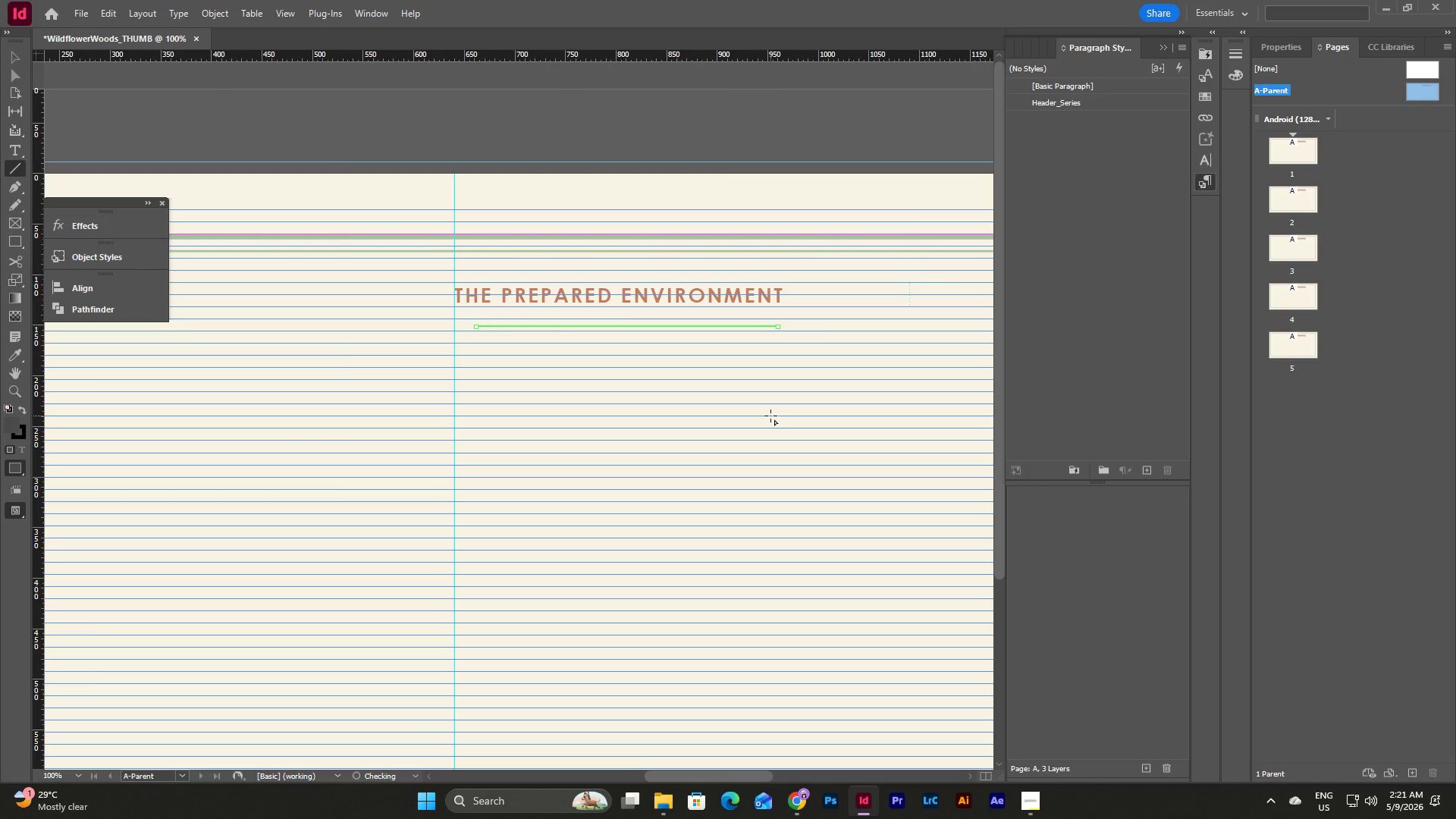 
key(Control+Z)
 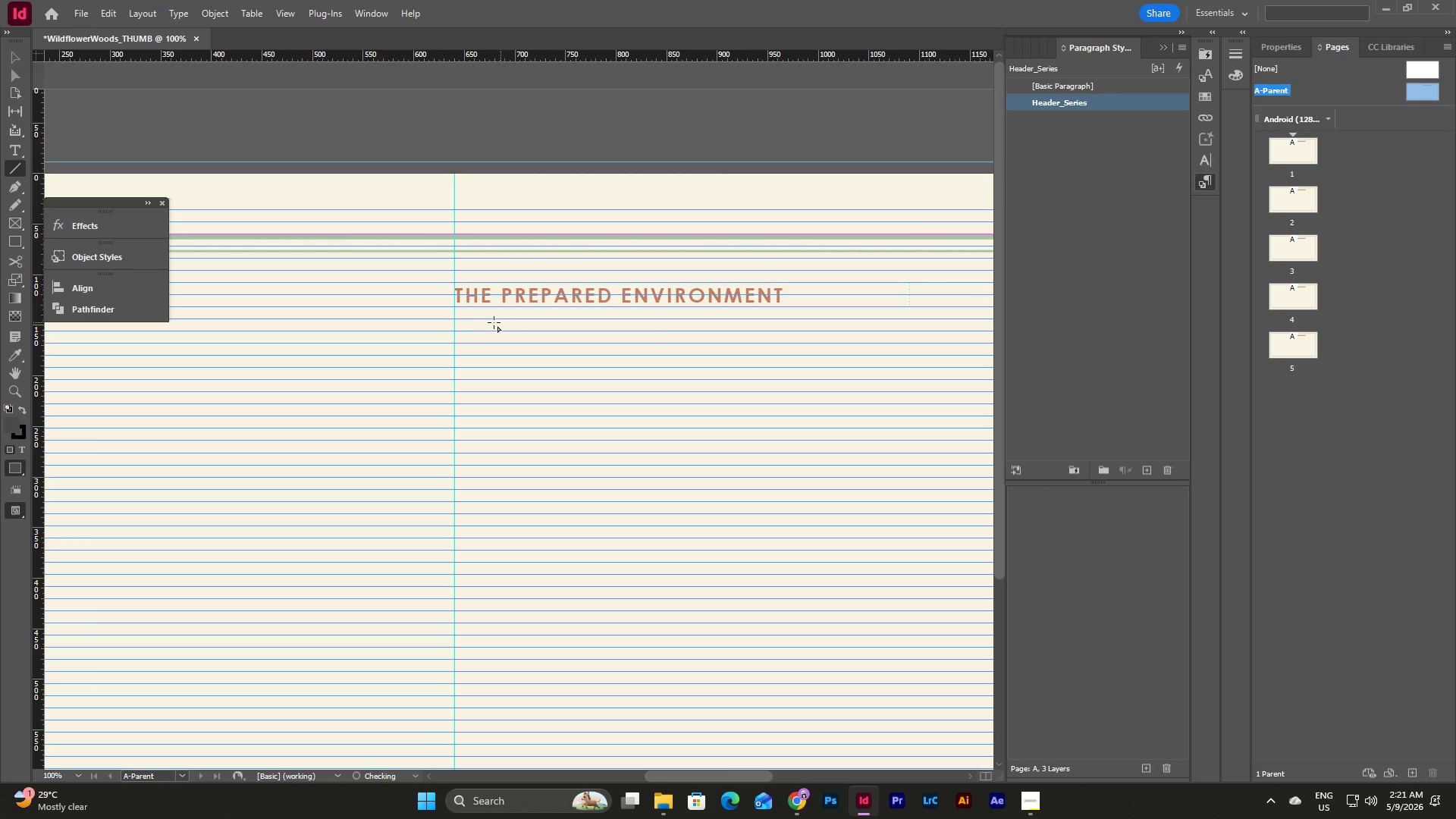 
hold_key(key=ShiftLeft, duration=1.59)
left_click_drag(start_coordinate=[467, 325], to_coordinate=[805, 332])
 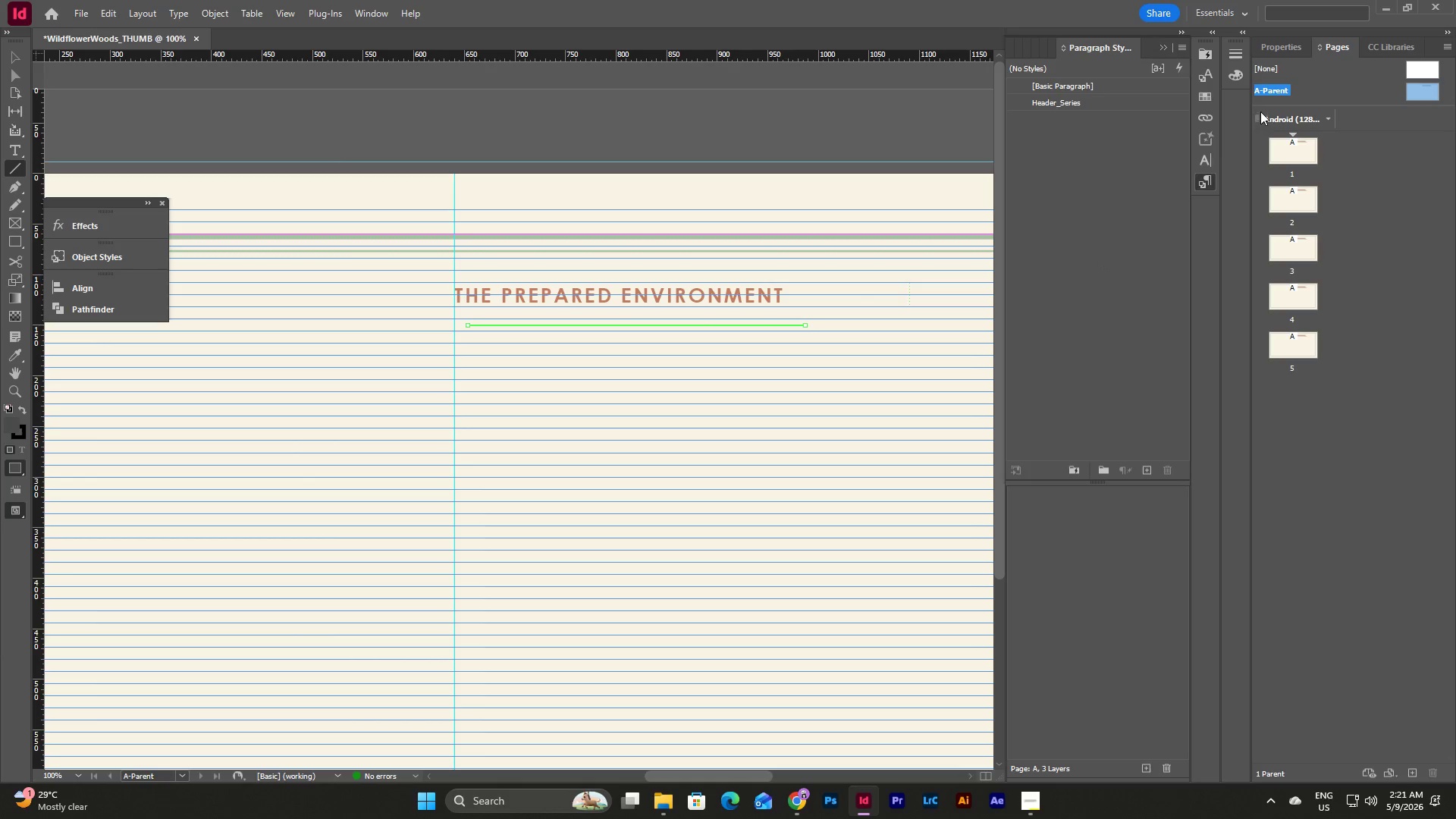 
left_click([1293, 42])
 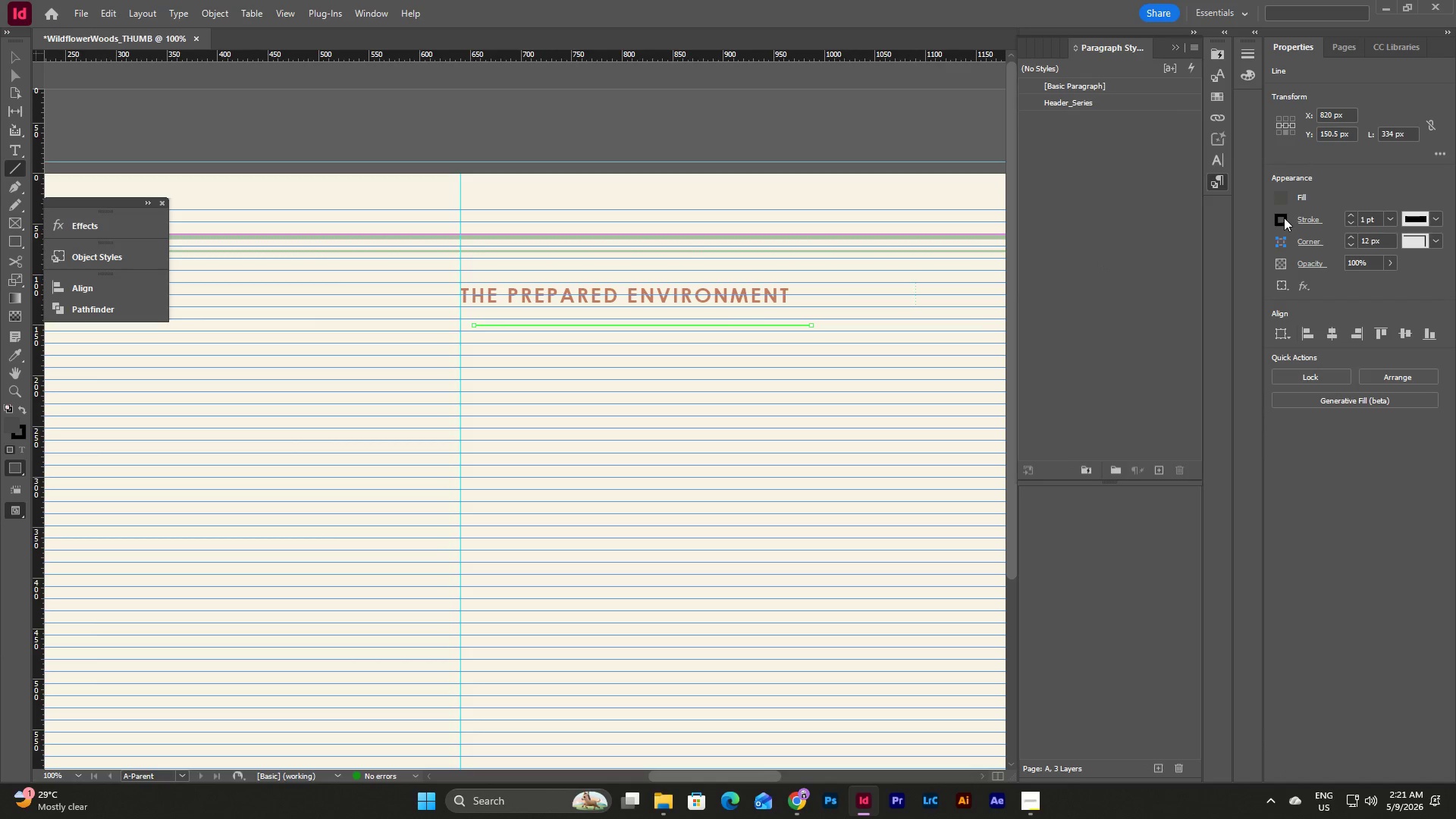 
left_click([1284, 218])
 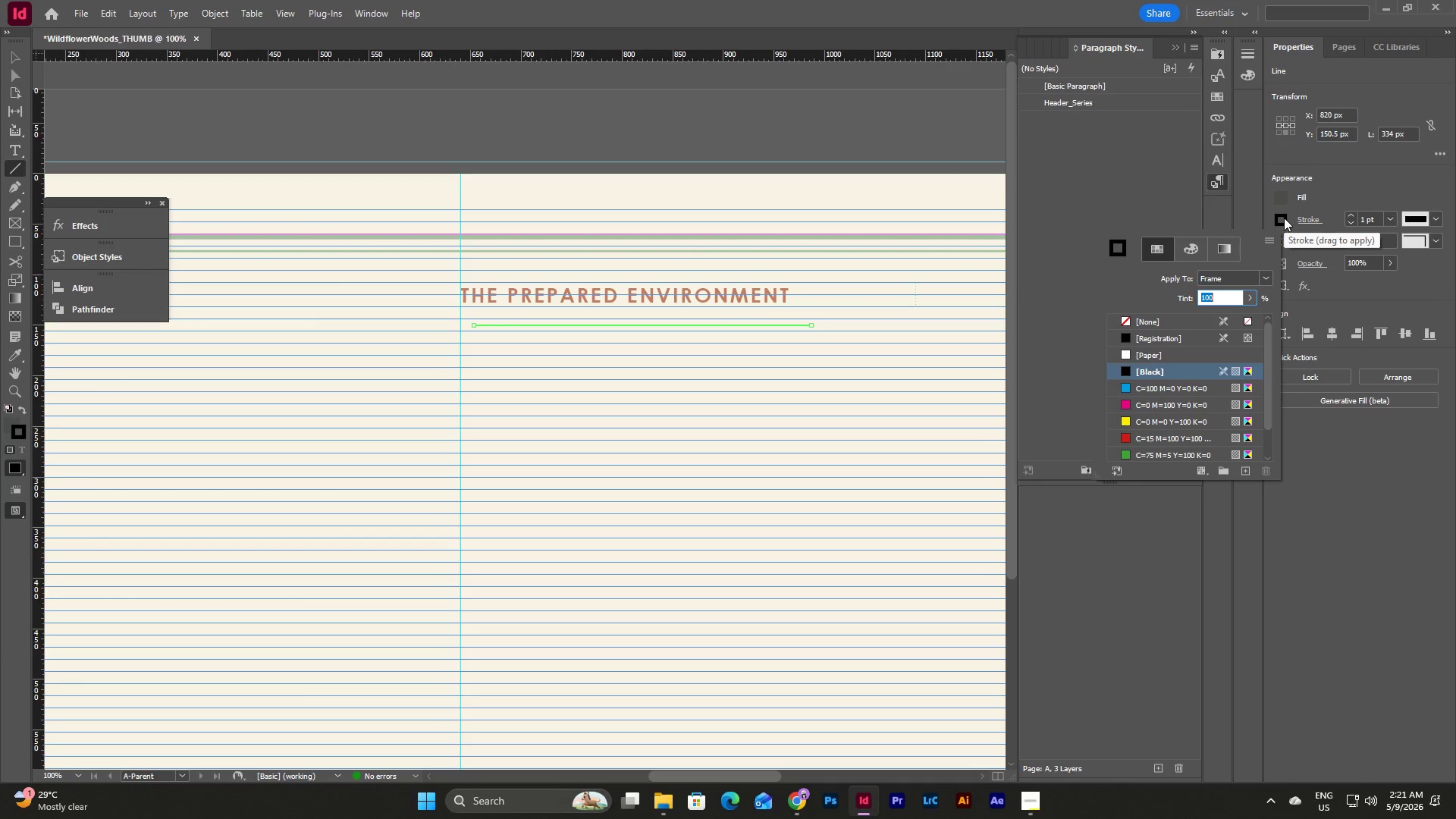 
scroll: coordinate [1173, 354], scroll_direction: down, amount: 7.0
 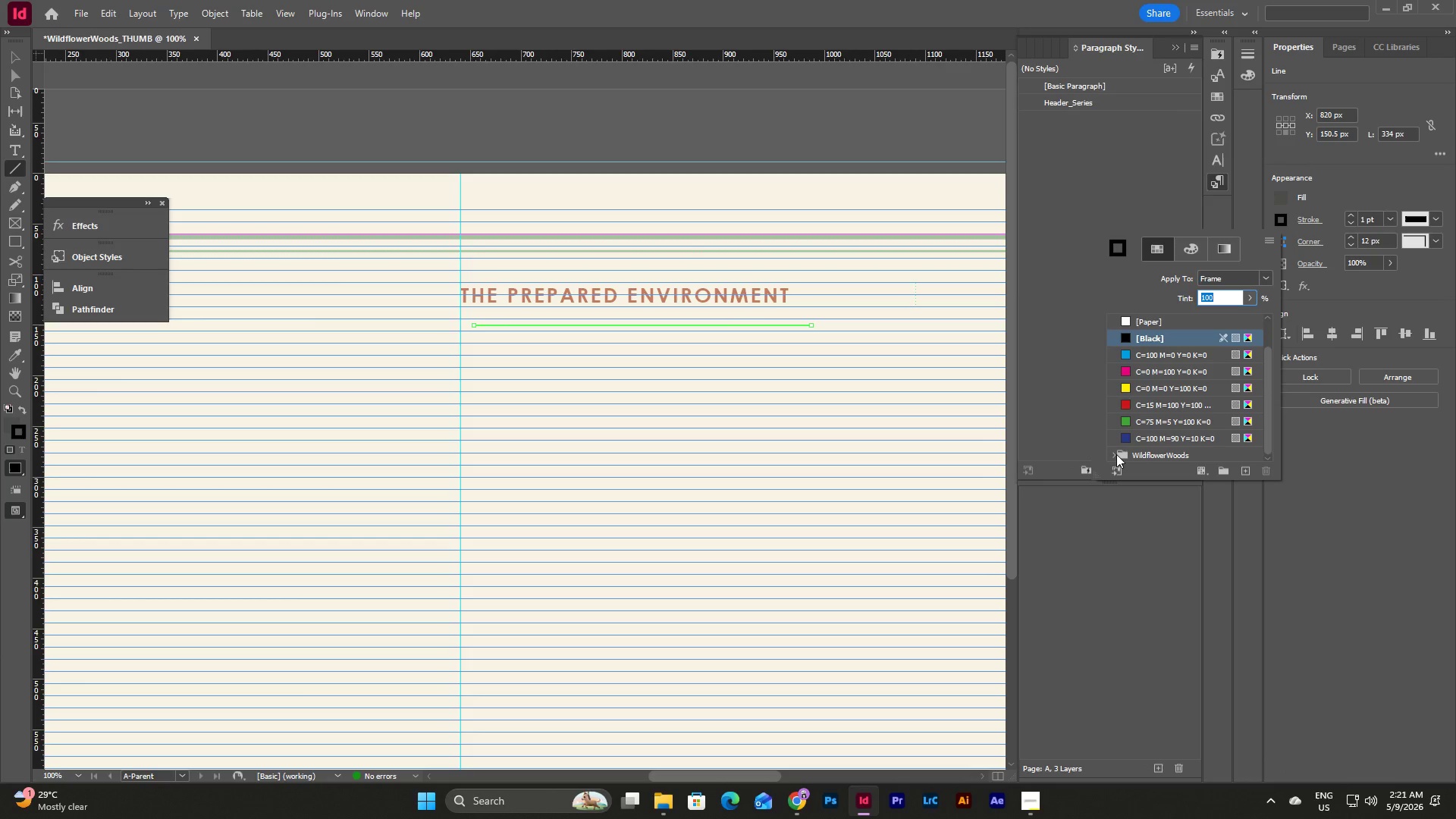 
left_click([1116, 454])
 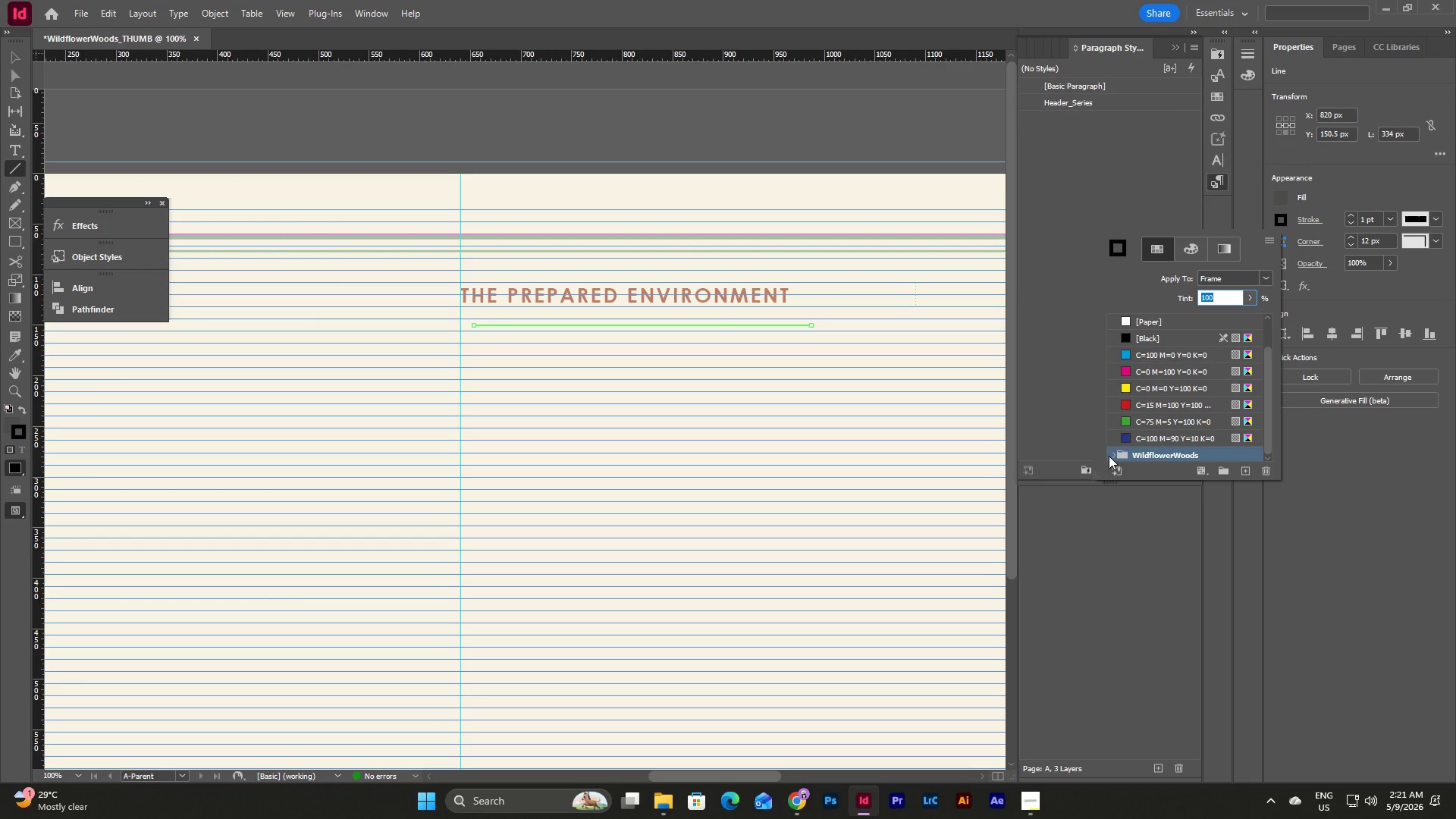 
left_click([1109, 456])
 